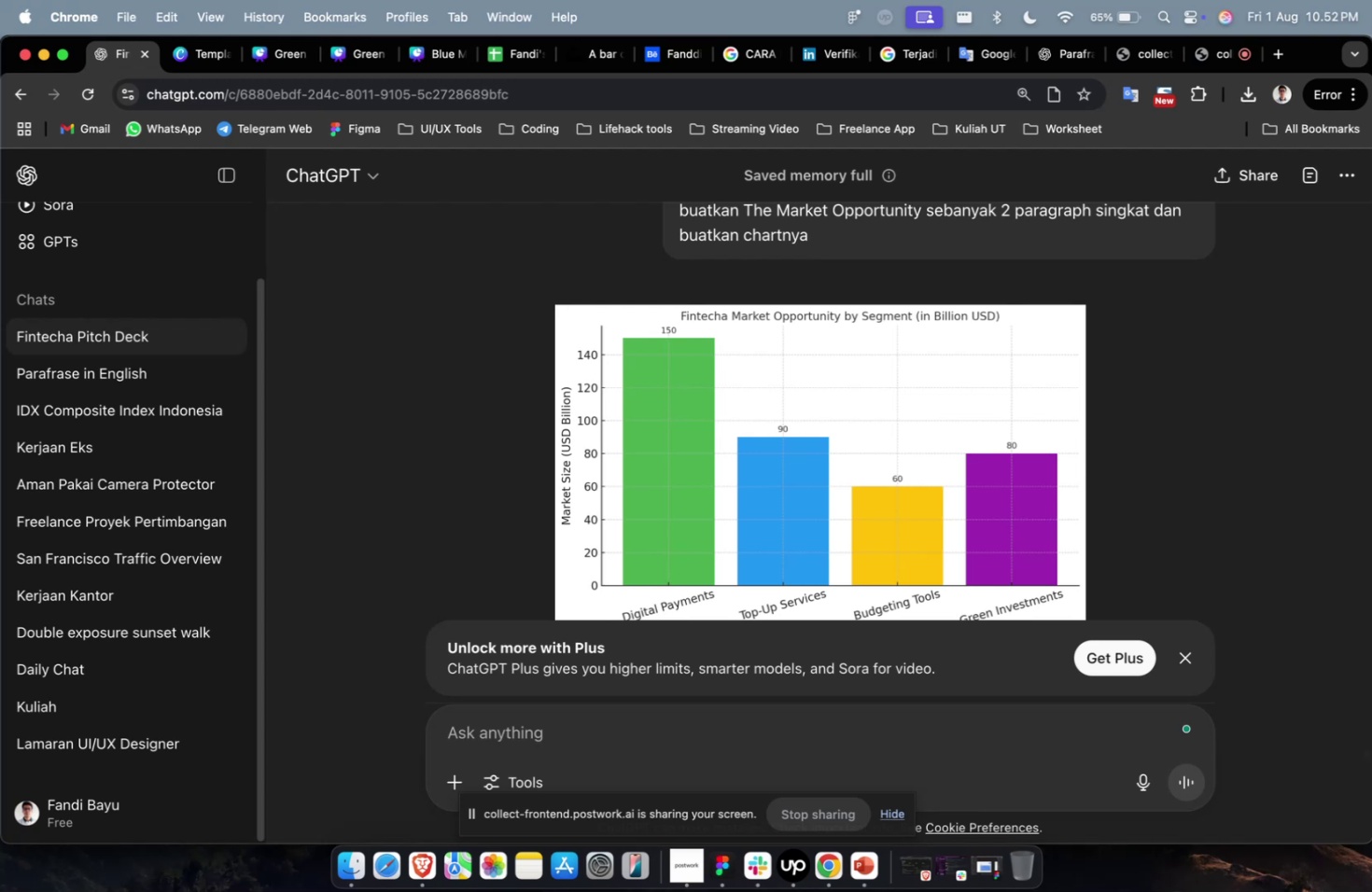 
left_click([968, 413])
 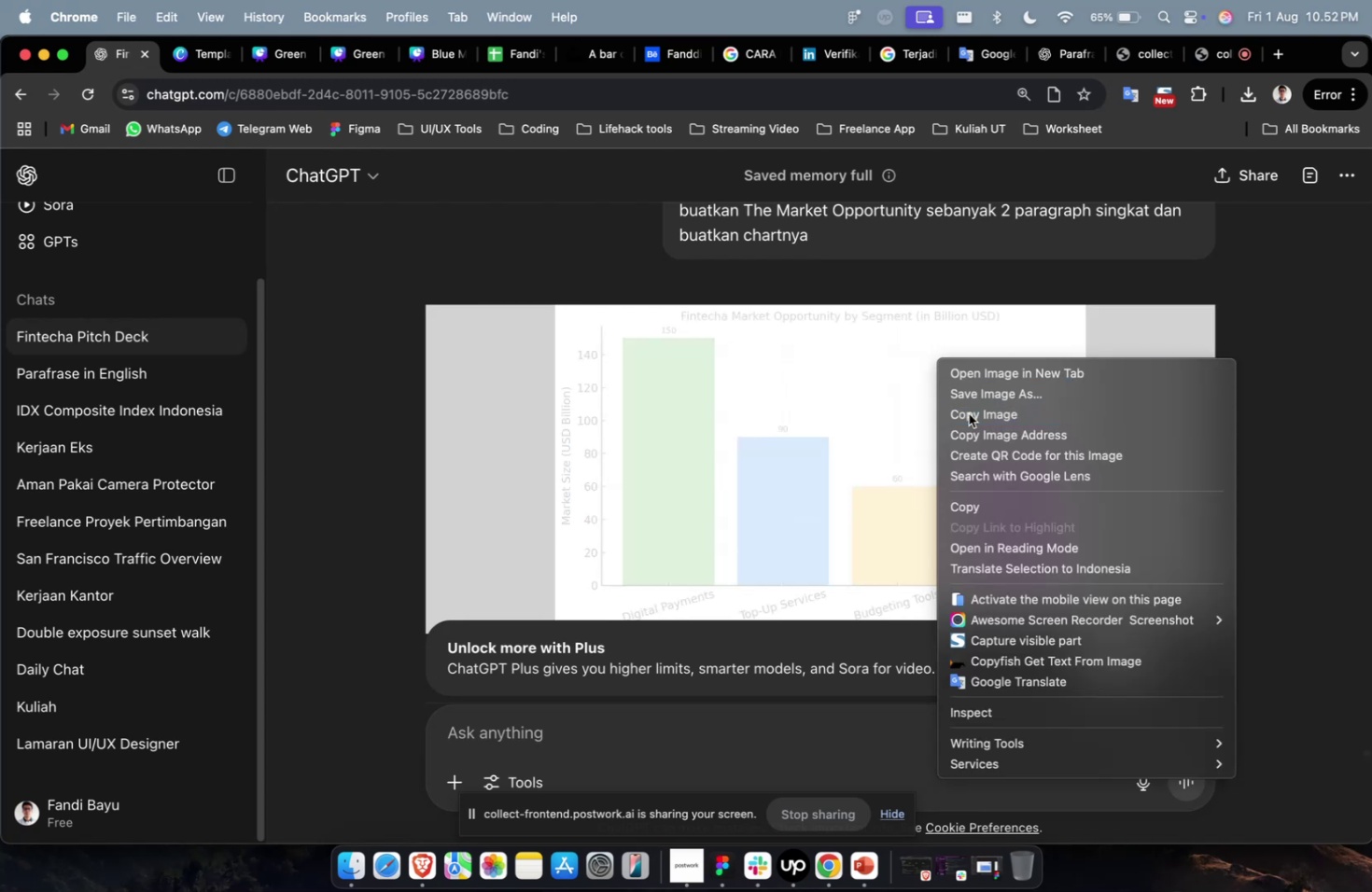 
key(Meta+CommandLeft)
 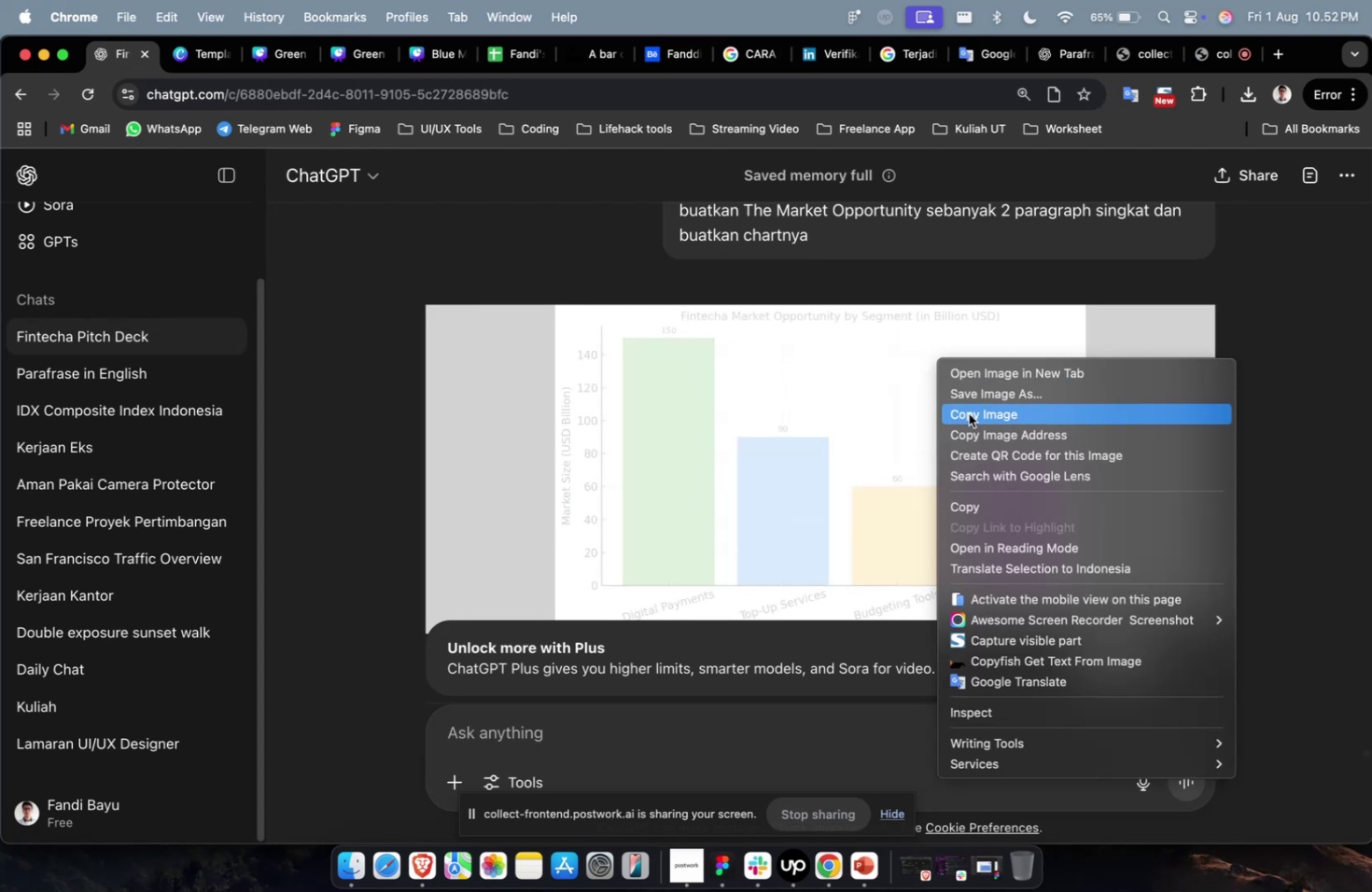 
key(Meta+1)
 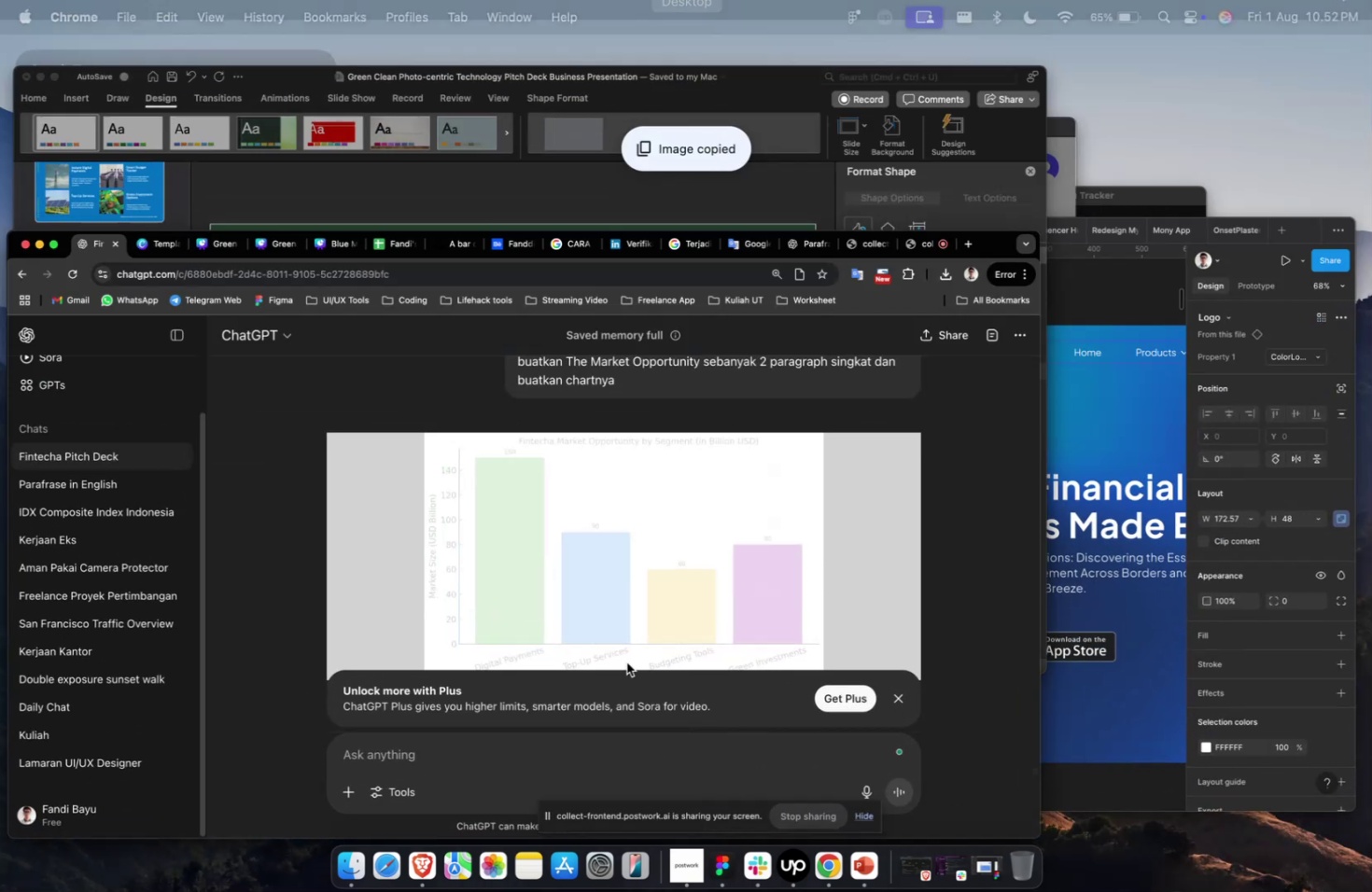 
key(Meta+CommandLeft)
 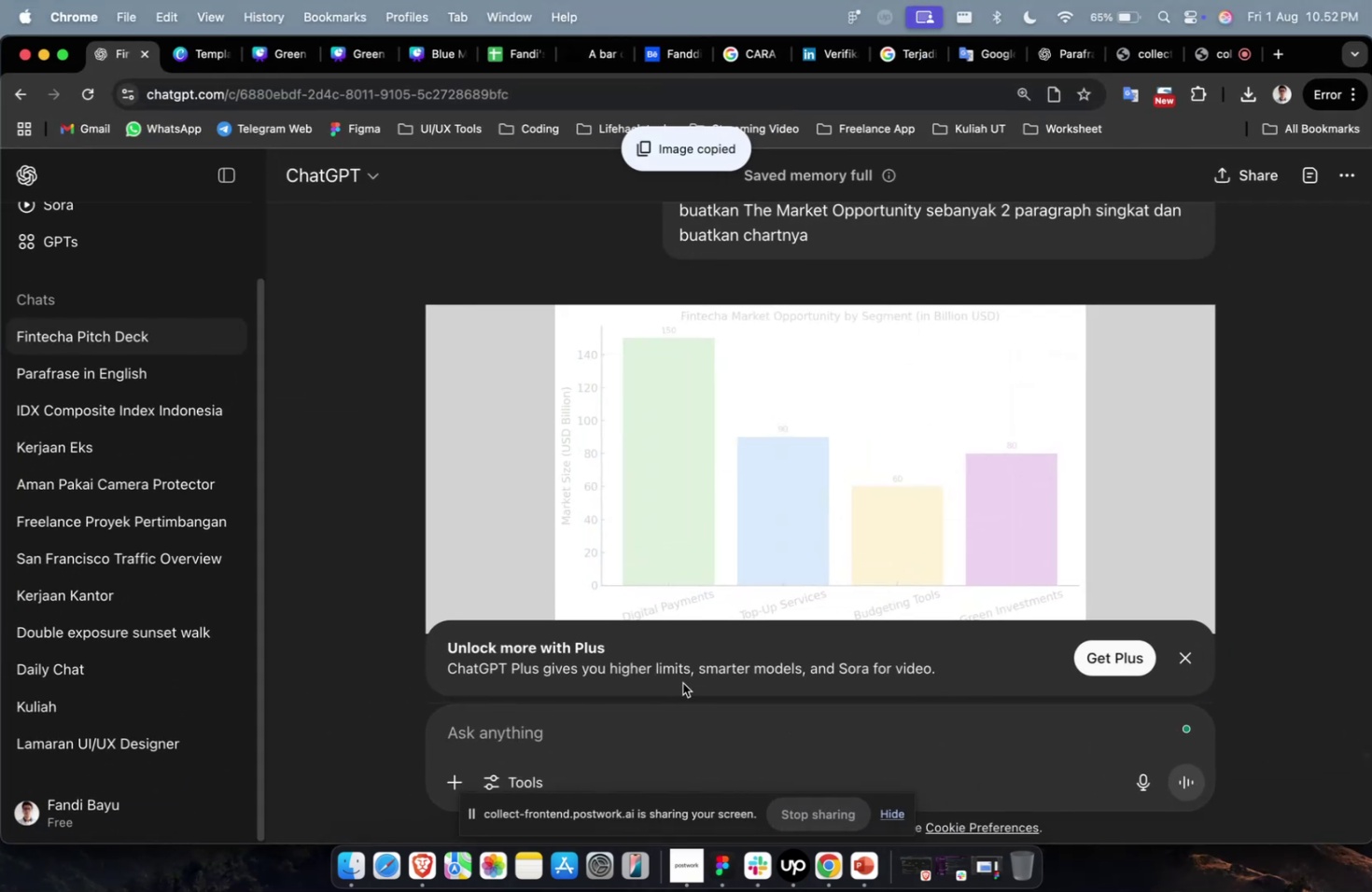 
key(Meta+1)
 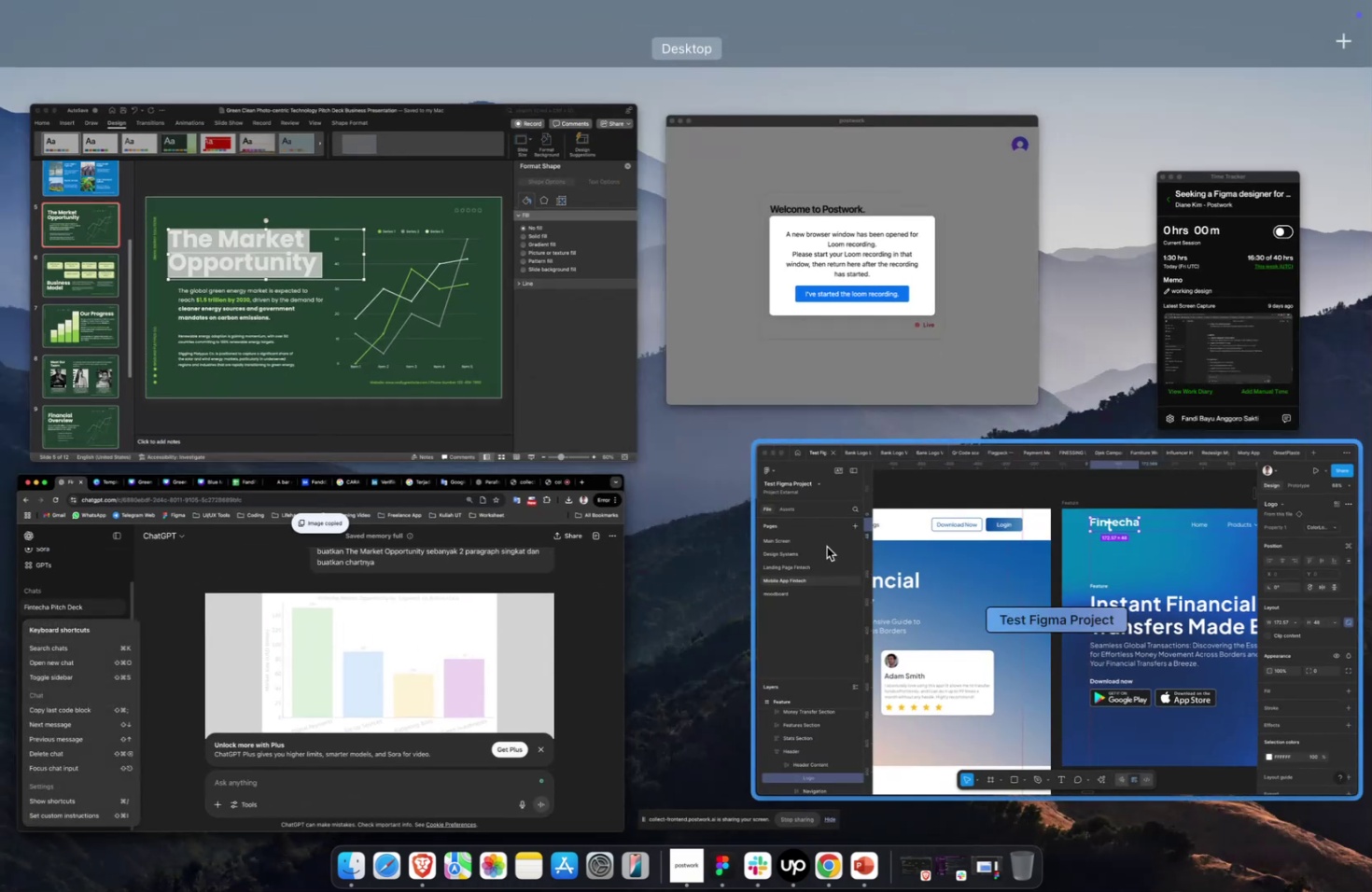 
left_click([828, 545])
 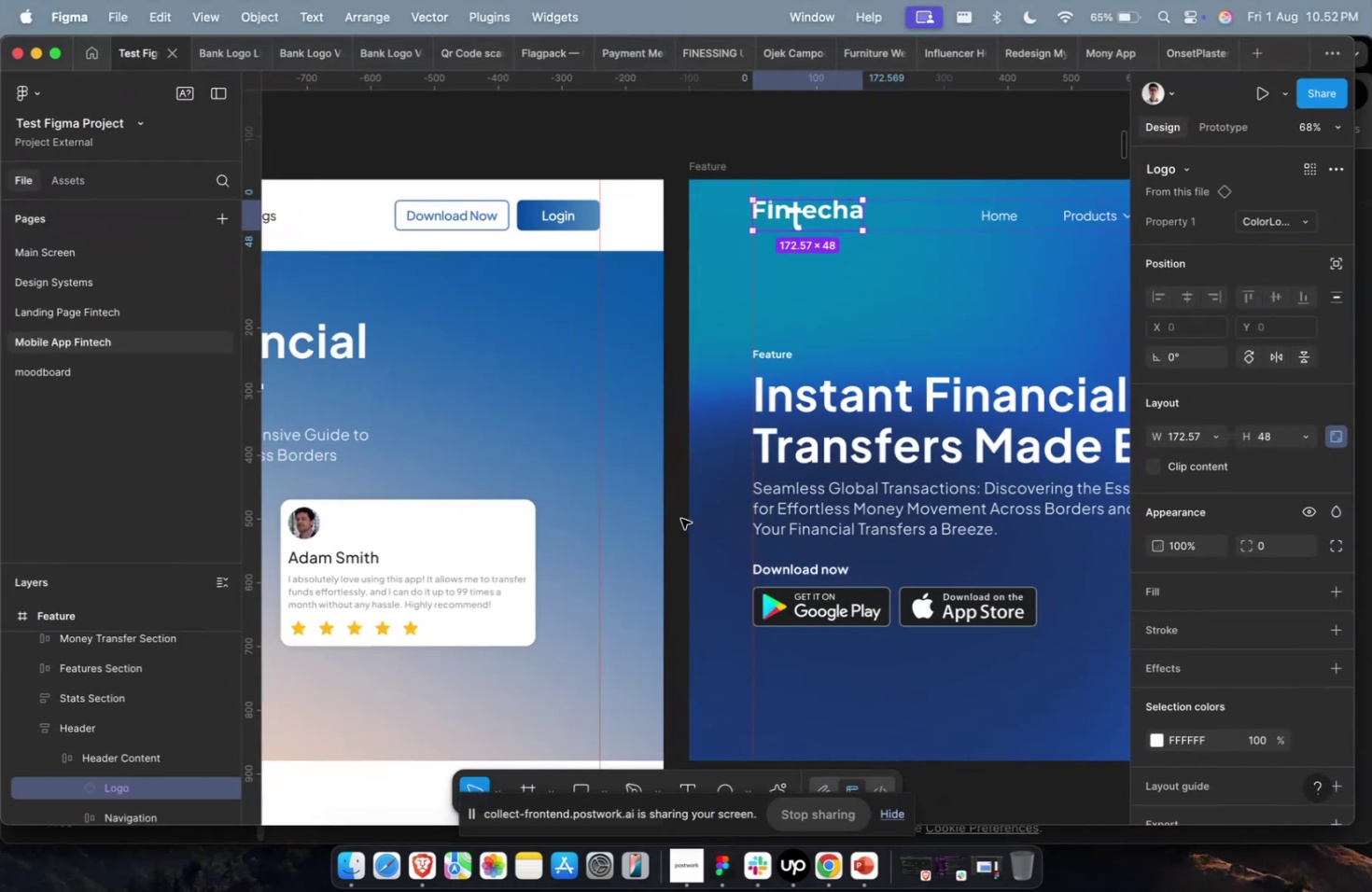 
scroll: coordinate [680, 518], scroll_direction: up, amount: 25.0
 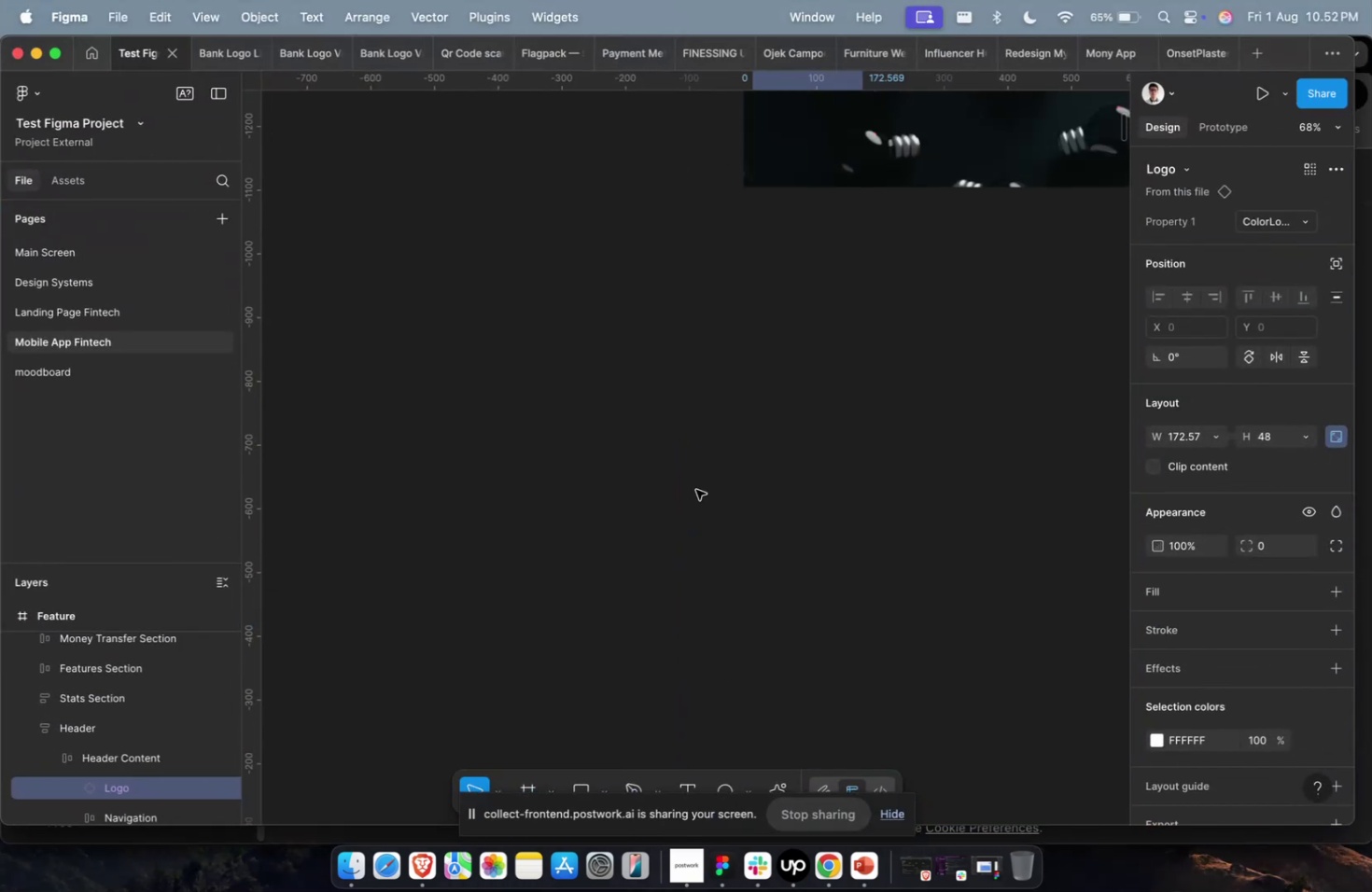 
right_click([696, 474])
 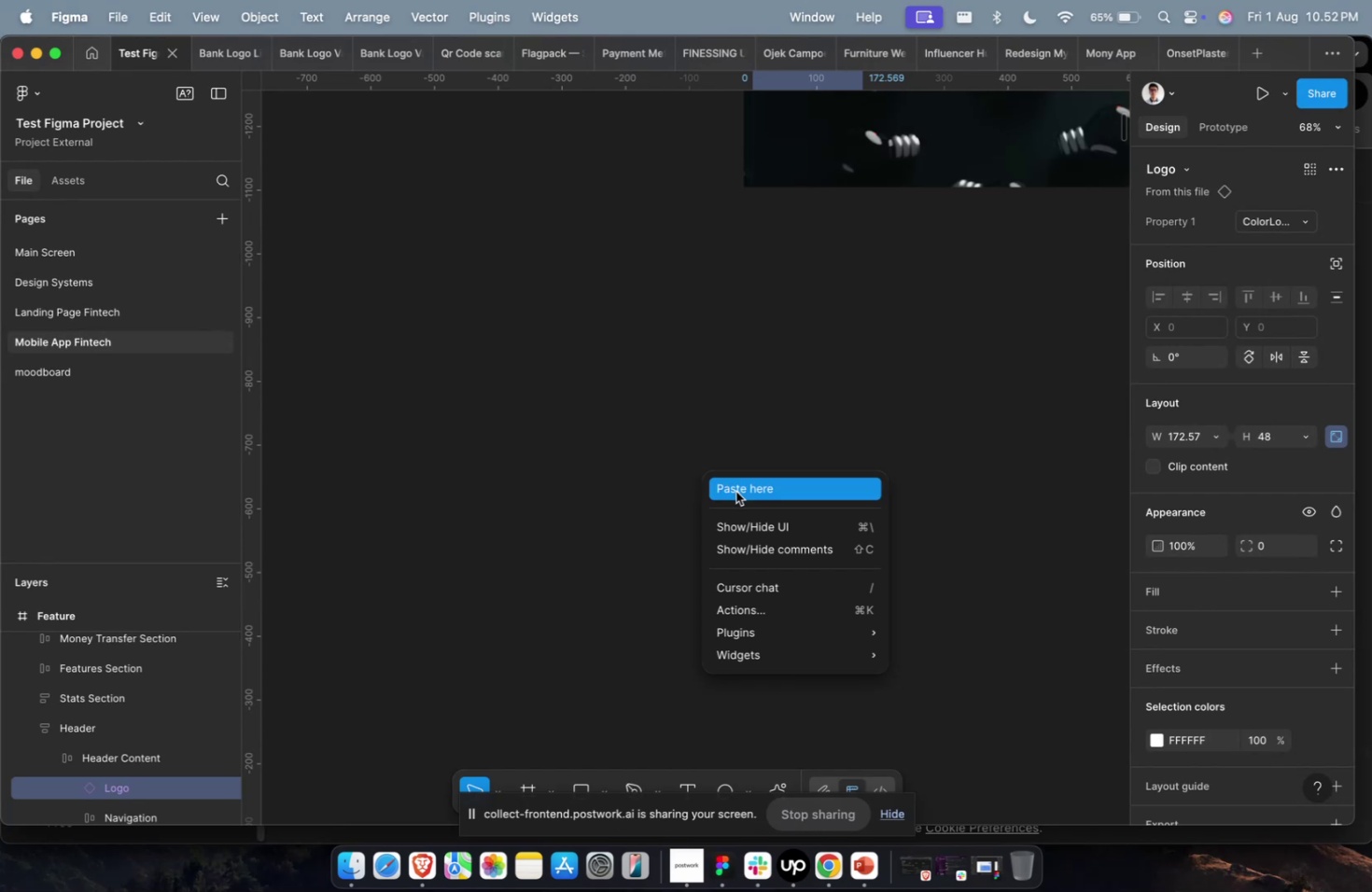 
left_click([737, 493])
 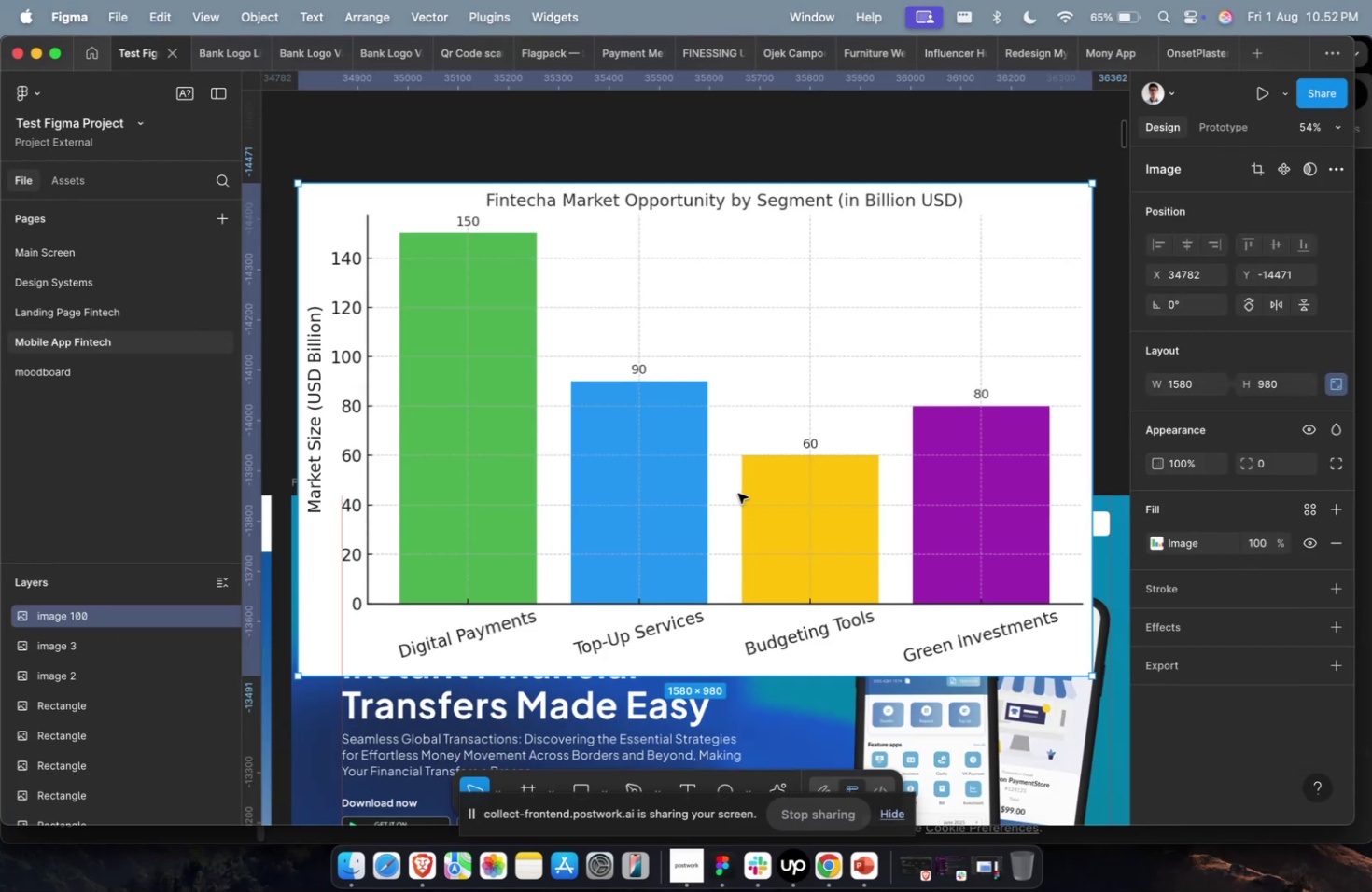 
key(Meta+CommandLeft)
 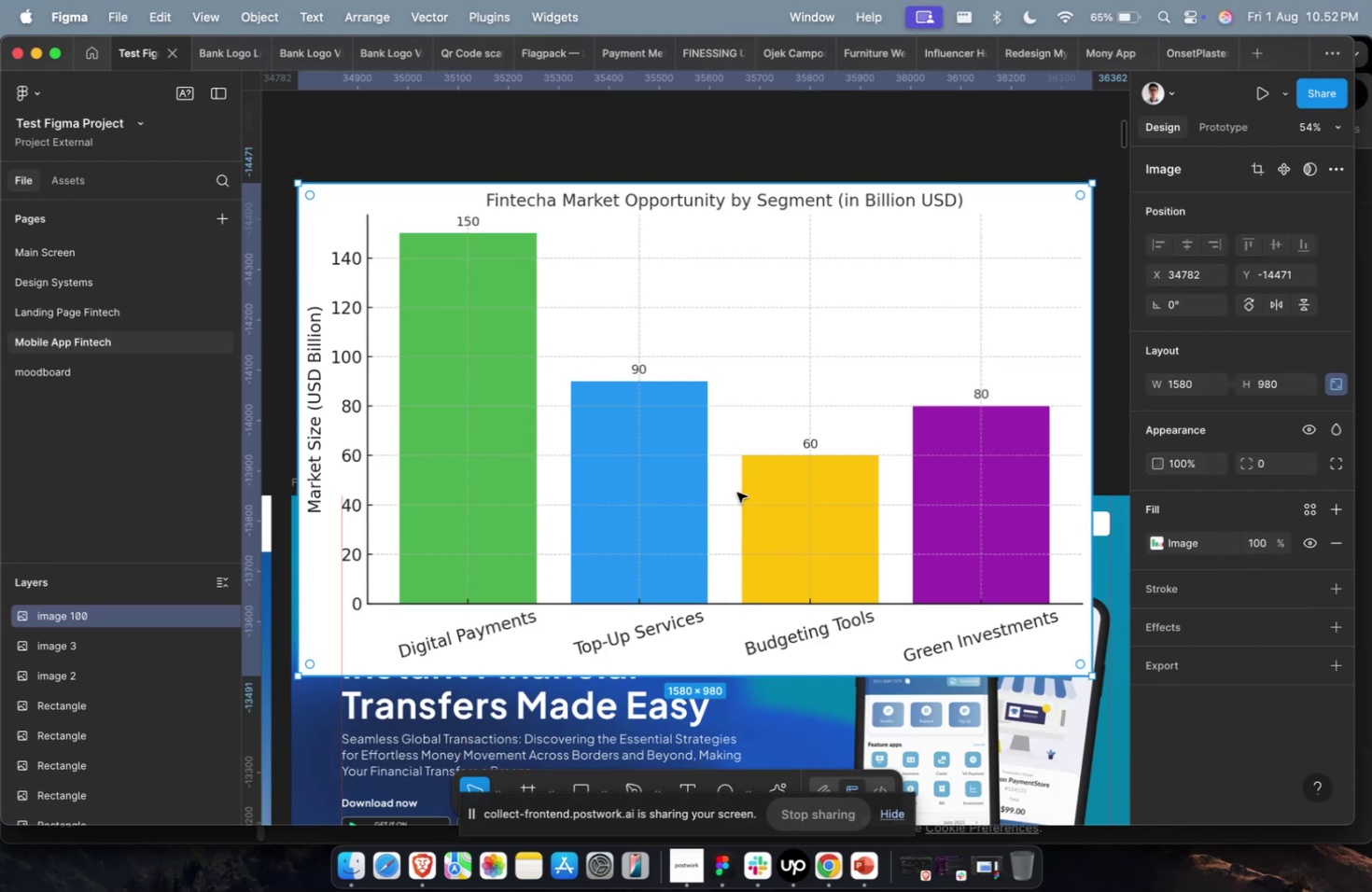 
scroll: coordinate [735, 491], scroll_direction: down, amount: 14.0
 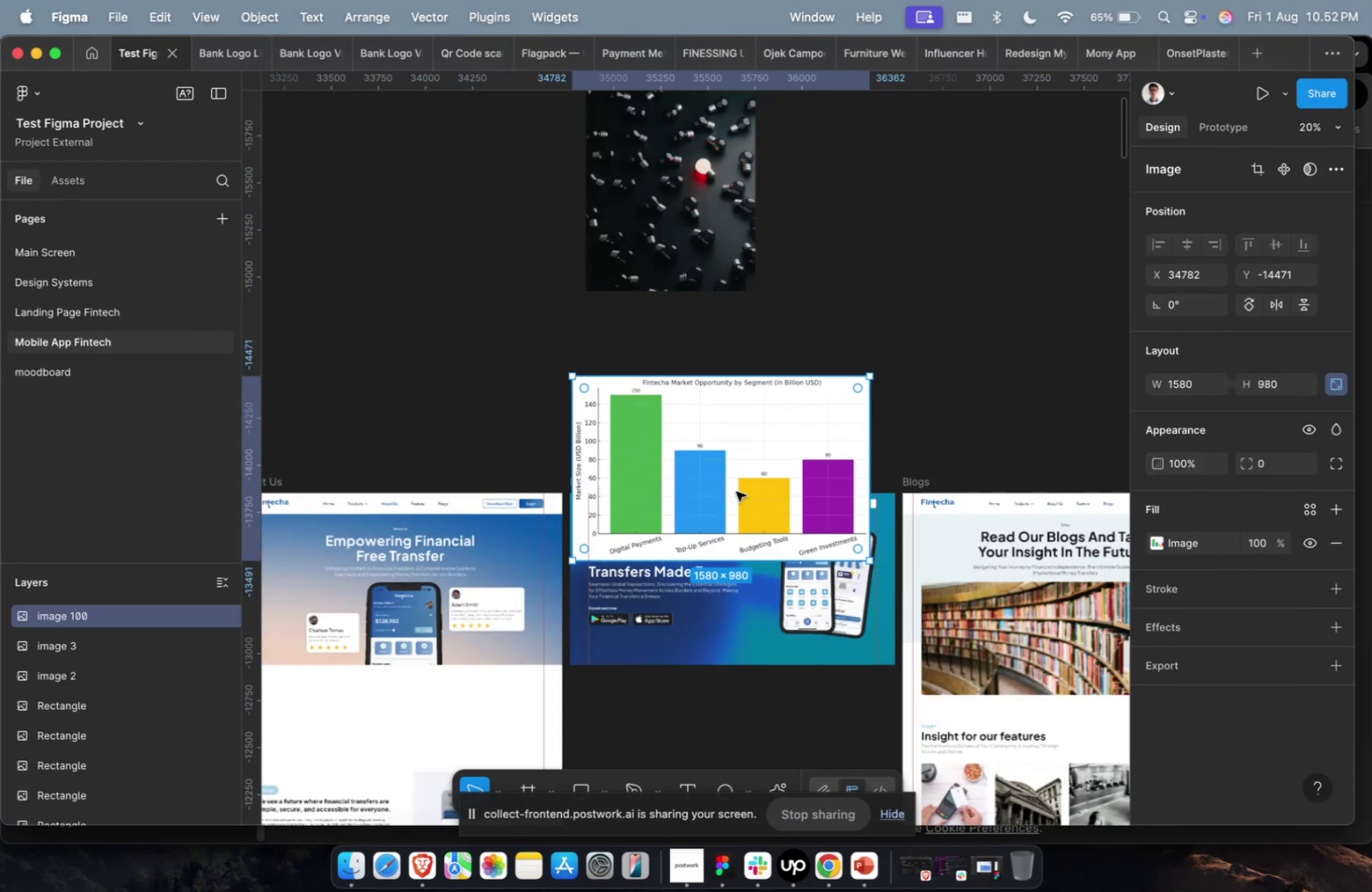 
left_click_drag(start_coordinate=[734, 491], to_coordinate=[1015, 303])
 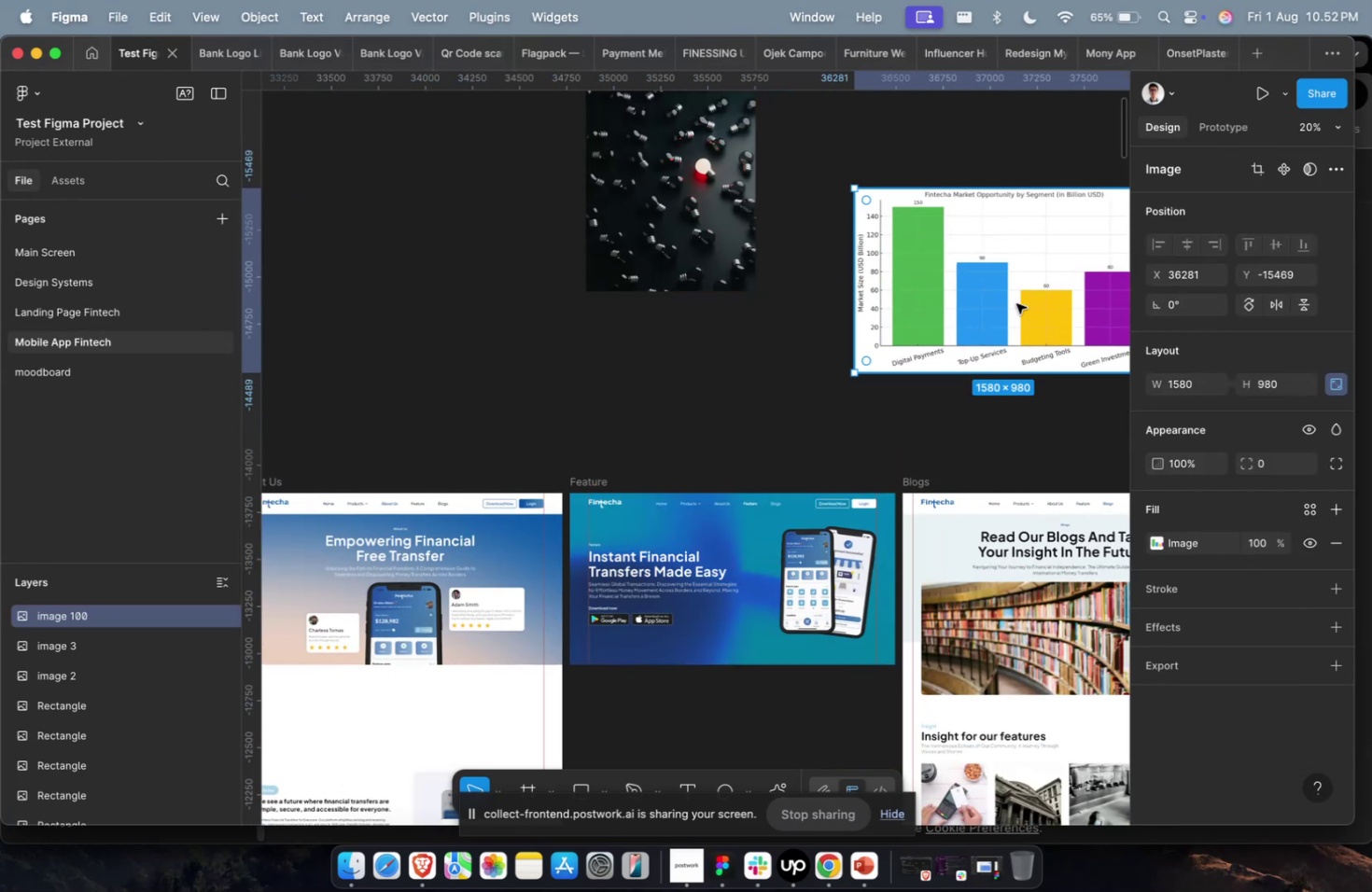 
key(Meta+P)
 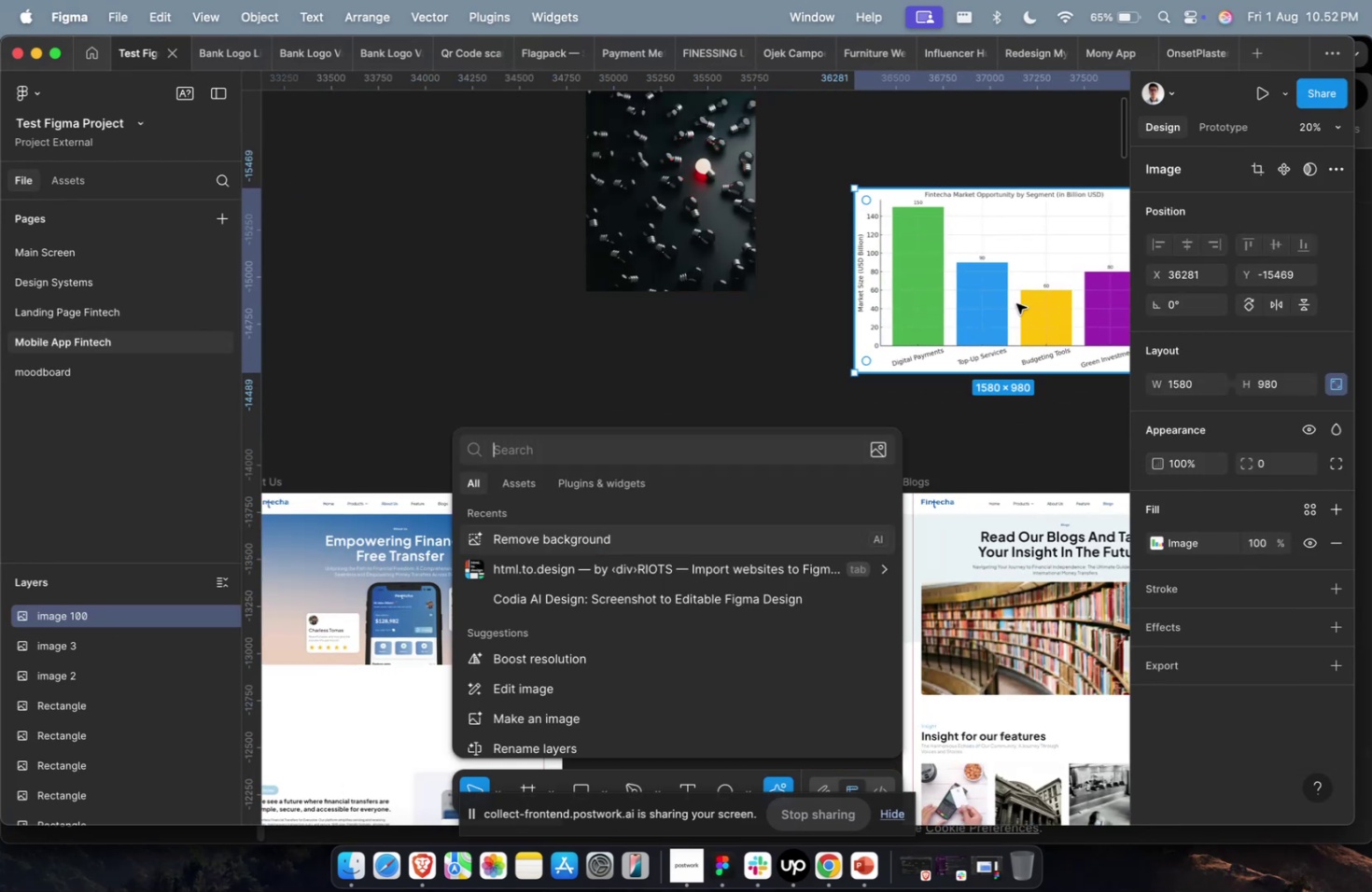 
key(Enter)
 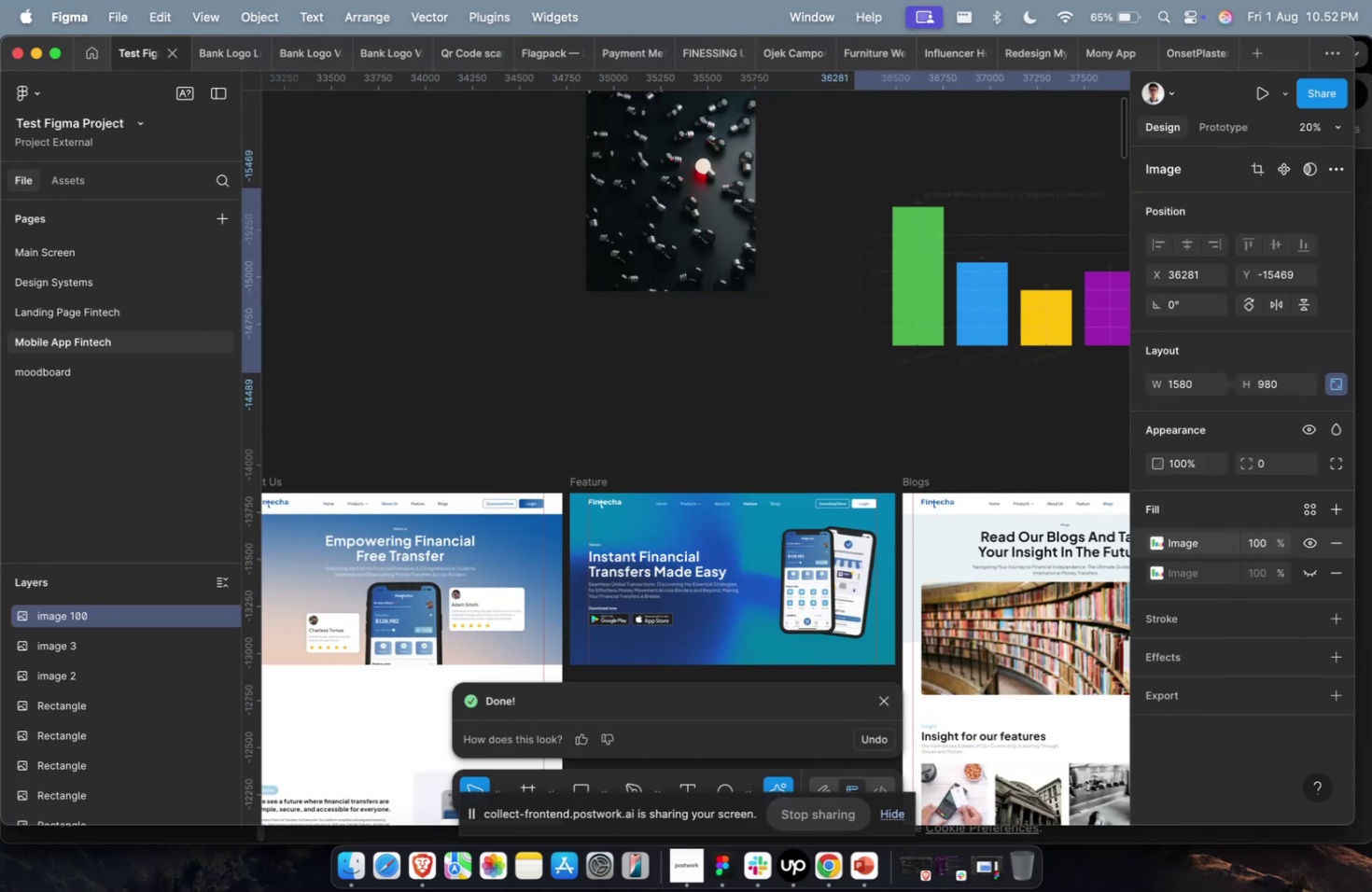 
wait(6.08)
 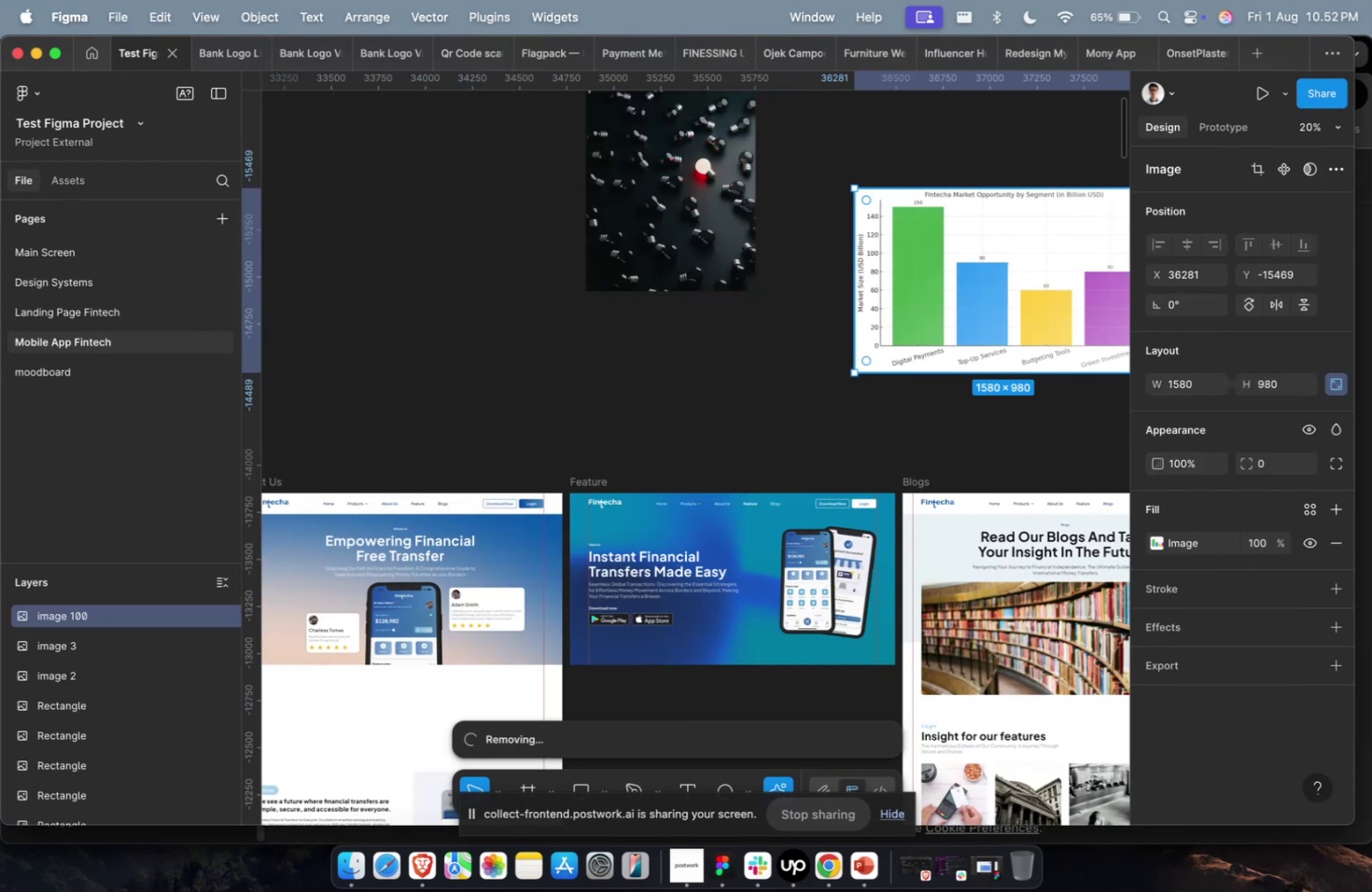 
scroll: coordinate [744, 268], scroll_direction: down, amount: 17.0
 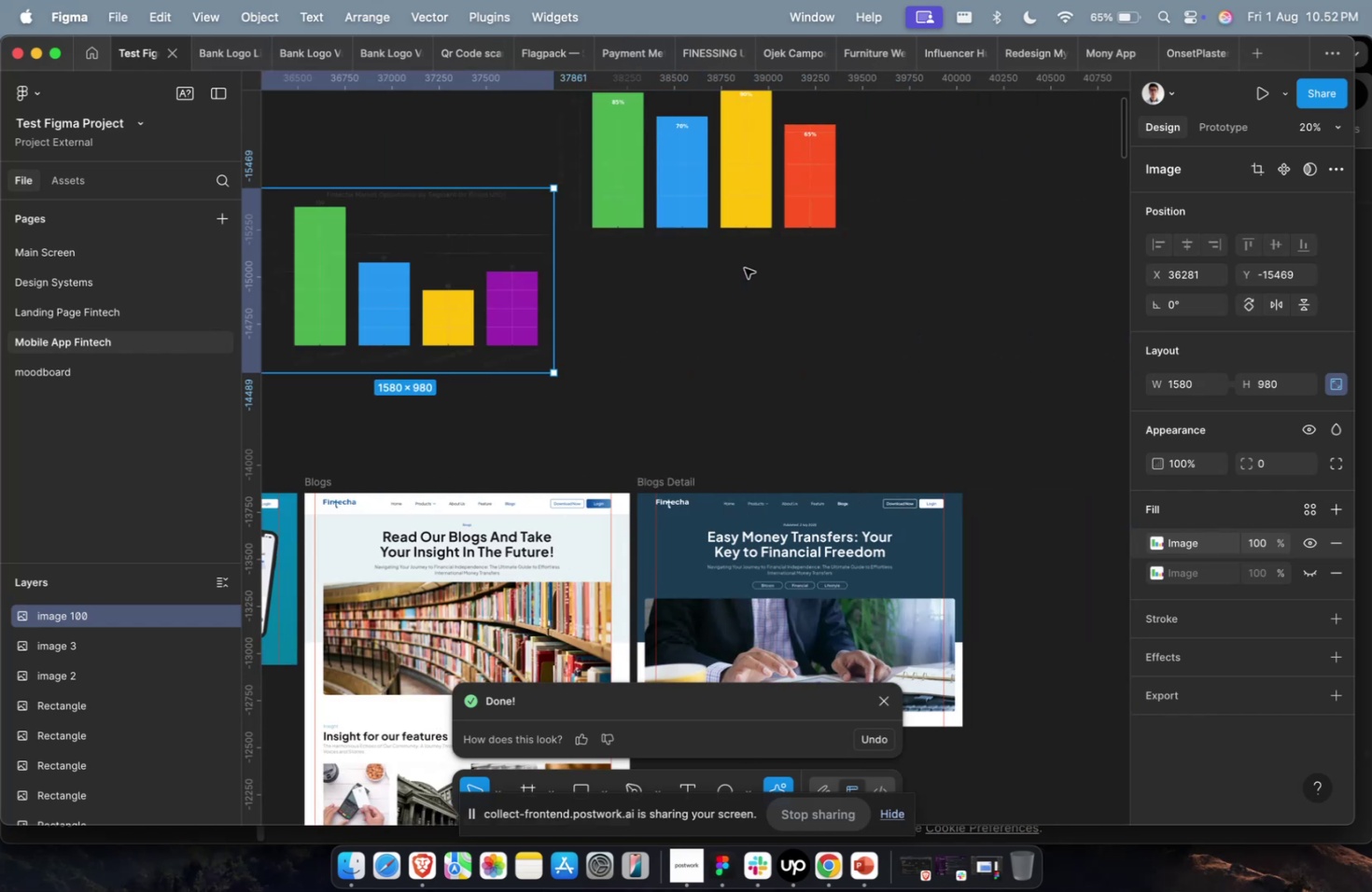 
key(Meta+Shift+C)
 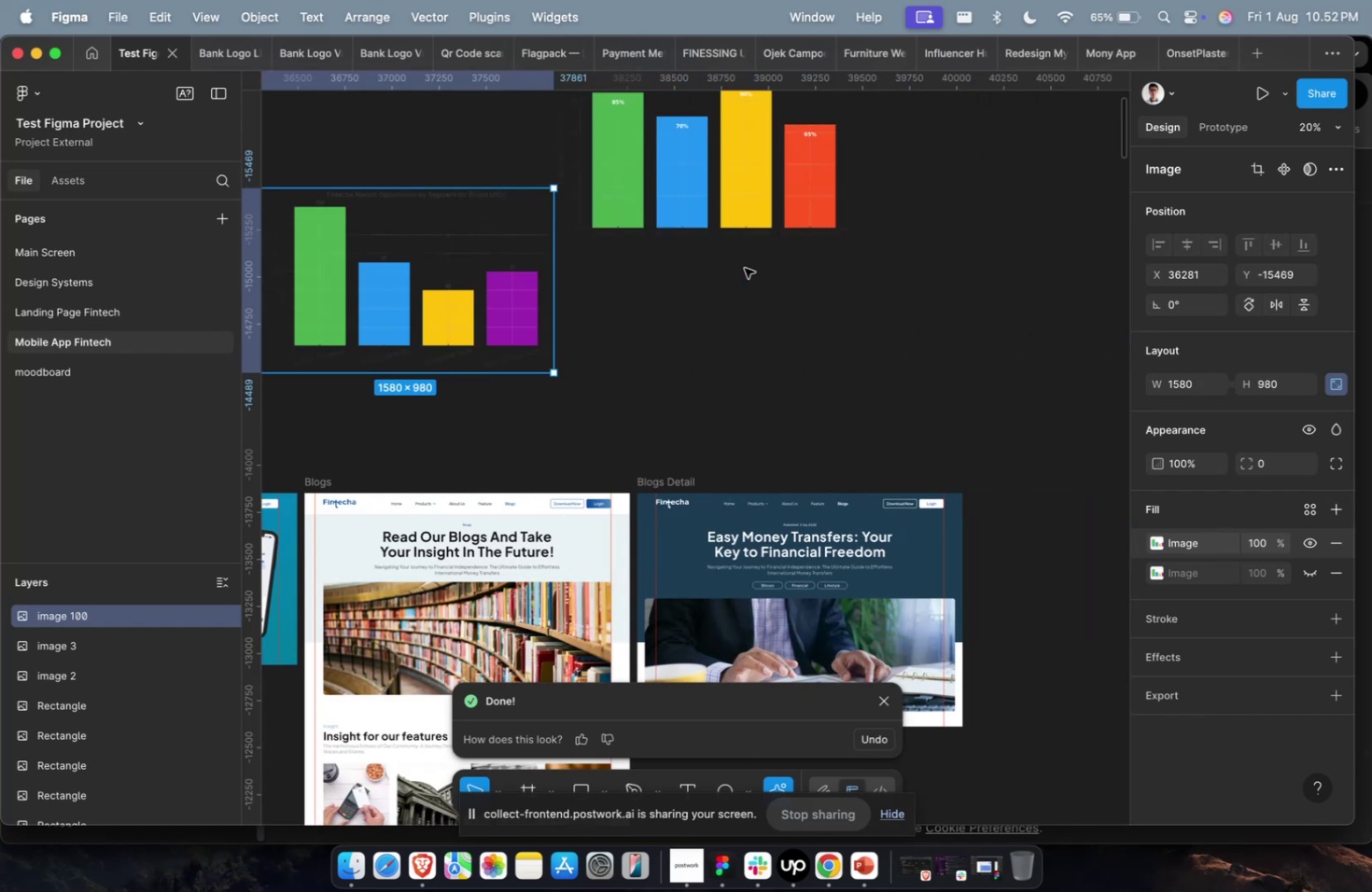 
key(Meta+1)
 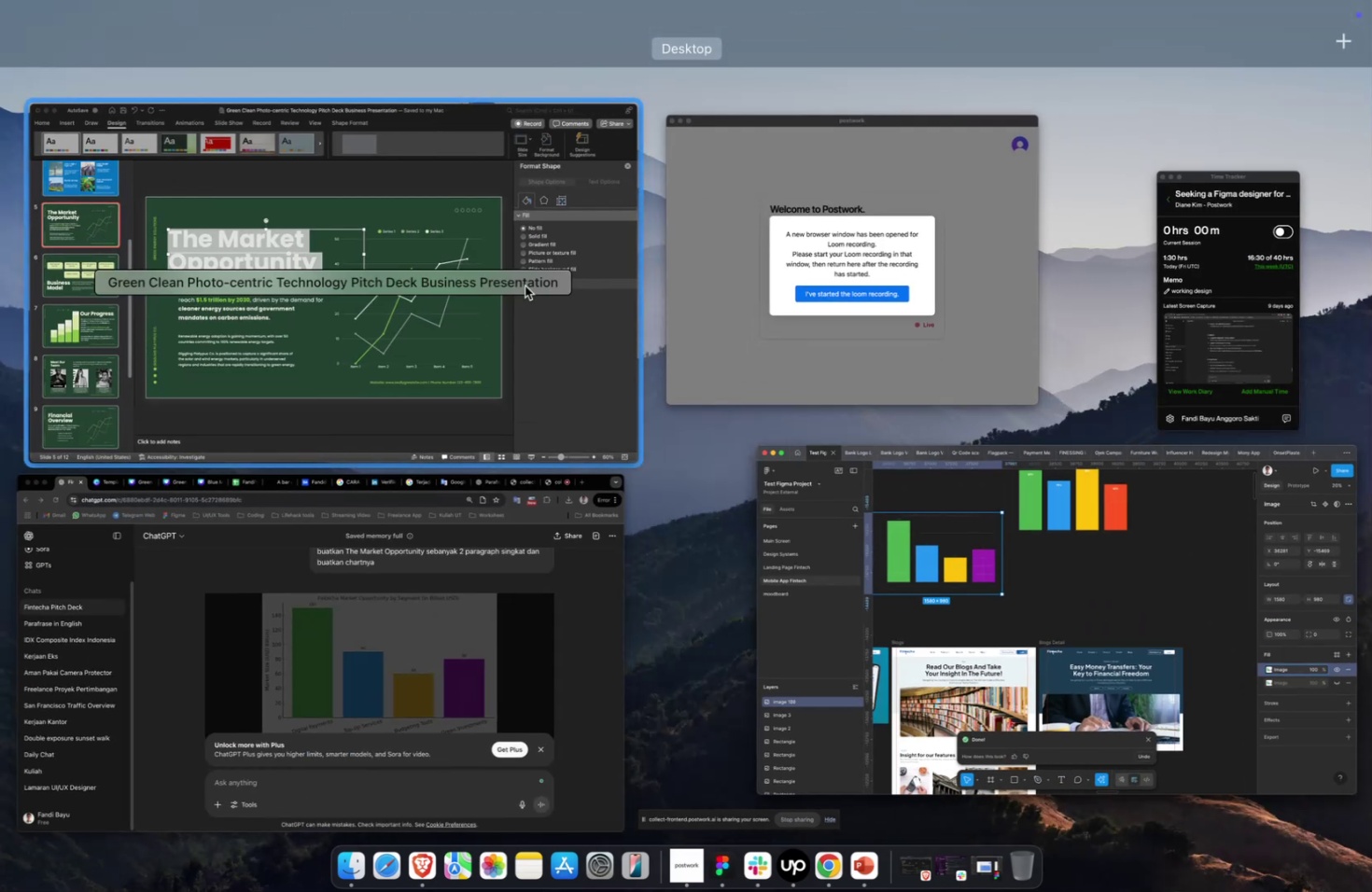 
left_click([403, 293])
 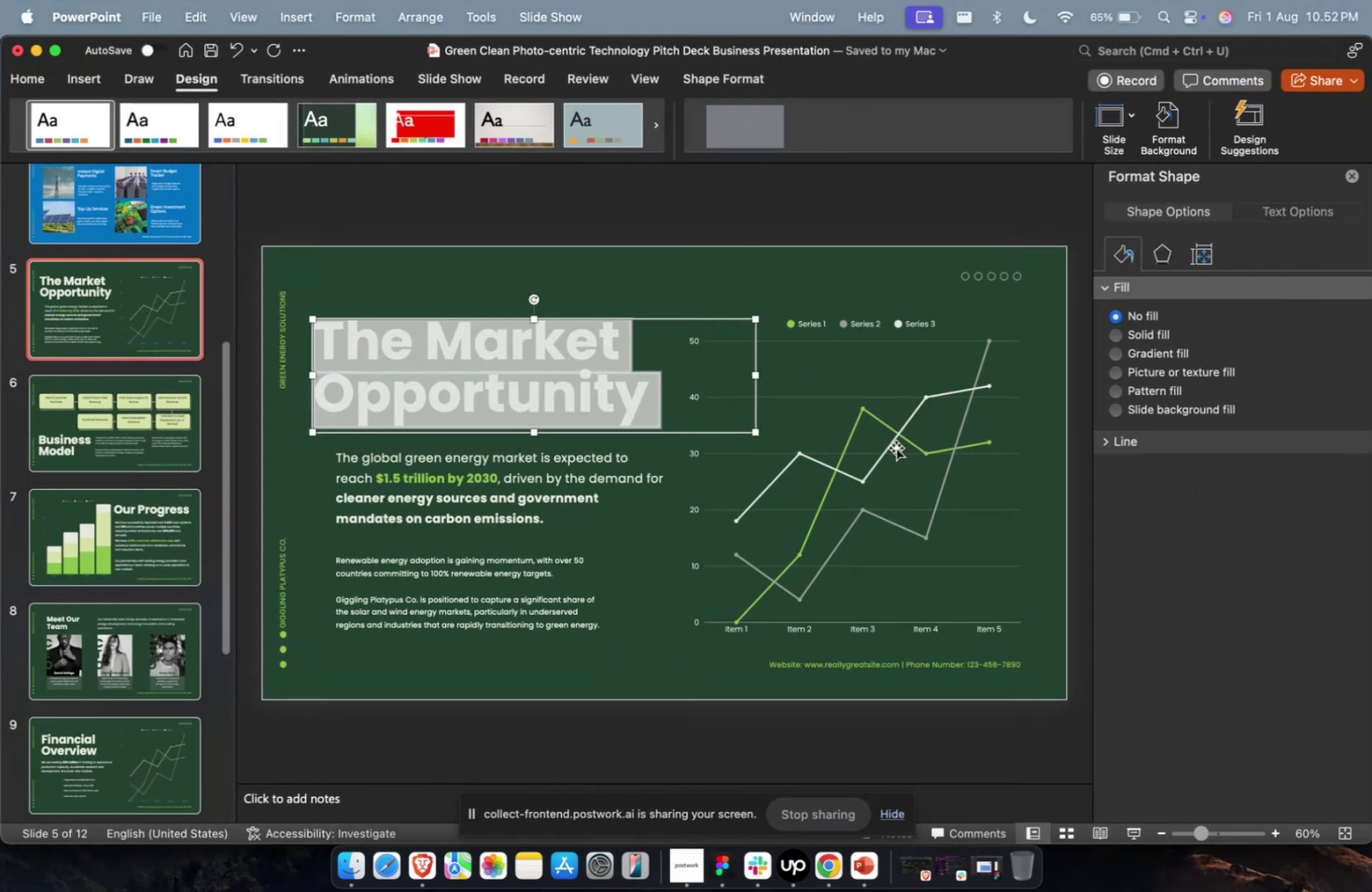 
double_click([900, 448])
 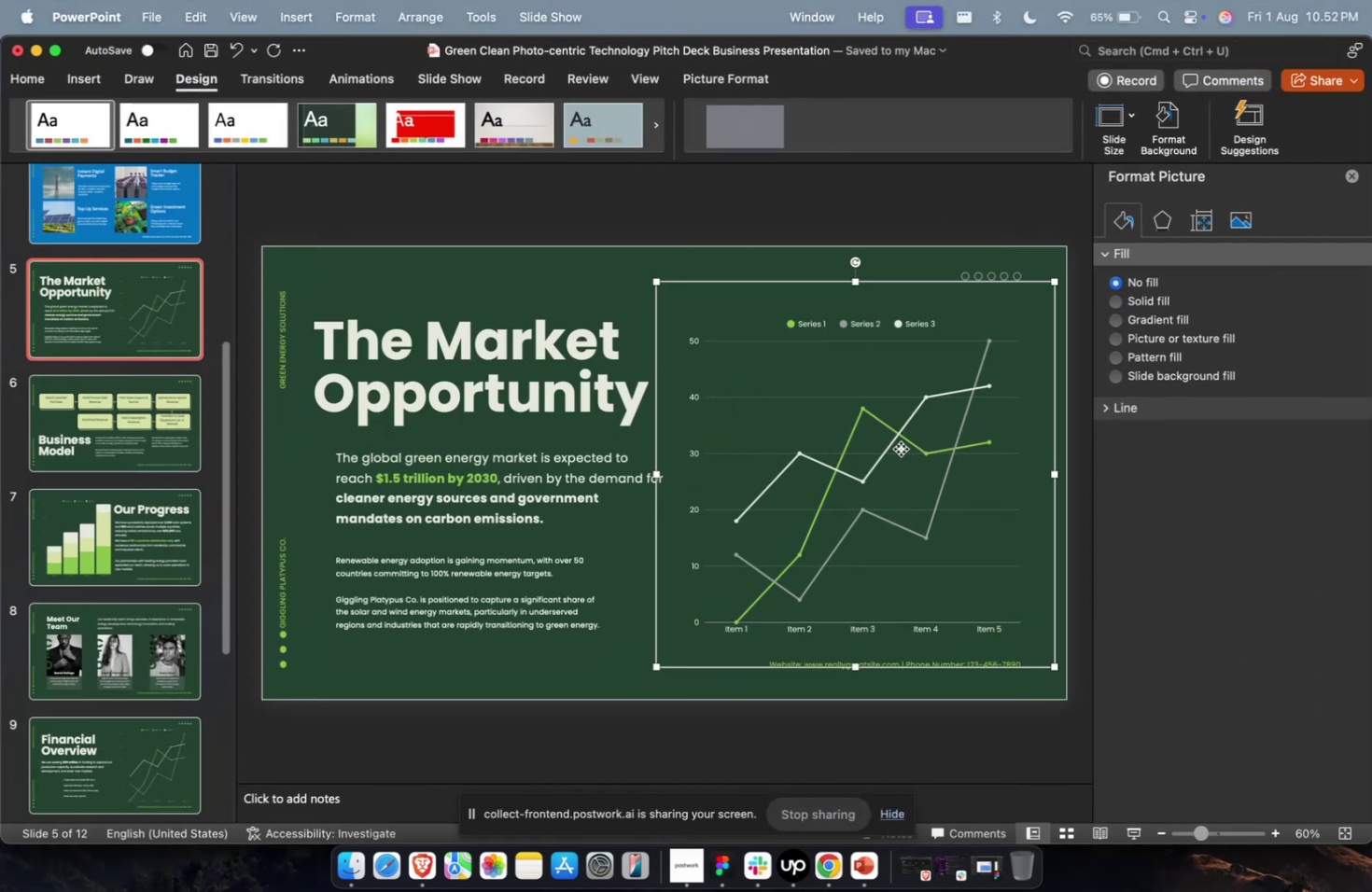 
key(Backspace)
 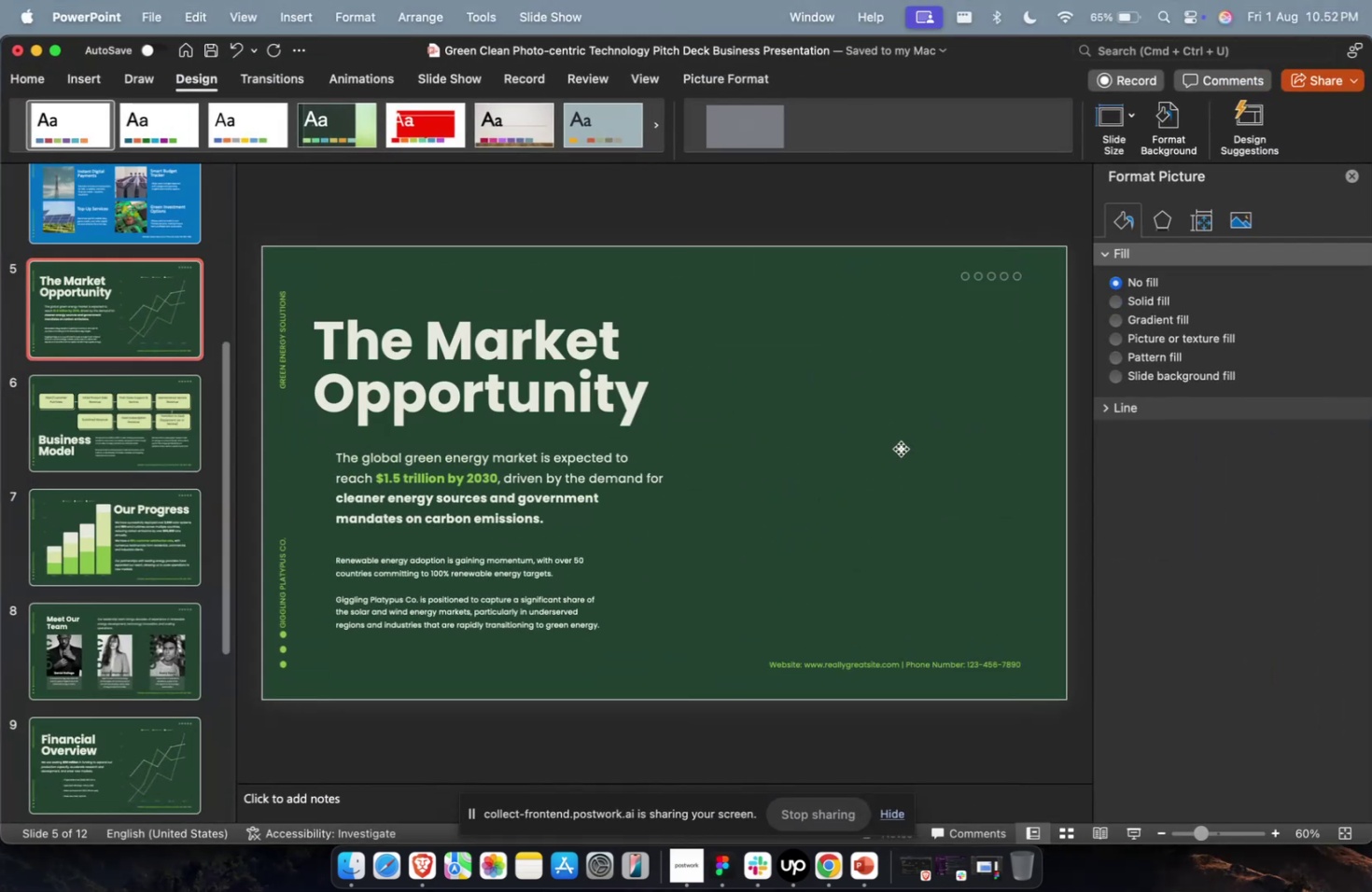 
key(Meta+CommandLeft)
 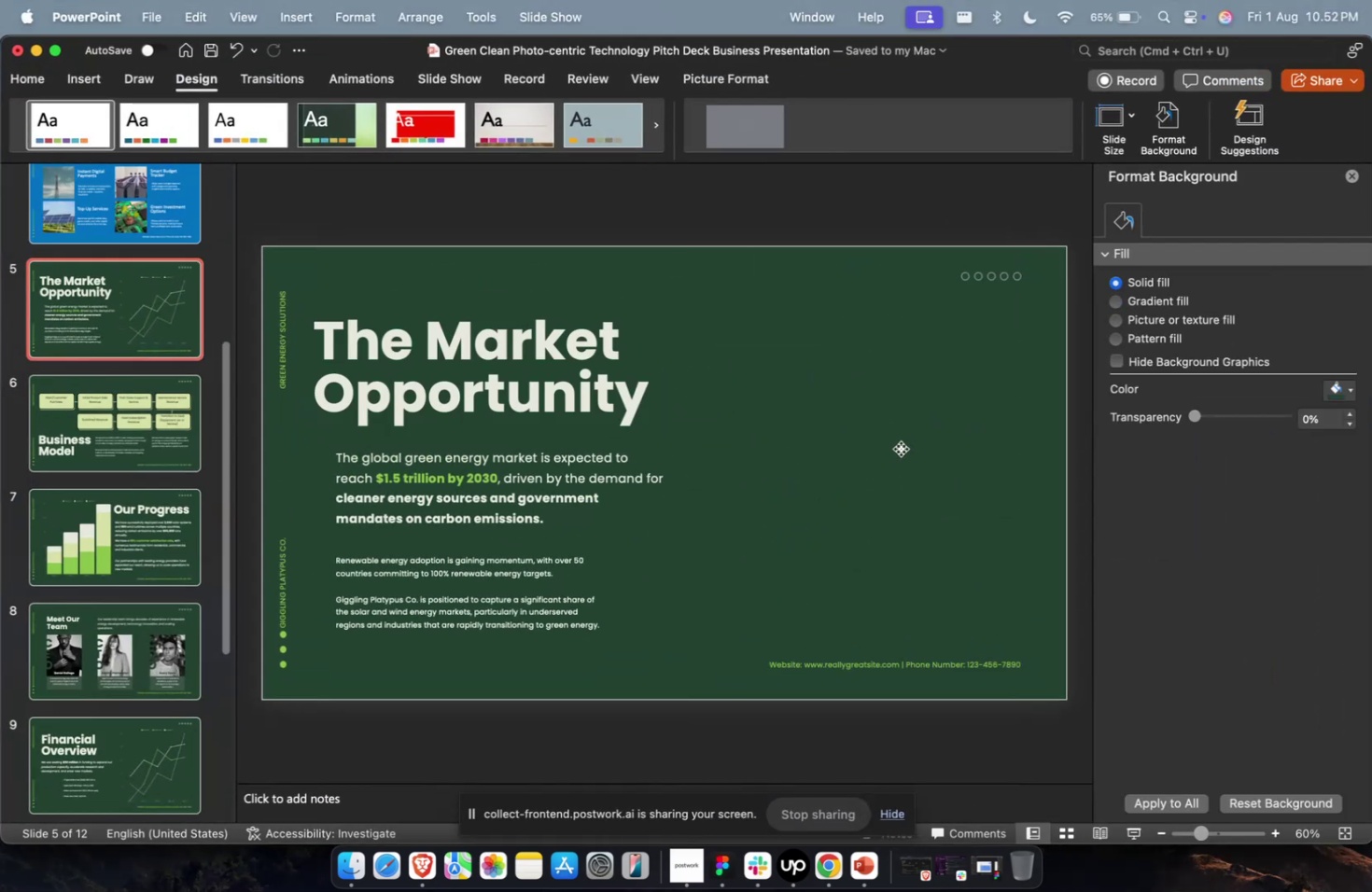 
key(Meta+V)
 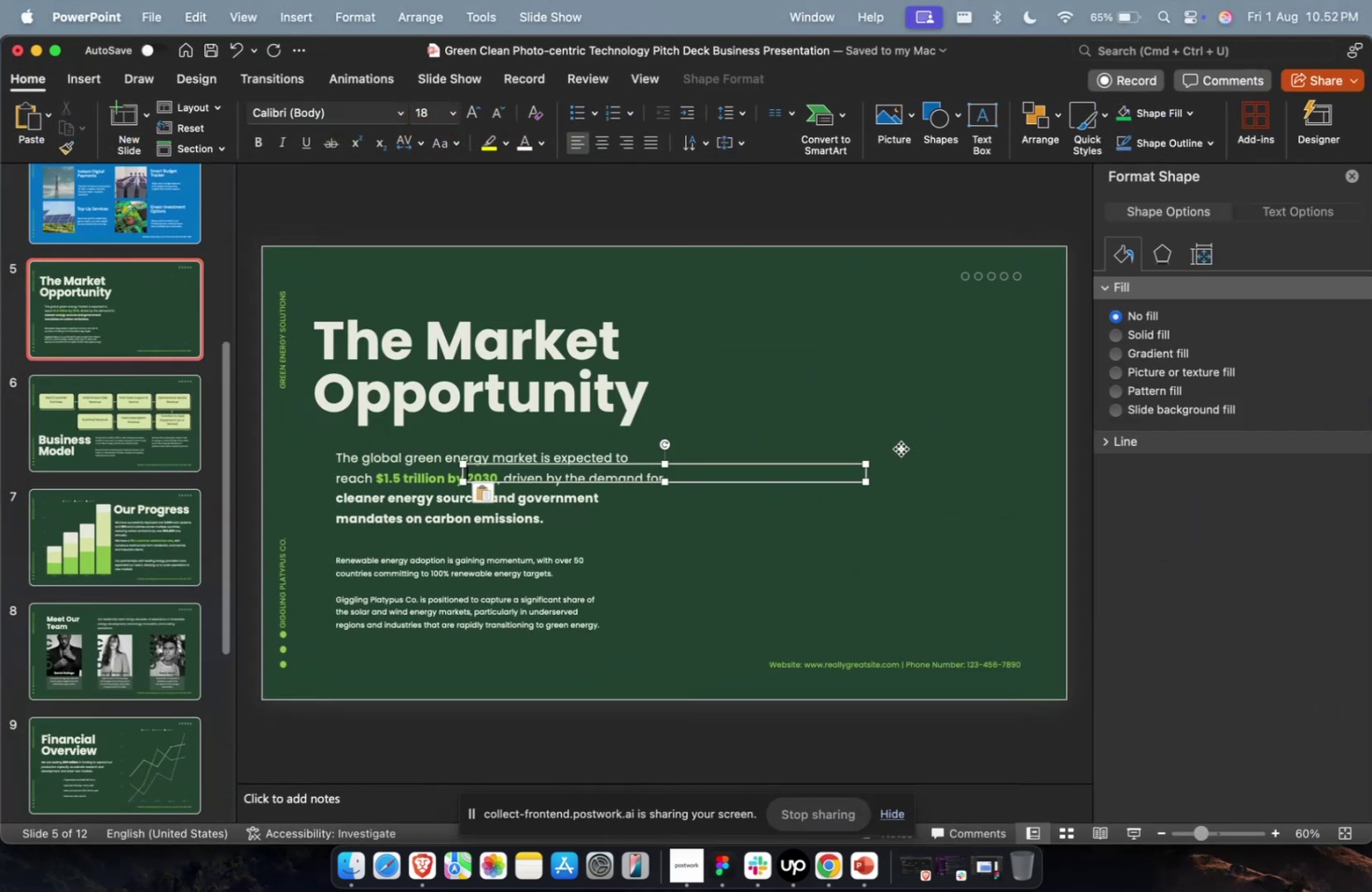 
key(Meta+CommandLeft)
 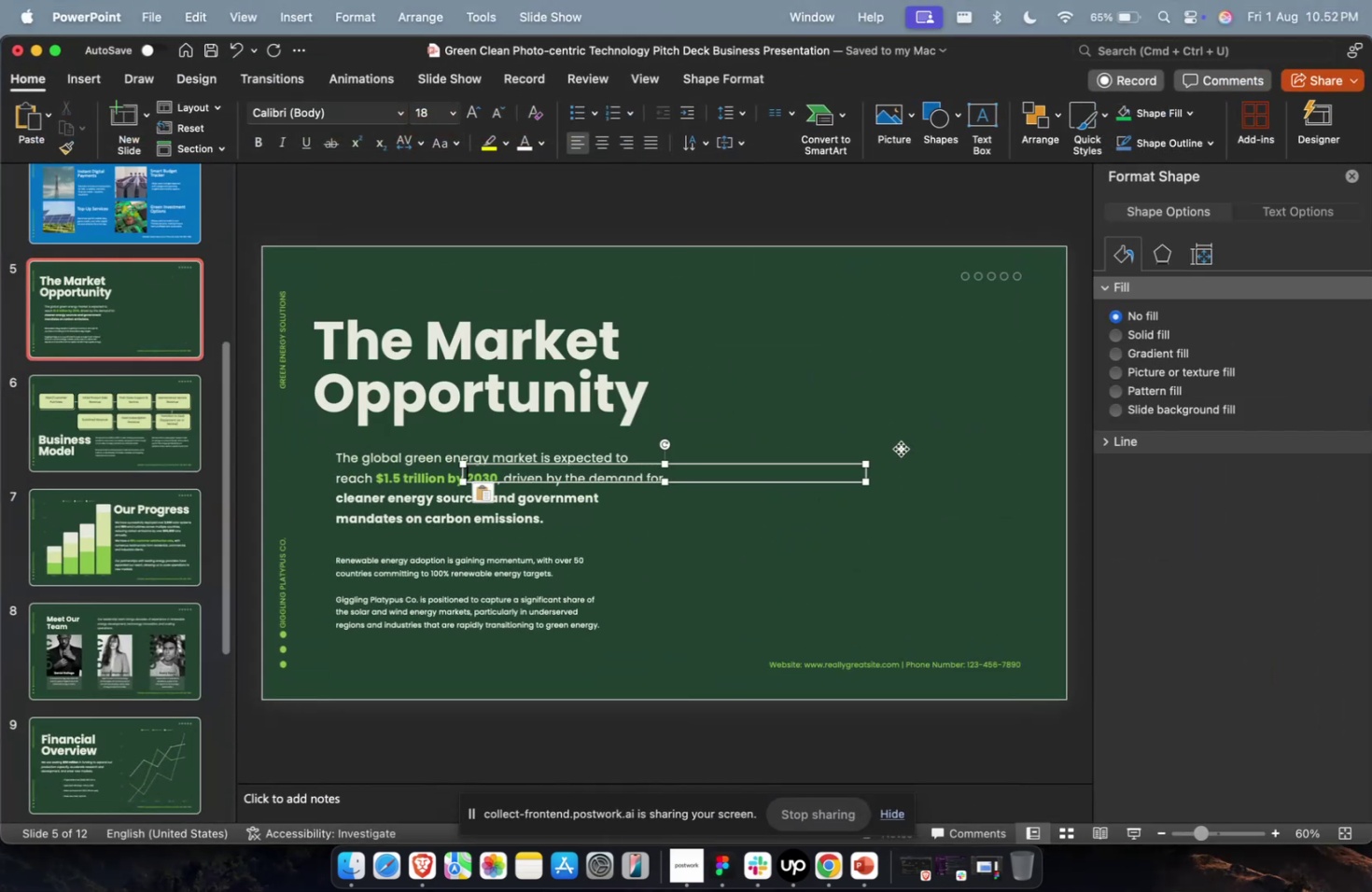 
key(Meta+Z)
 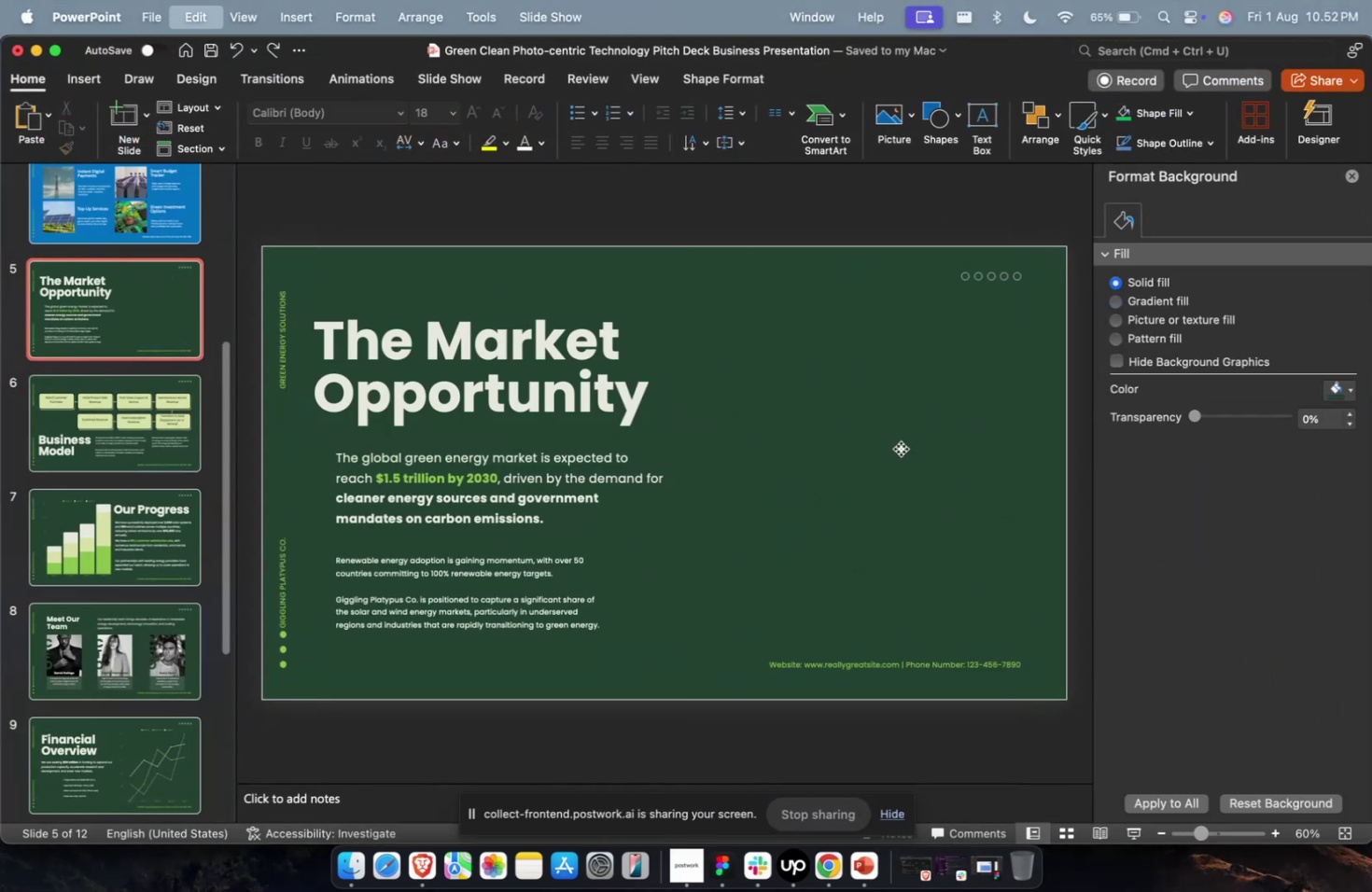 
key(Meta+CommandLeft)
 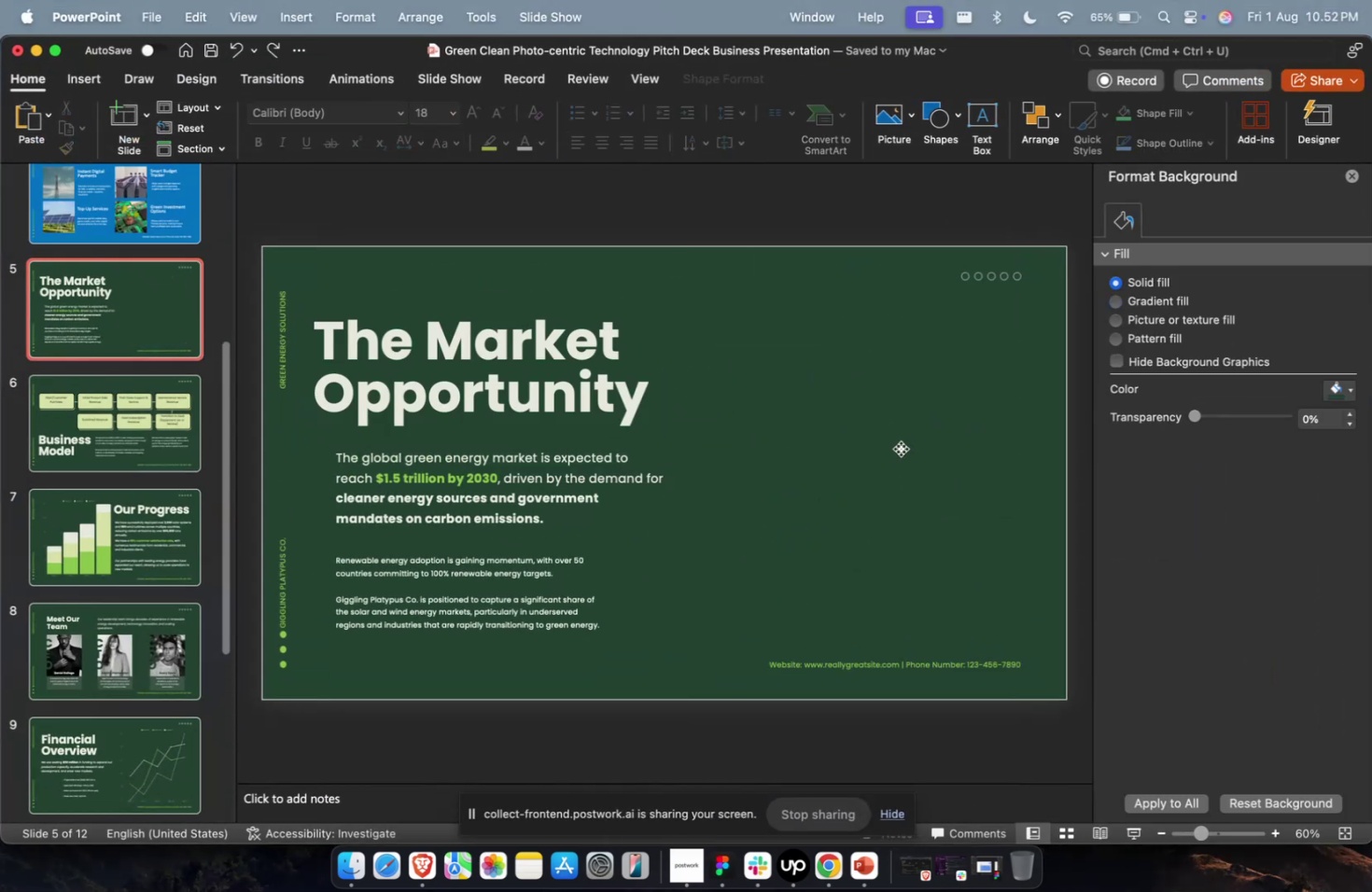 
key(Meta+1)
 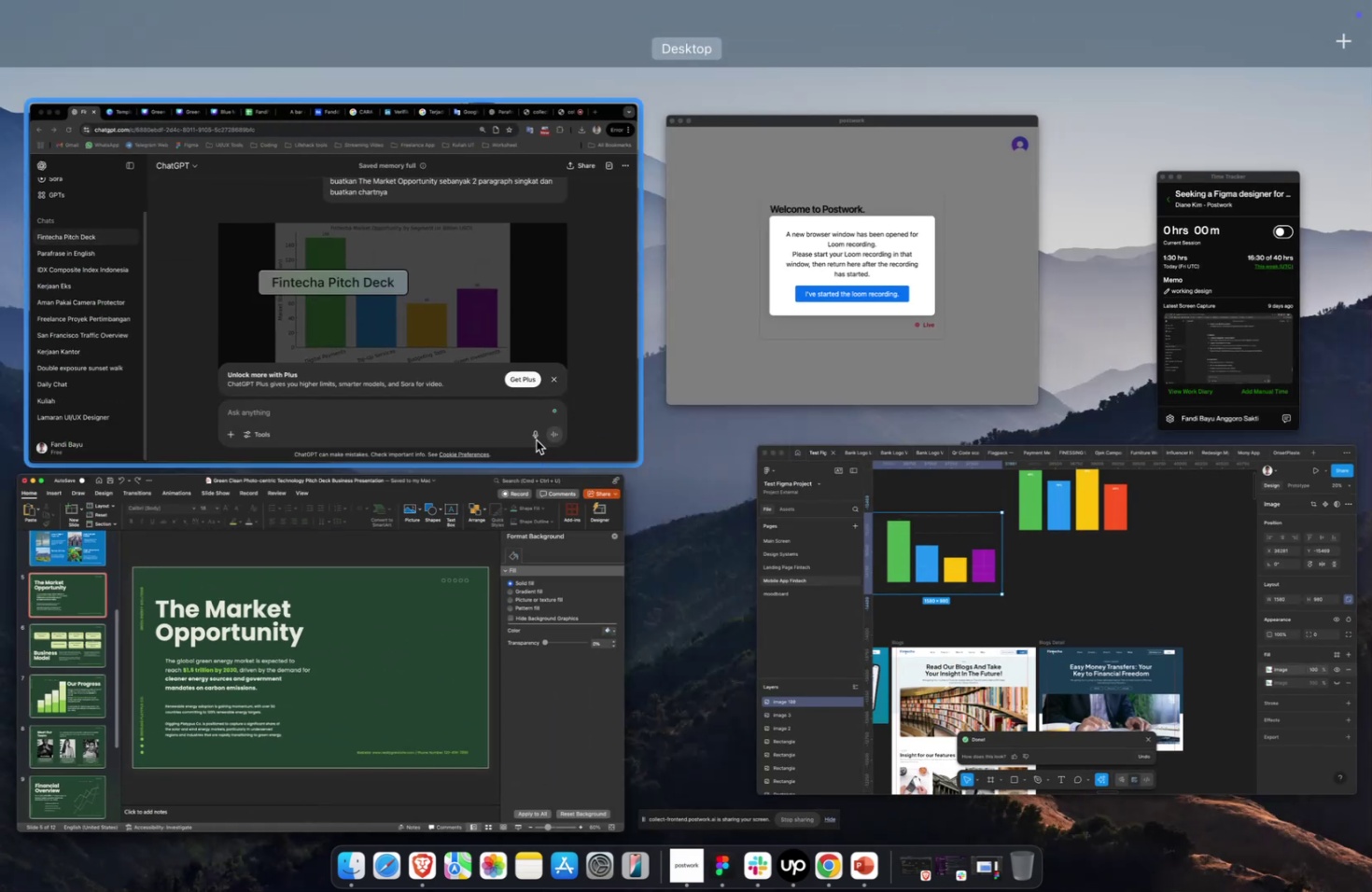 
left_click([517, 408])
 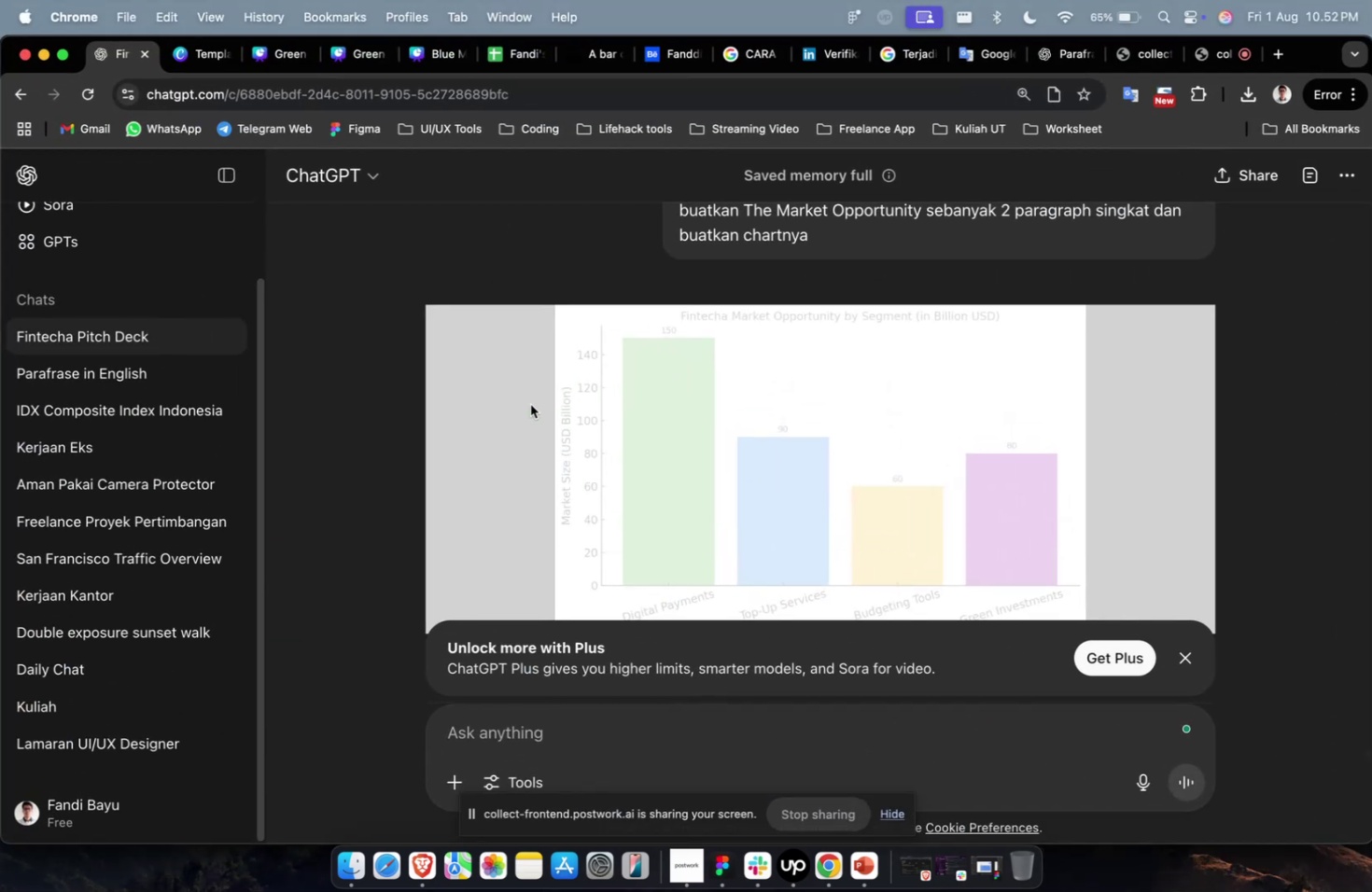 
key(Meta+CommandLeft)
 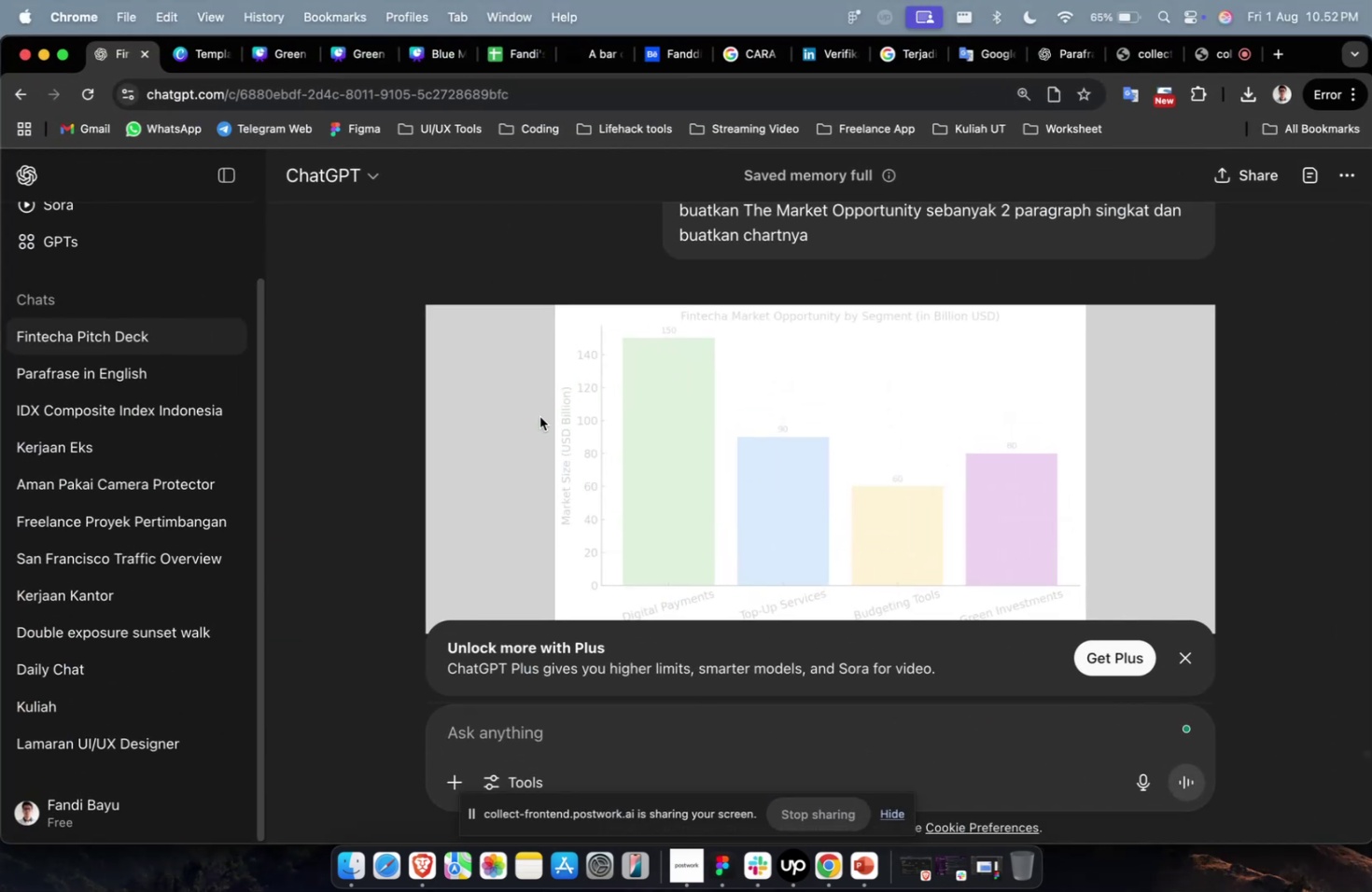 
key(Meta+1)
 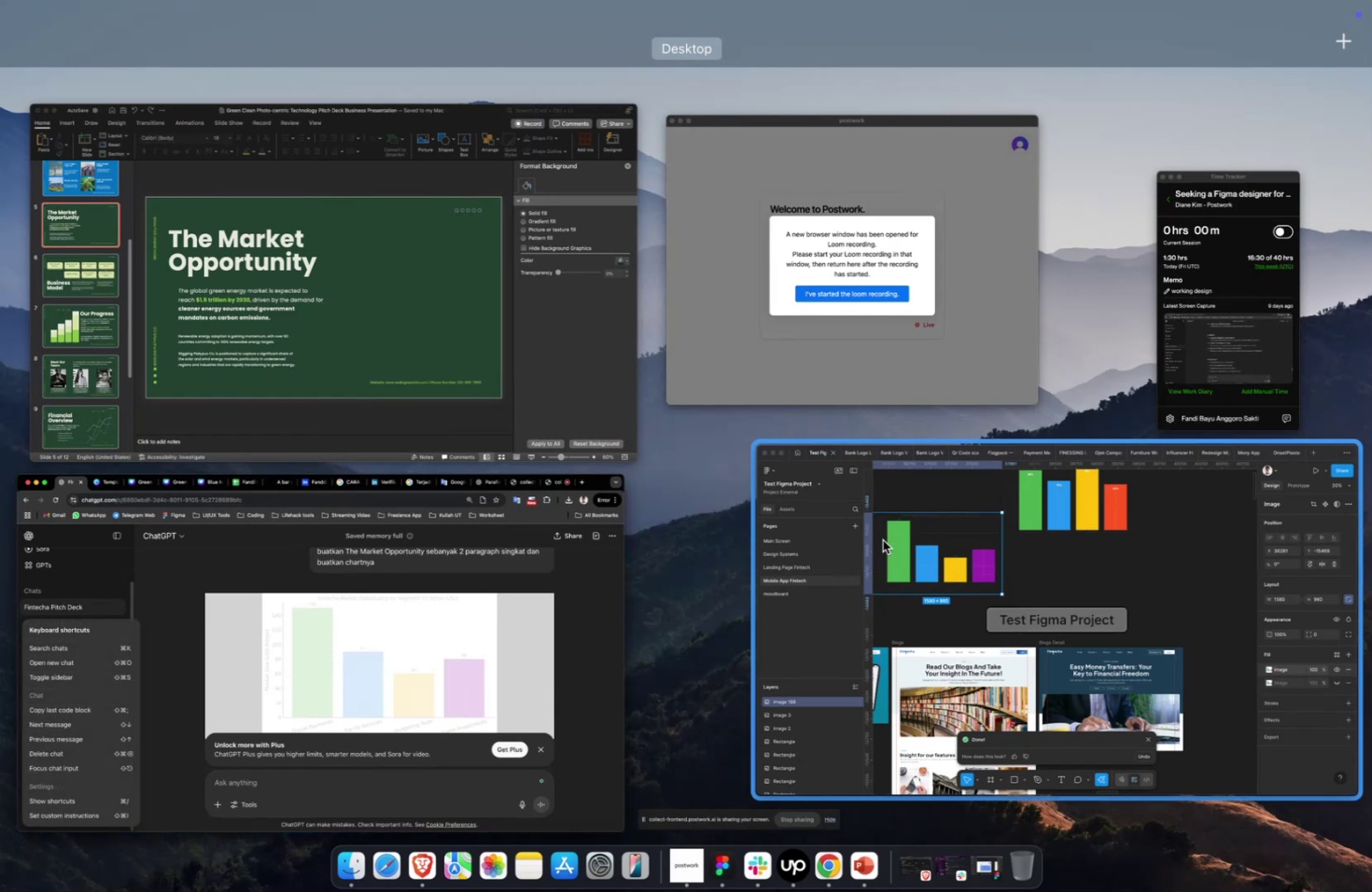 
left_click([882, 539])
 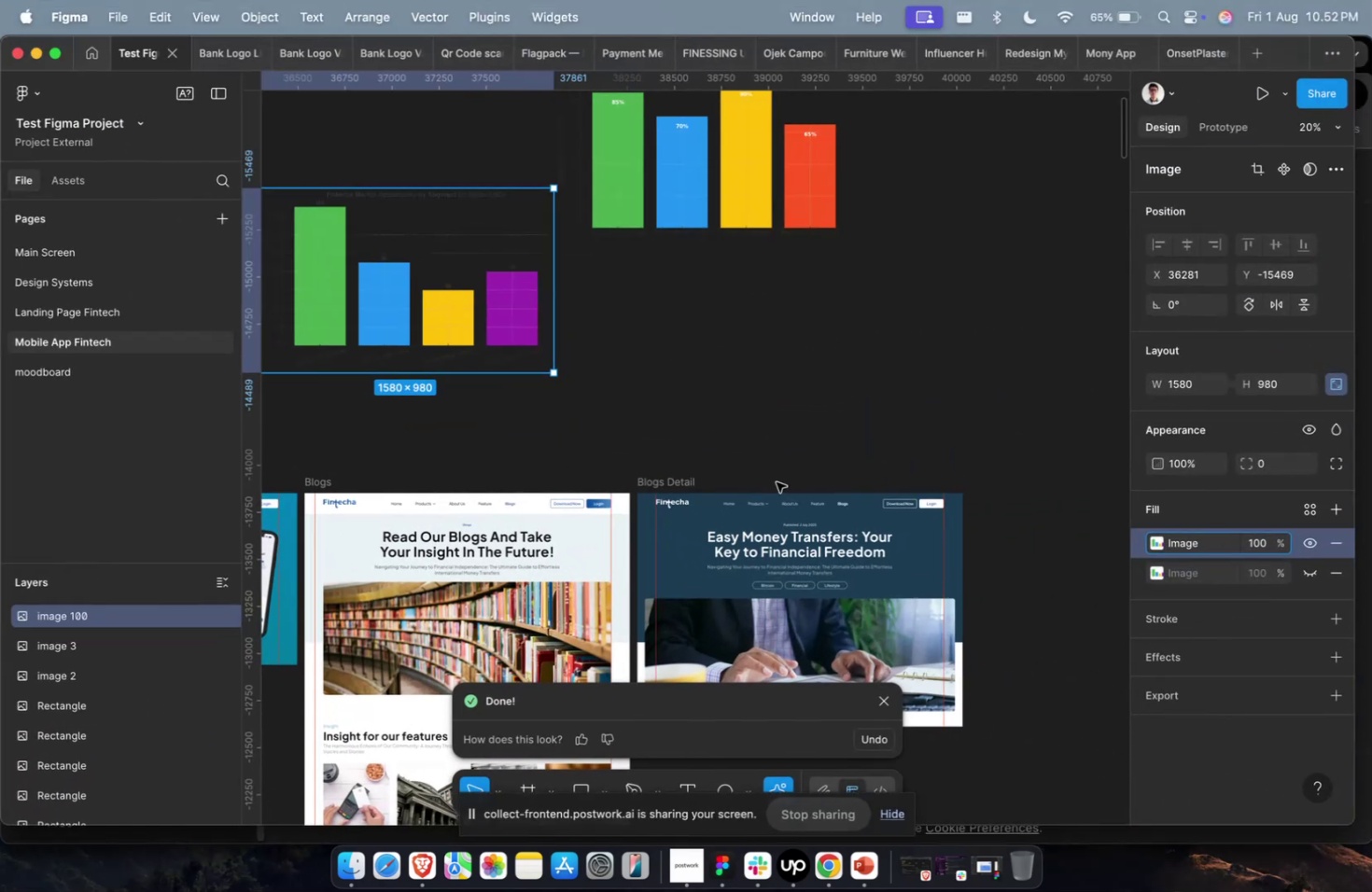 
key(Shift+ShiftLeft)
 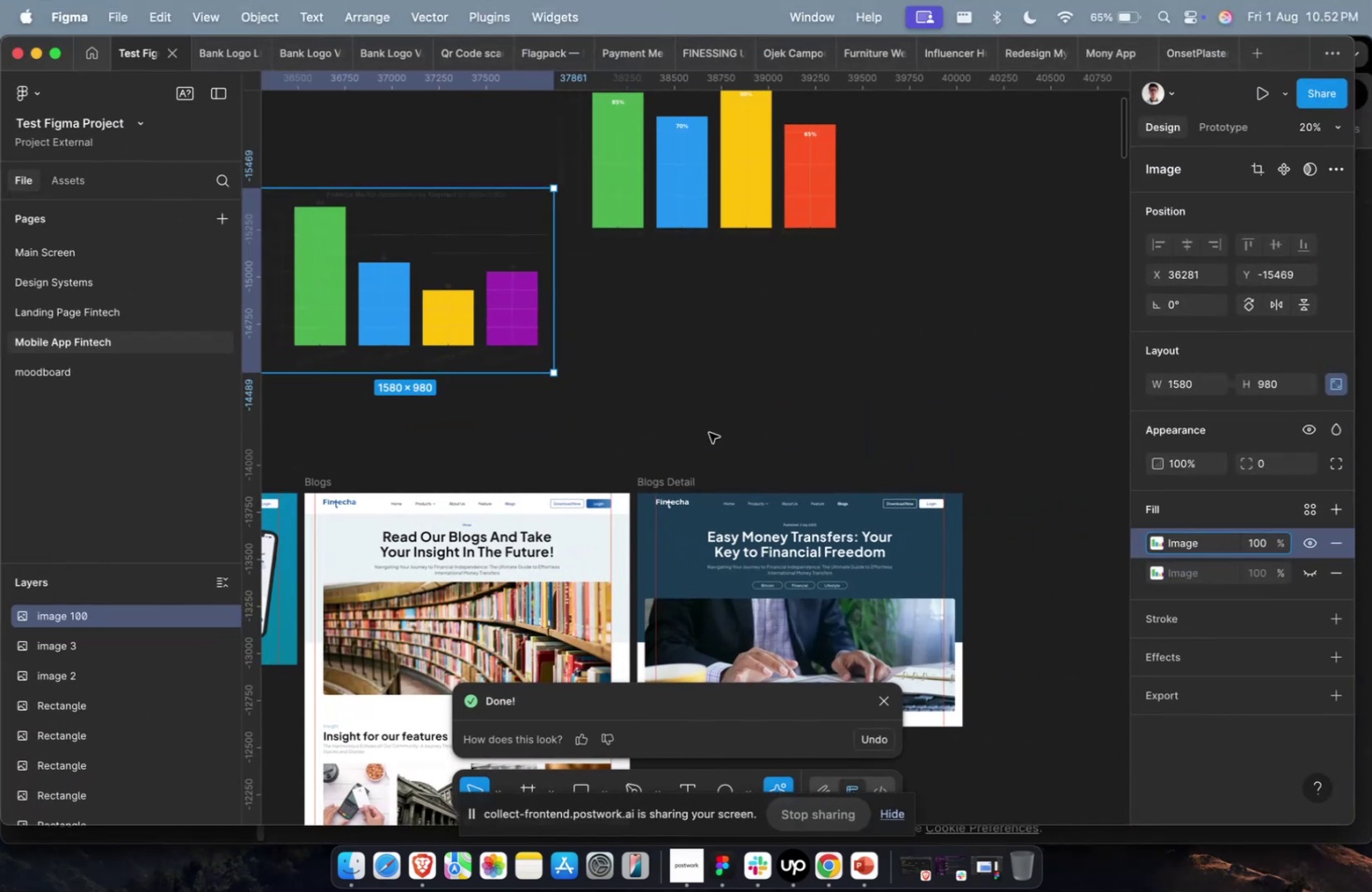 
scroll: coordinate [708, 432], scroll_direction: up, amount: 4.0
 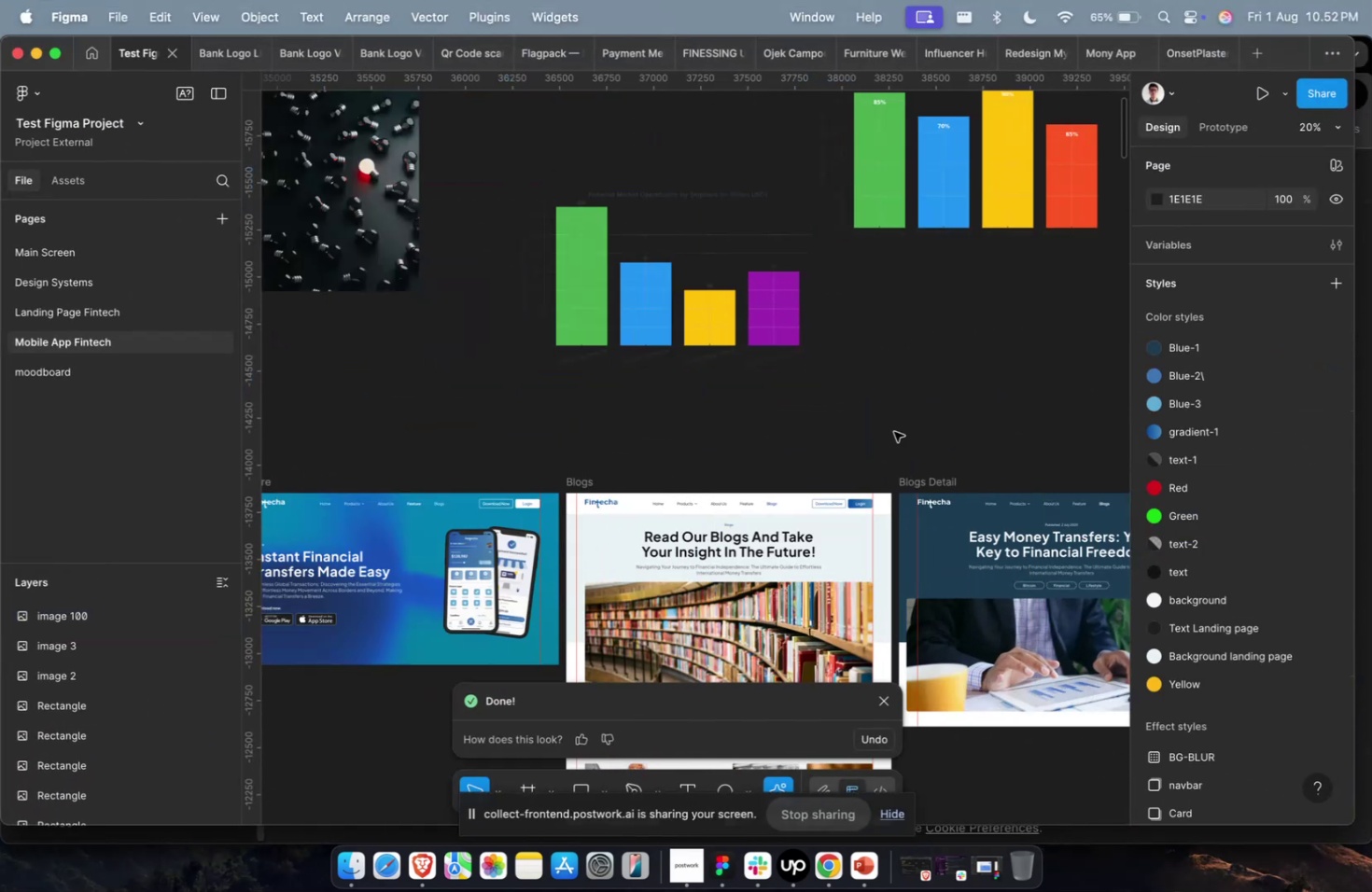 
double_click([715, 343])
 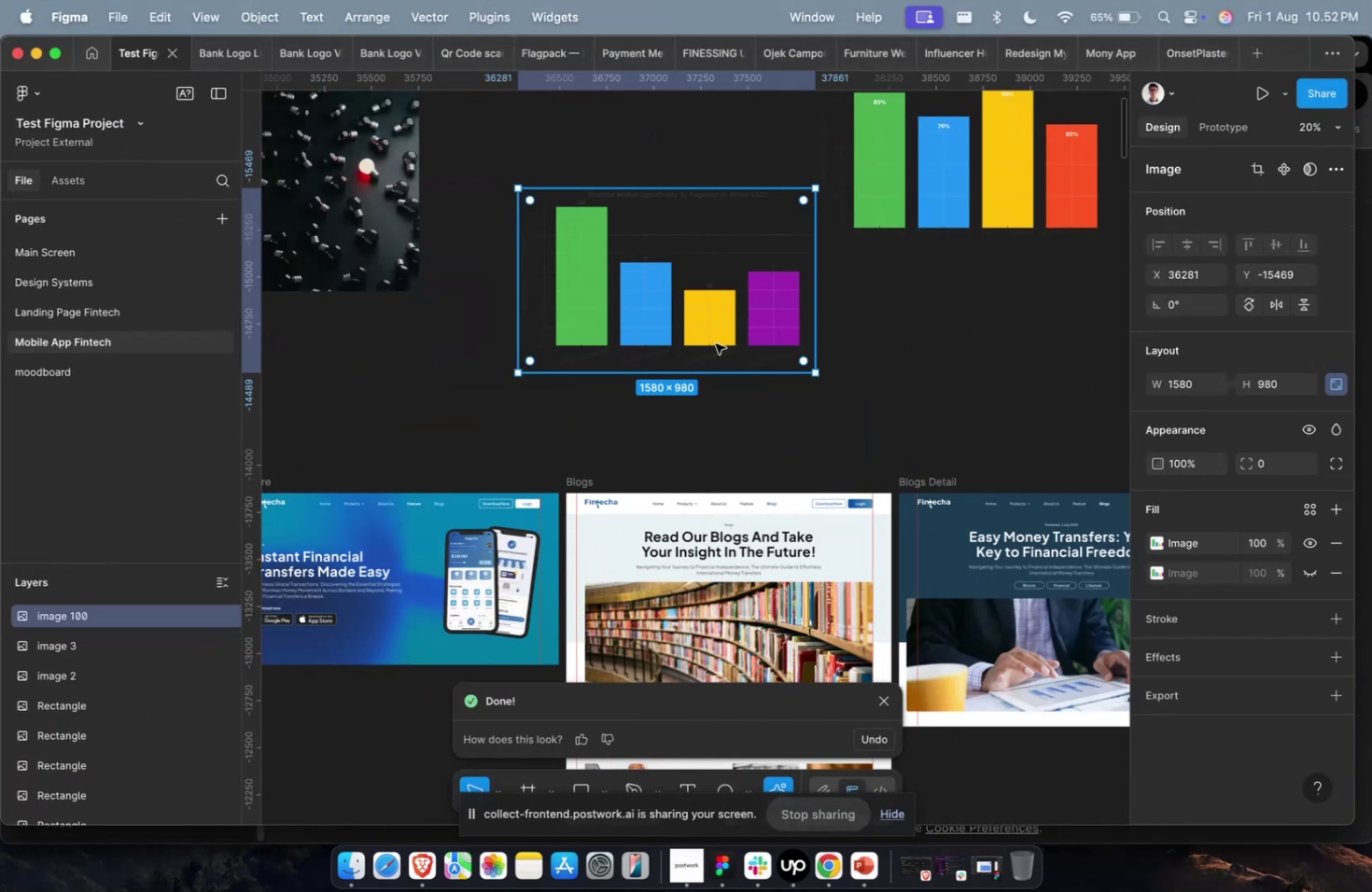 
key(Meta+Shift+CommandLeft)
 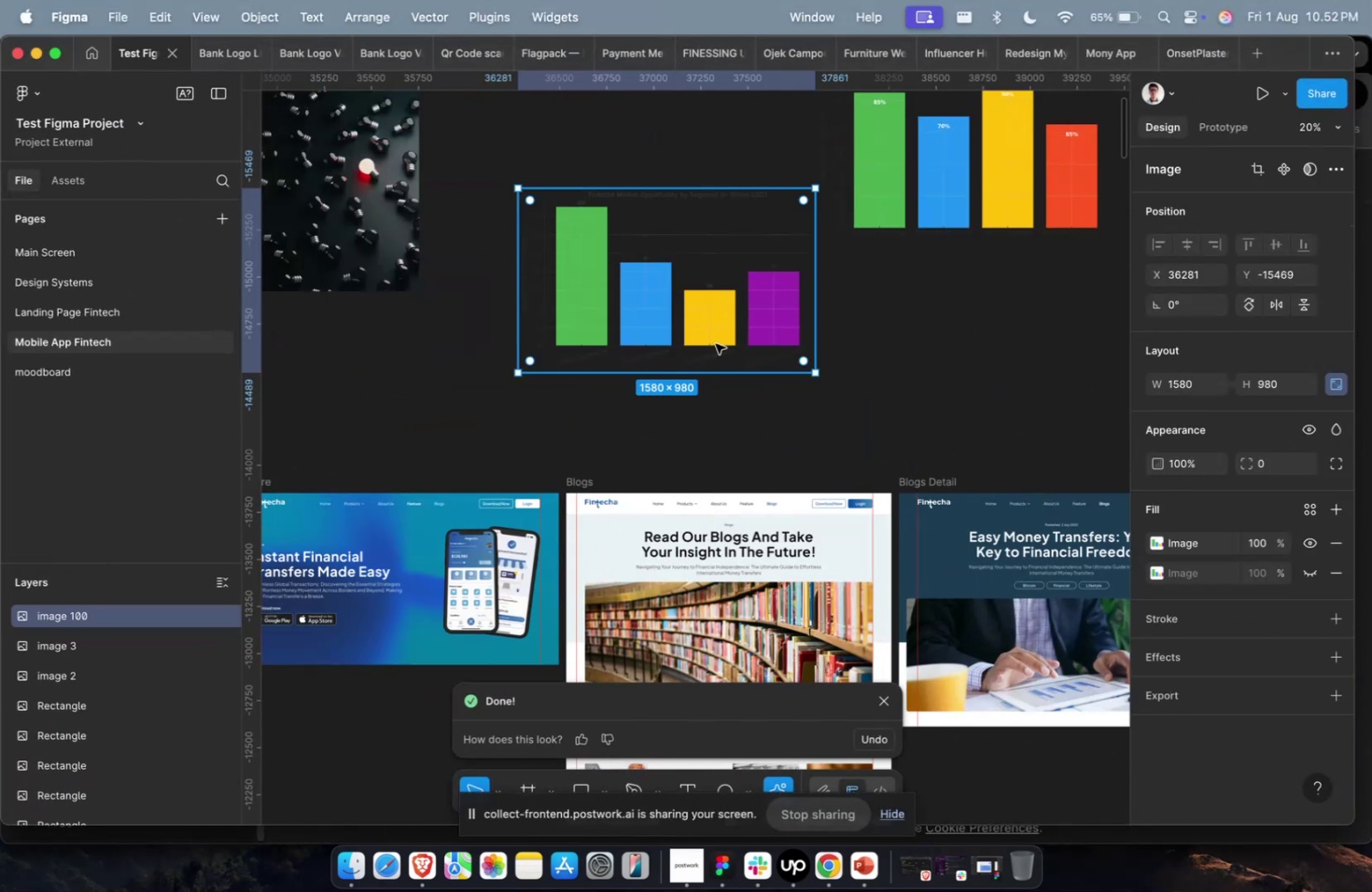 
key(Meta+Shift+C)
 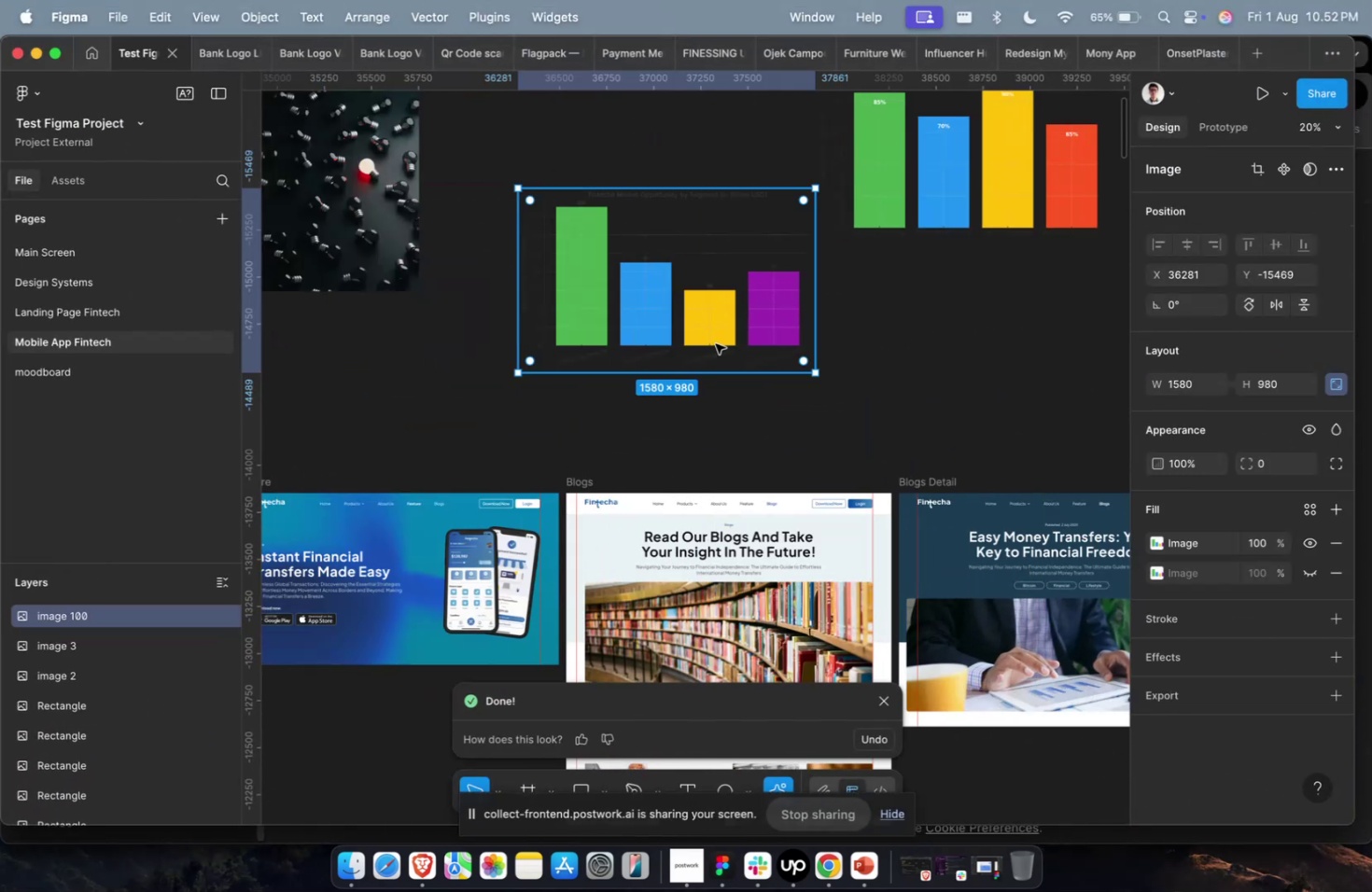 
key(Meta+1)
 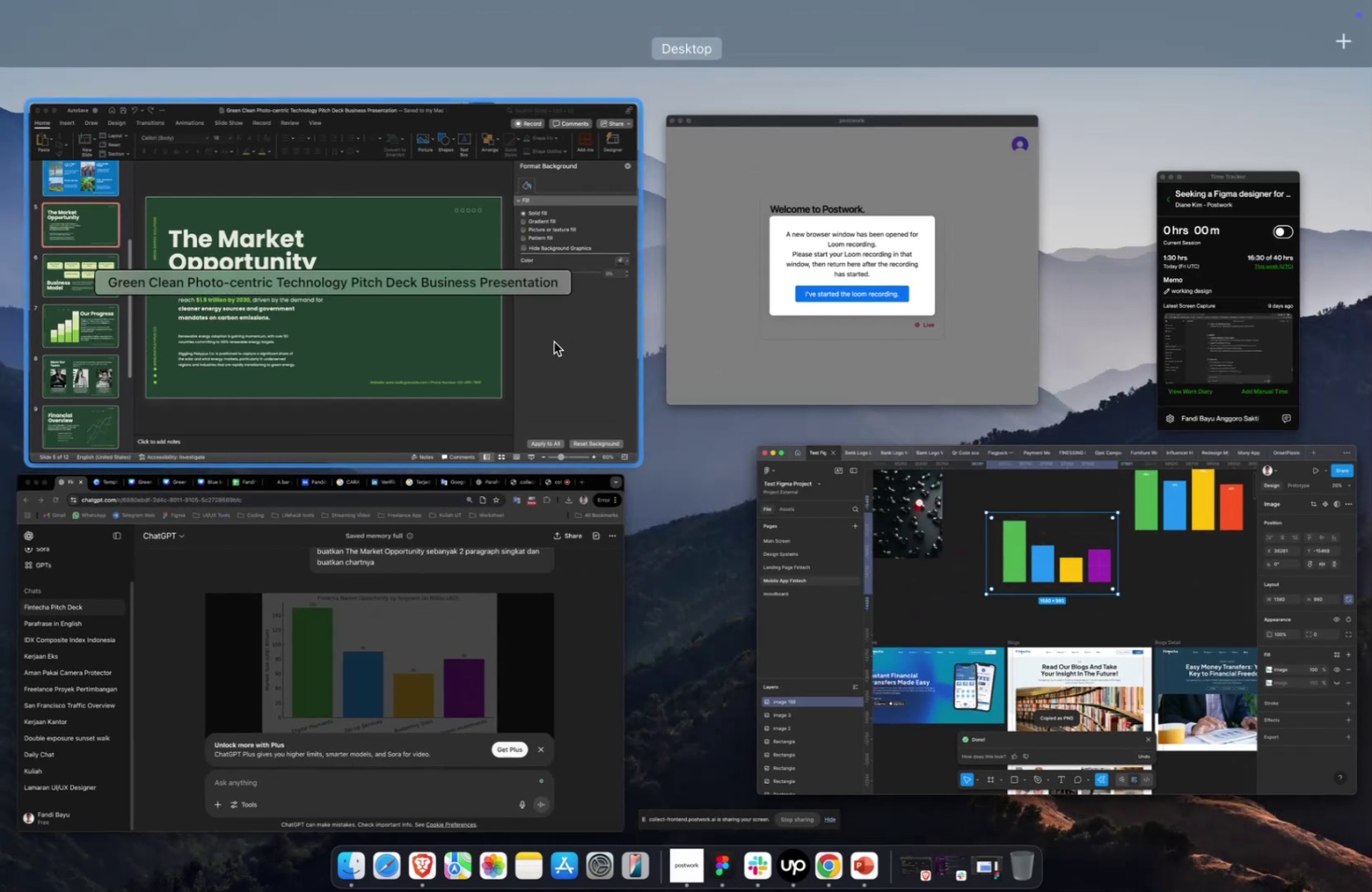 
left_click([553, 341])
 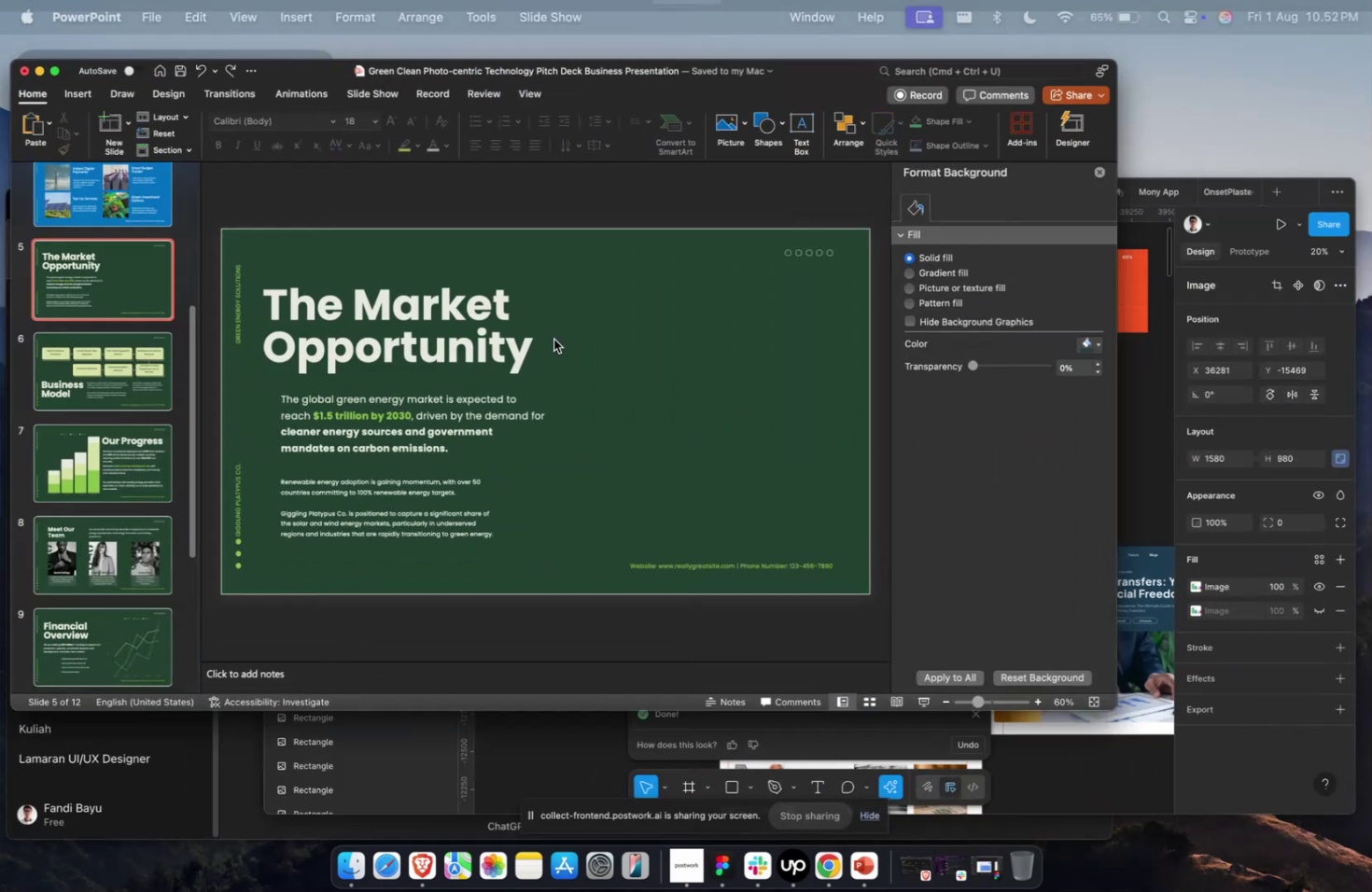 
key(Meta+V)
 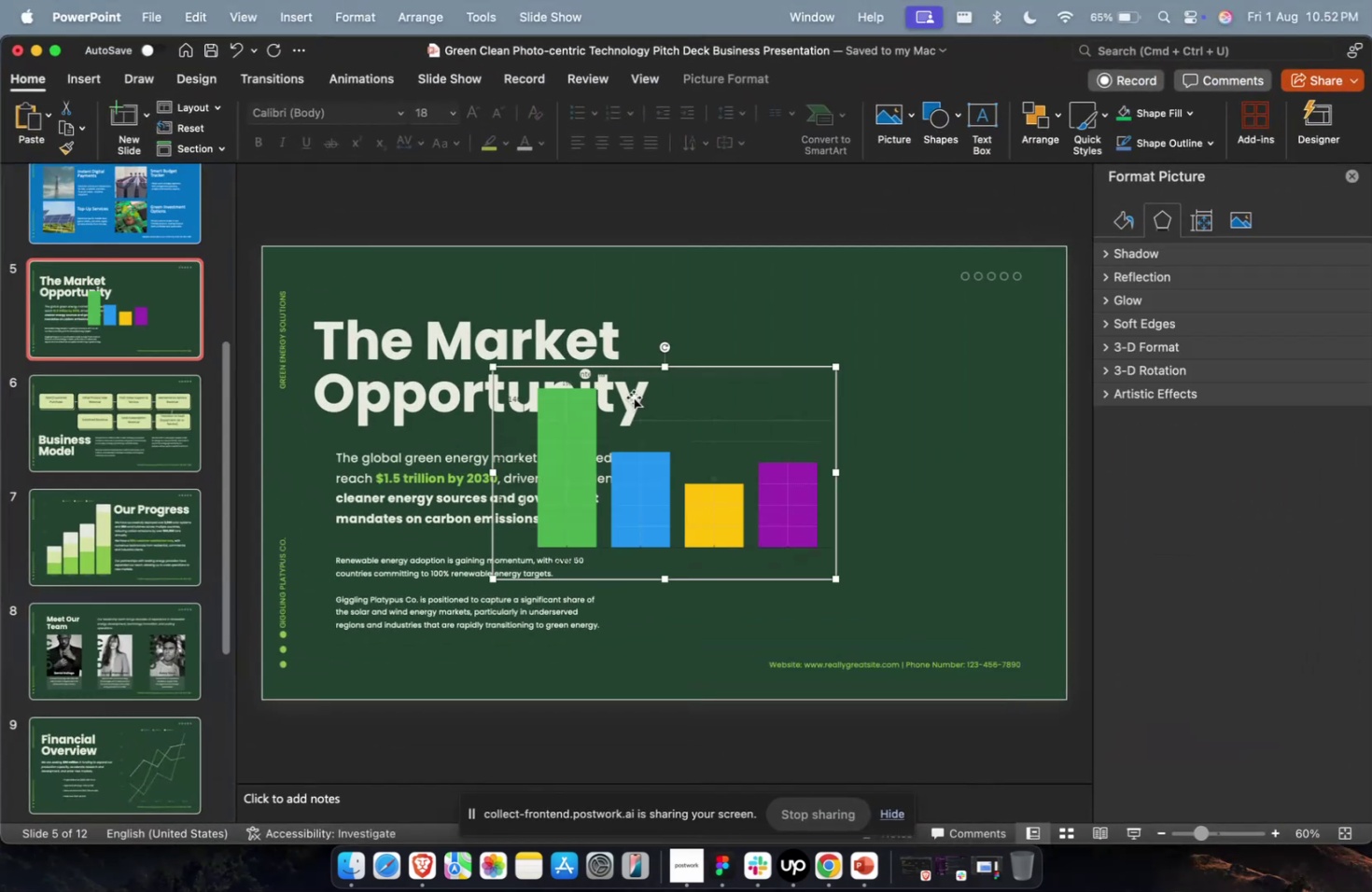 
left_click_drag(start_coordinate=[623, 451], to_coordinate=[807, 508])
 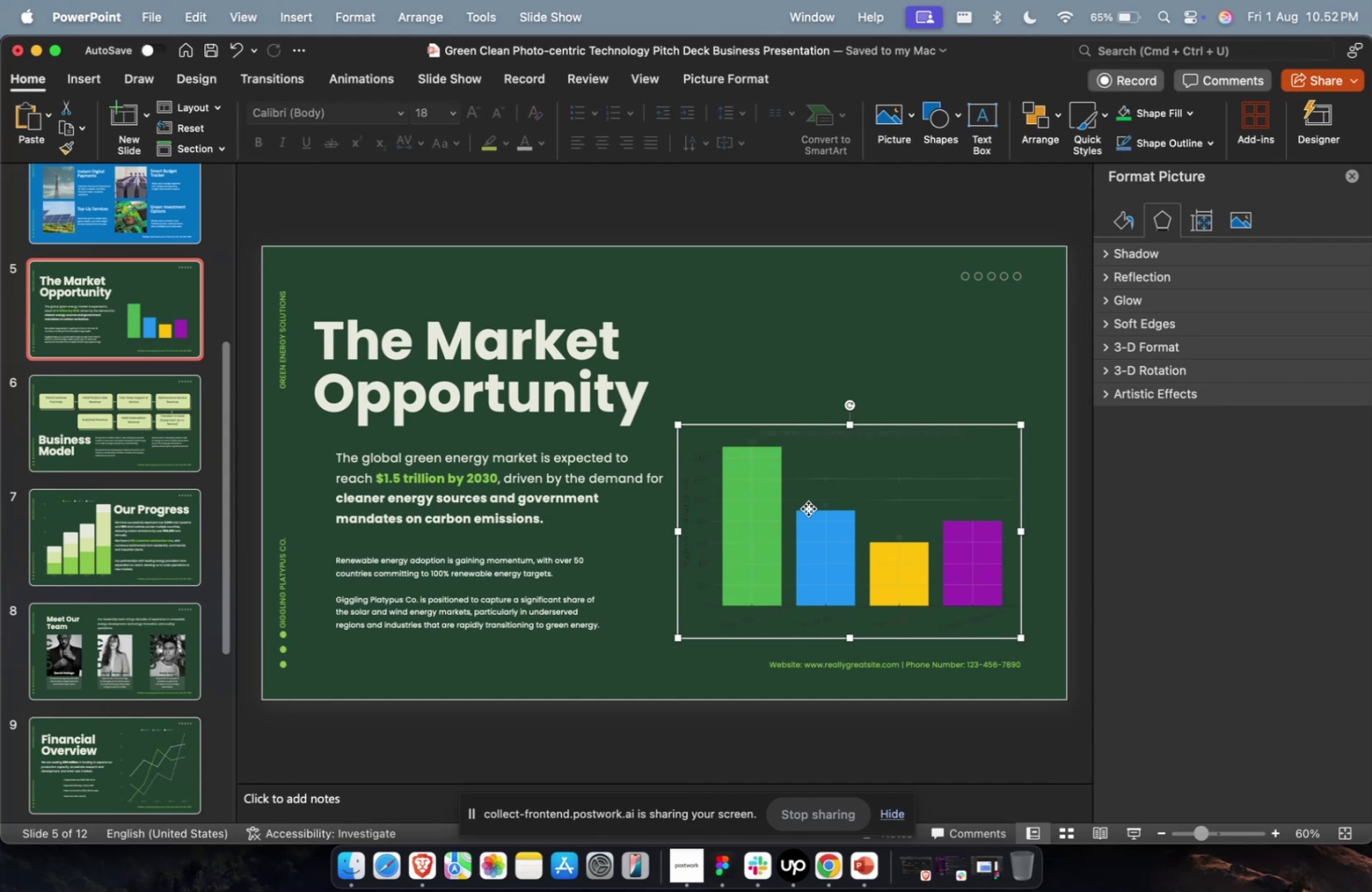 
wait(5.66)
 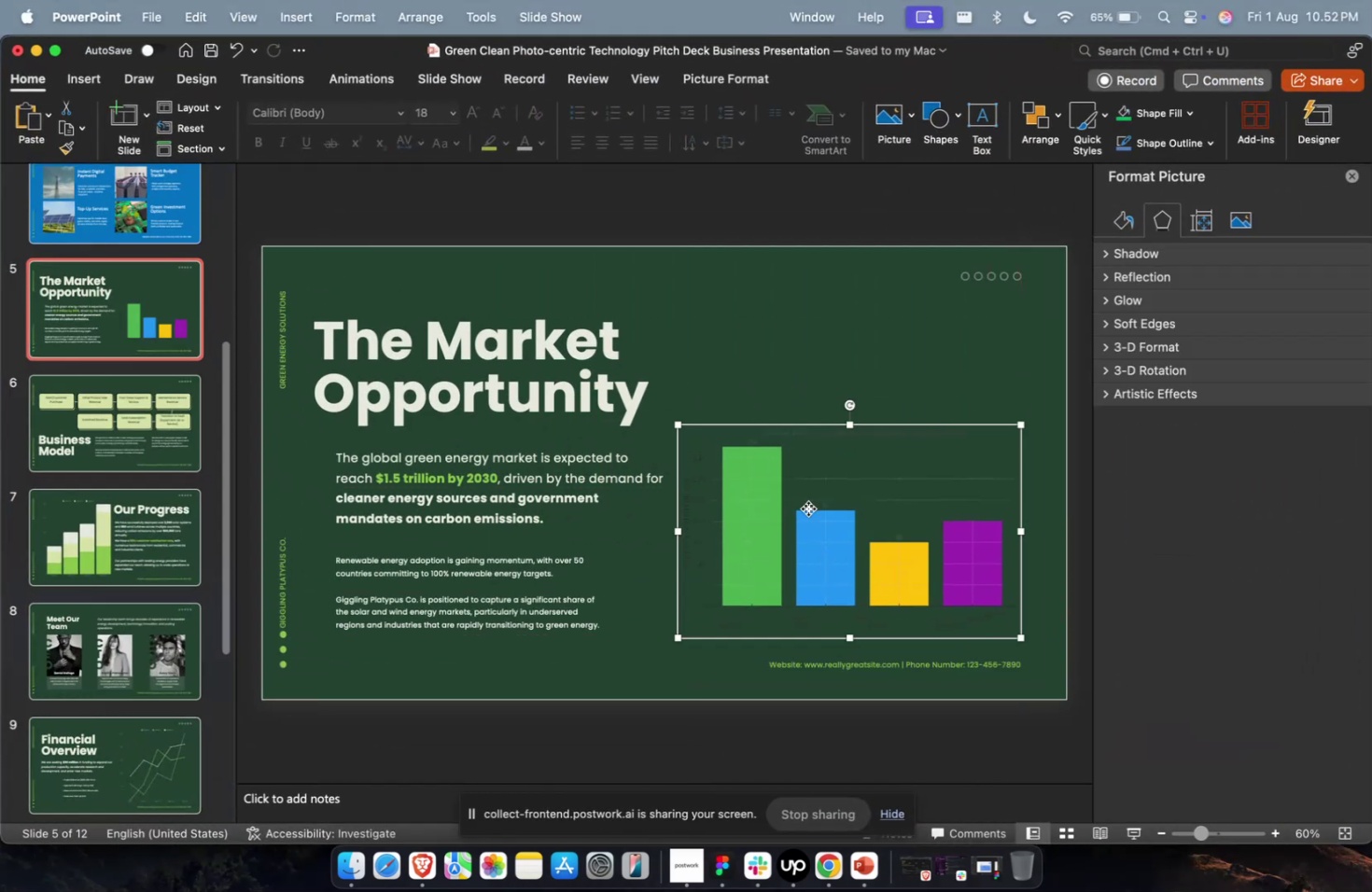 
key(Meta+CommandLeft)
 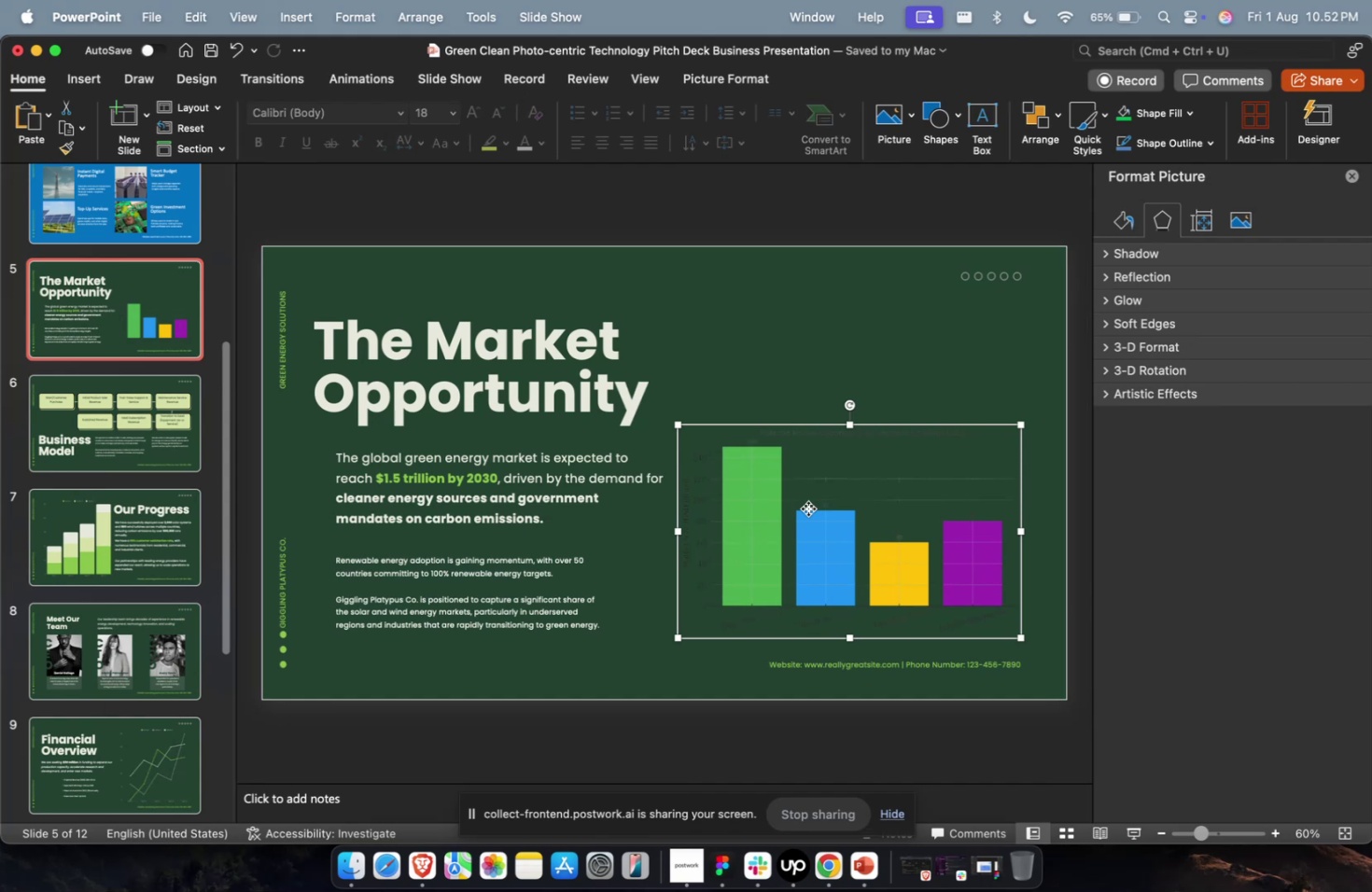 
key(Meta+1)
 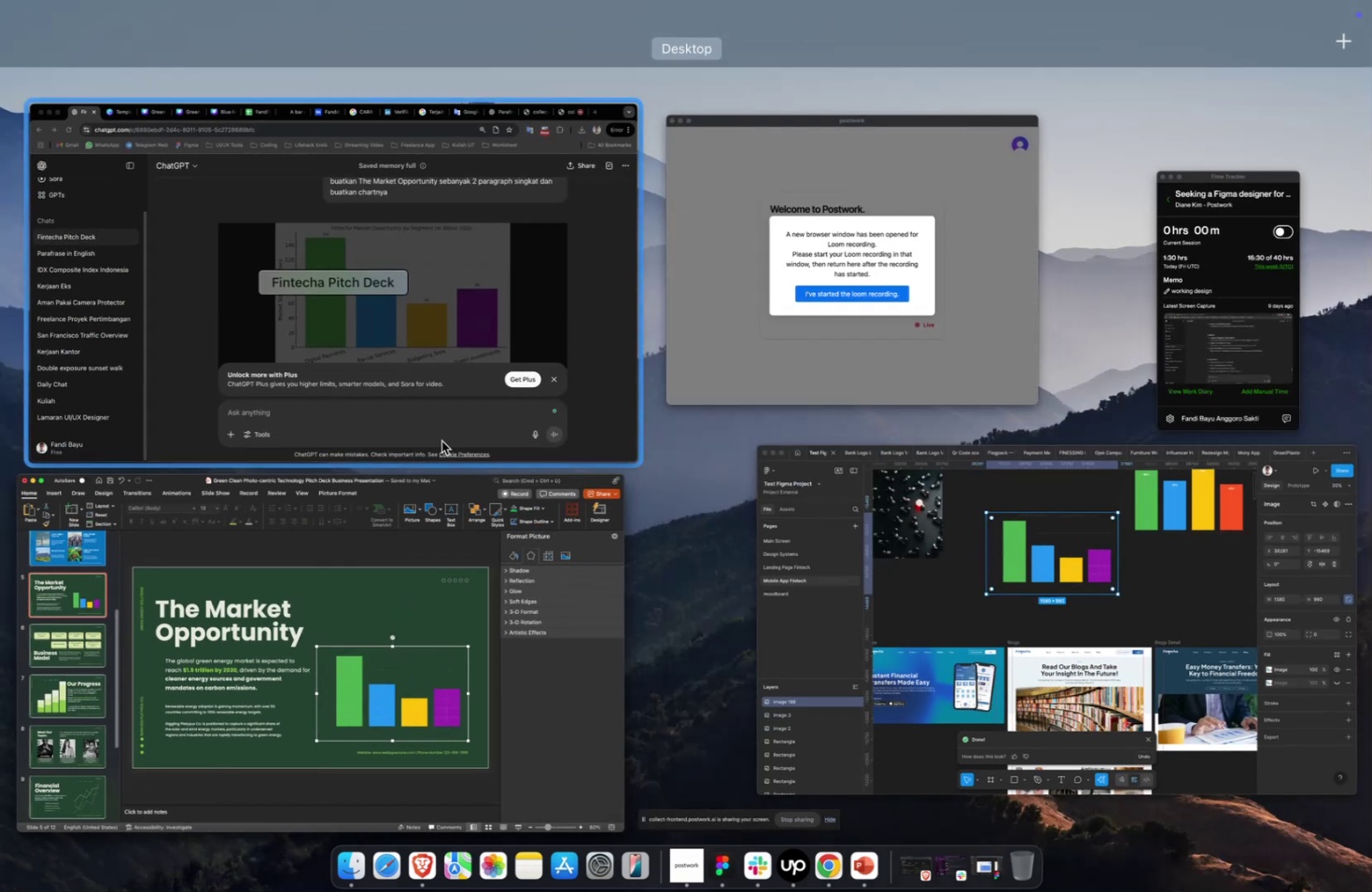 
left_click([430, 437])
 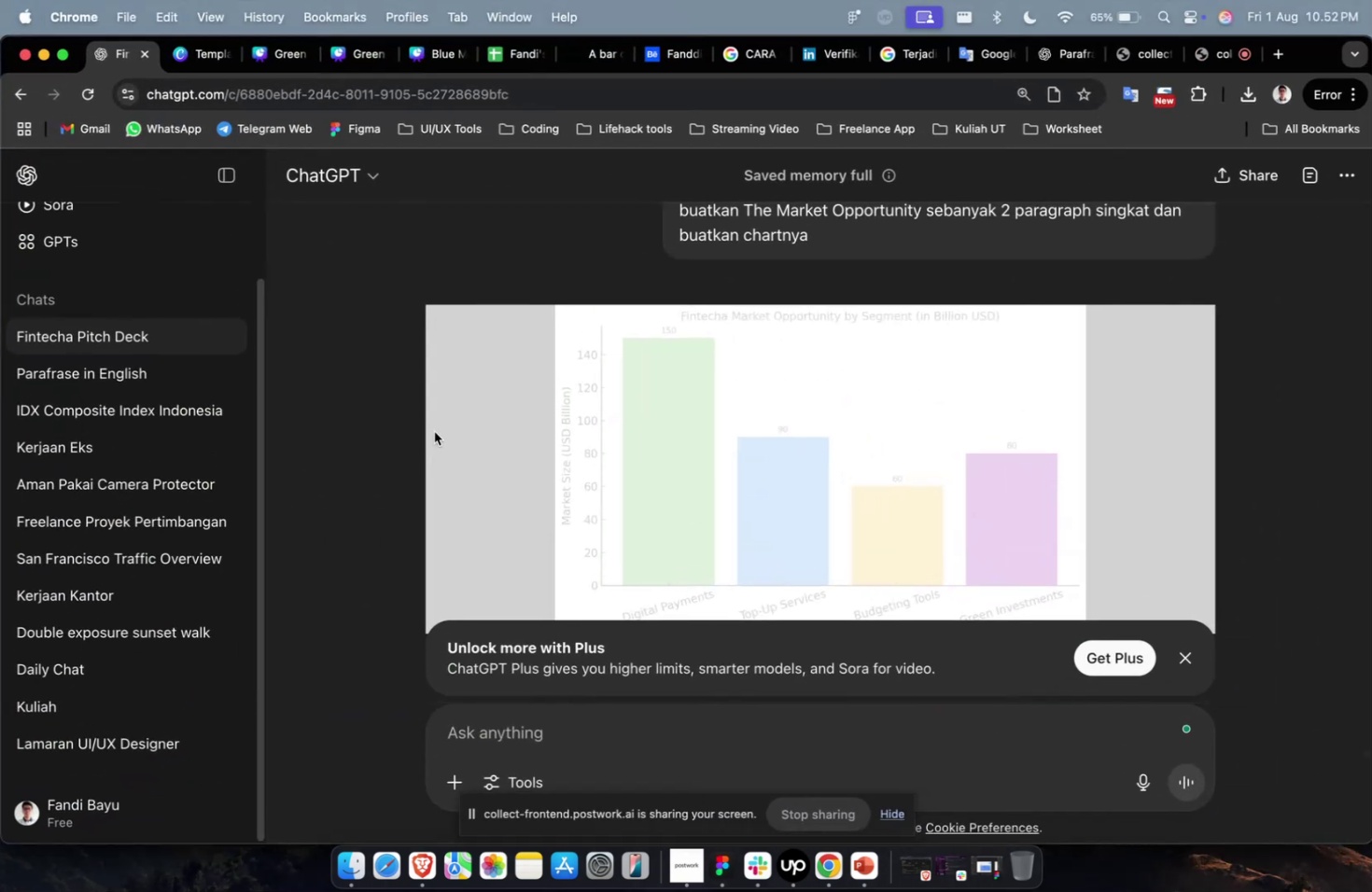 
scroll: coordinate [435, 430], scroll_direction: down, amount: 14.0
 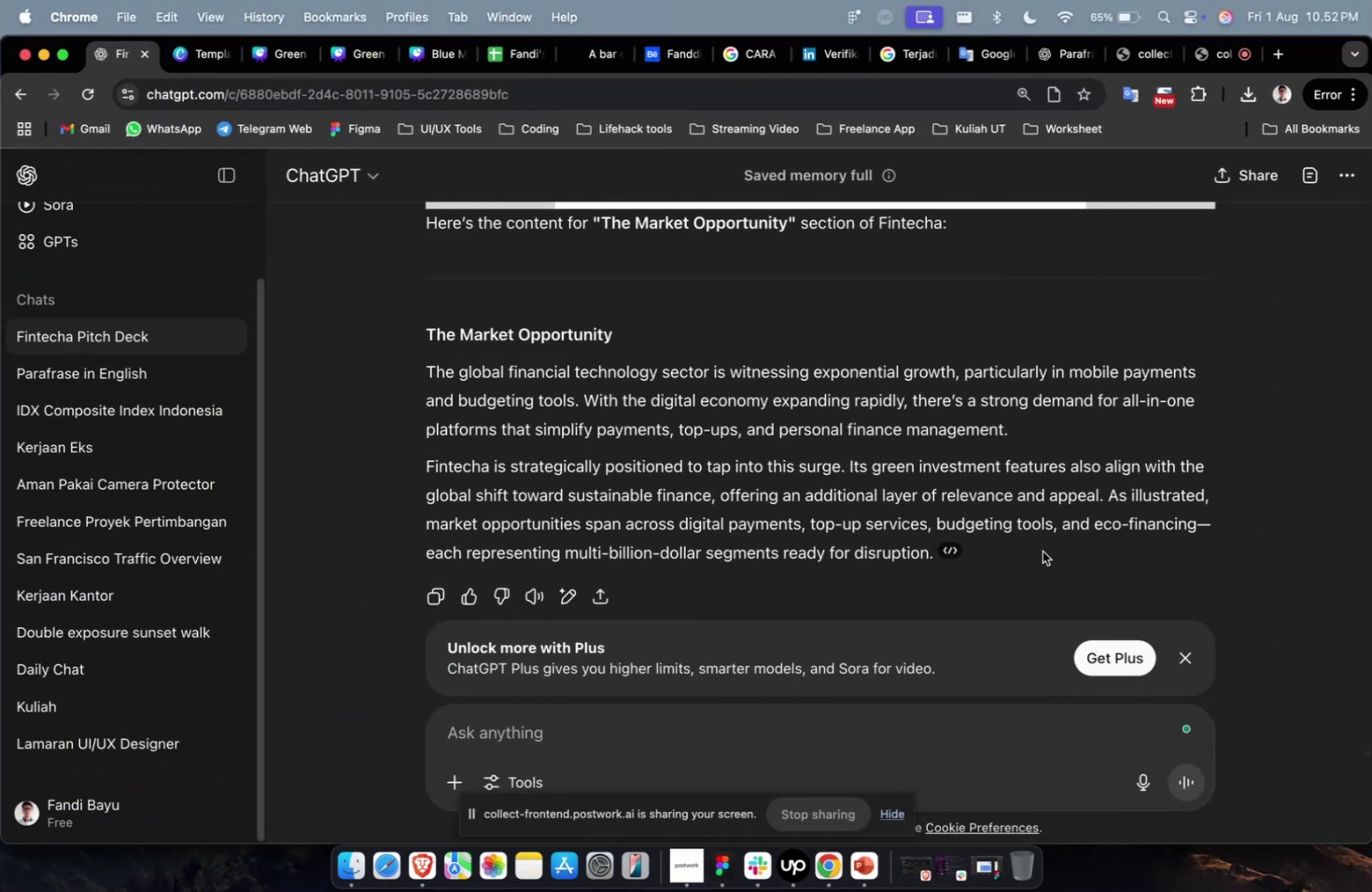 
left_click_drag(start_coordinate=[993, 561], to_coordinate=[352, 371])
 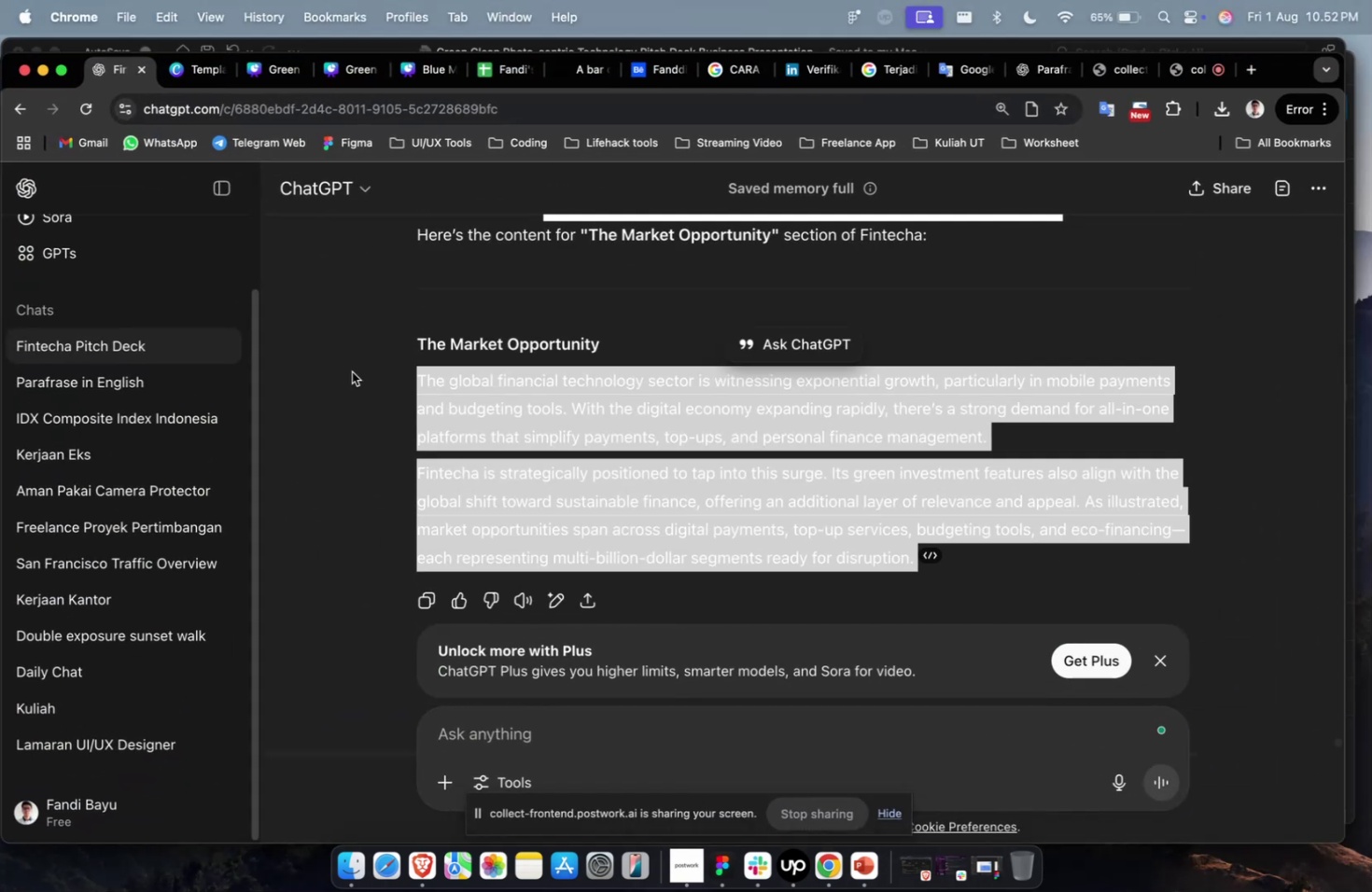 
key(Meta+C)
 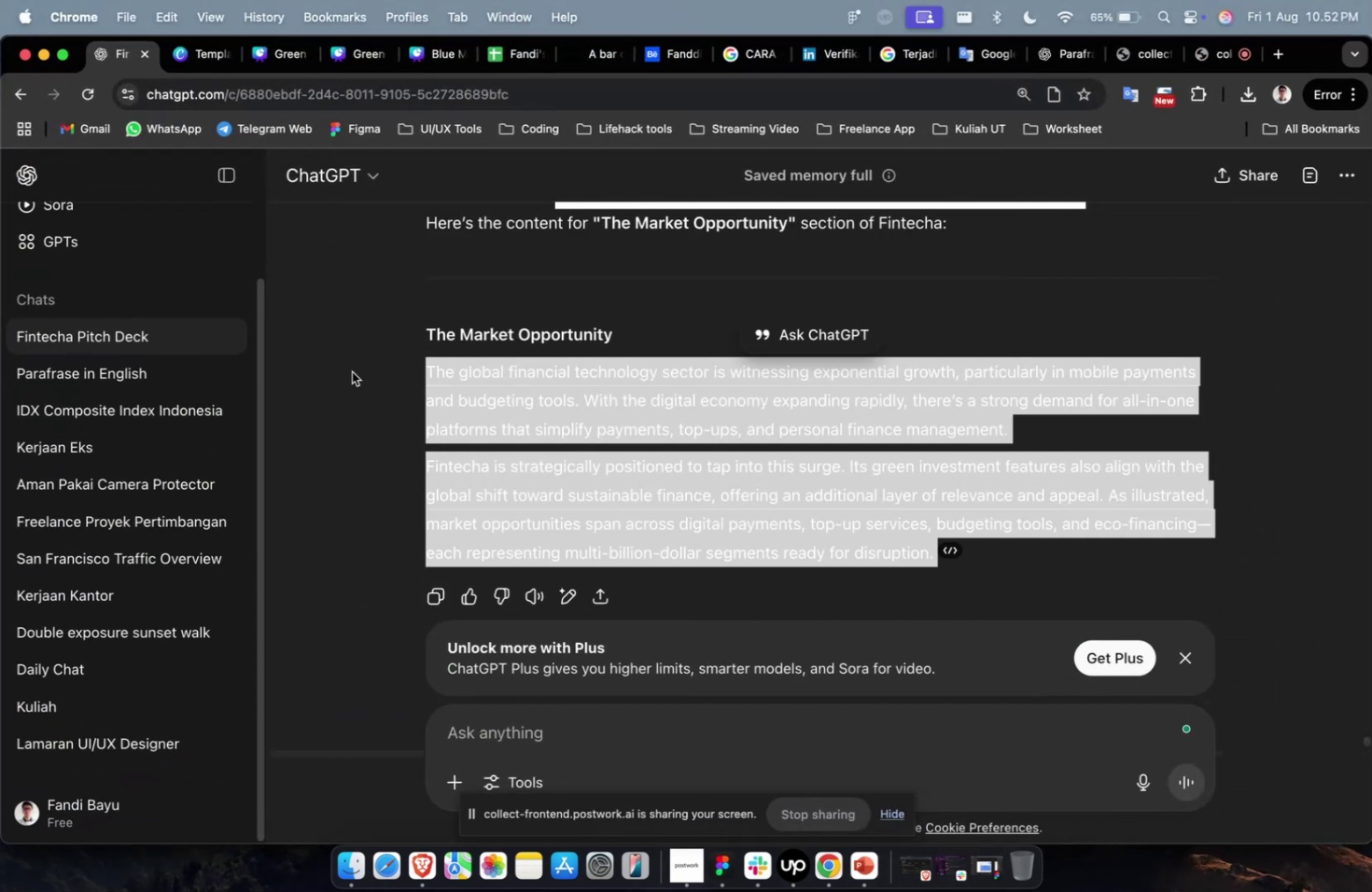 
key(Meta+1)
 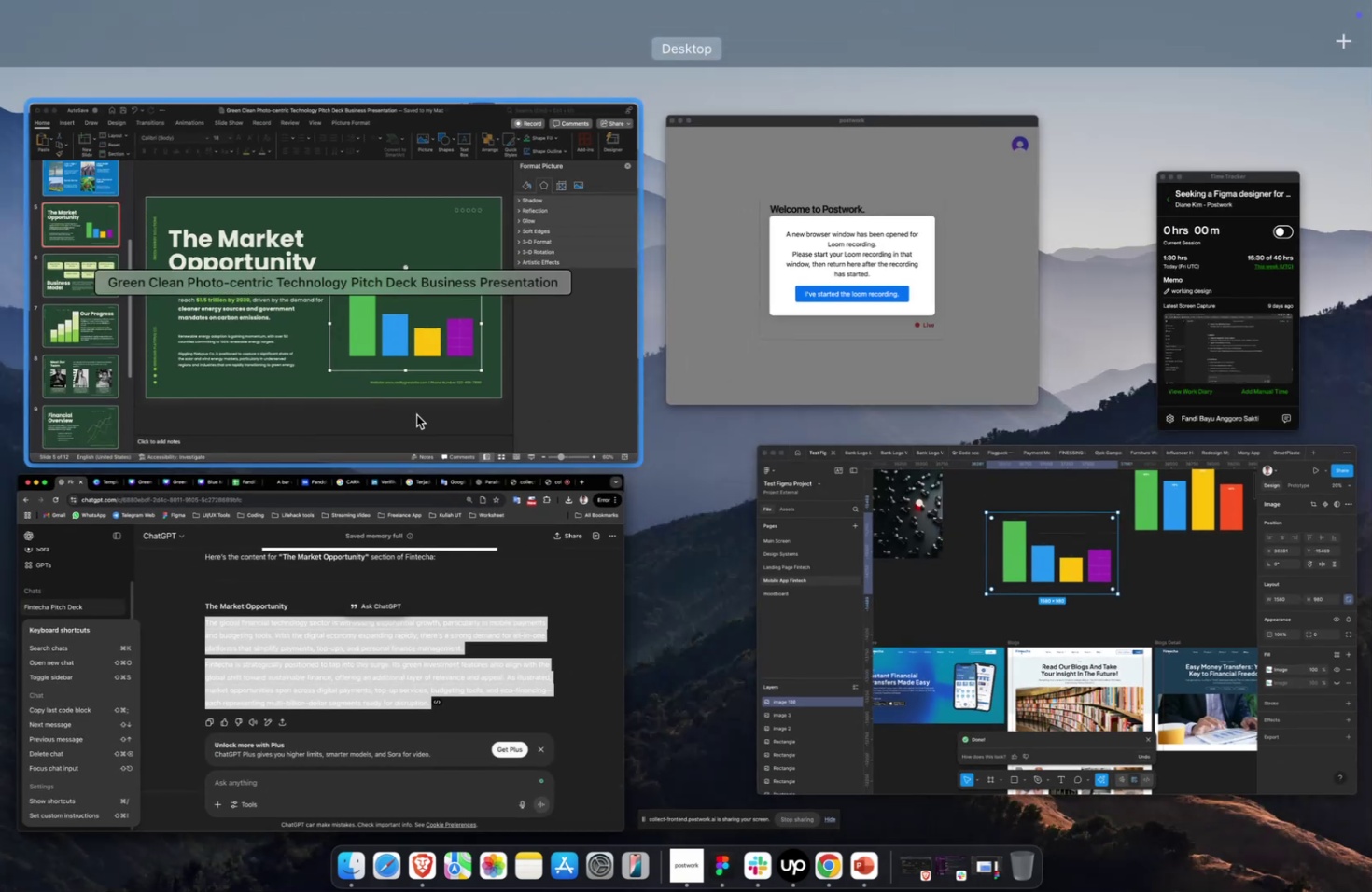 
left_click([416, 414])
 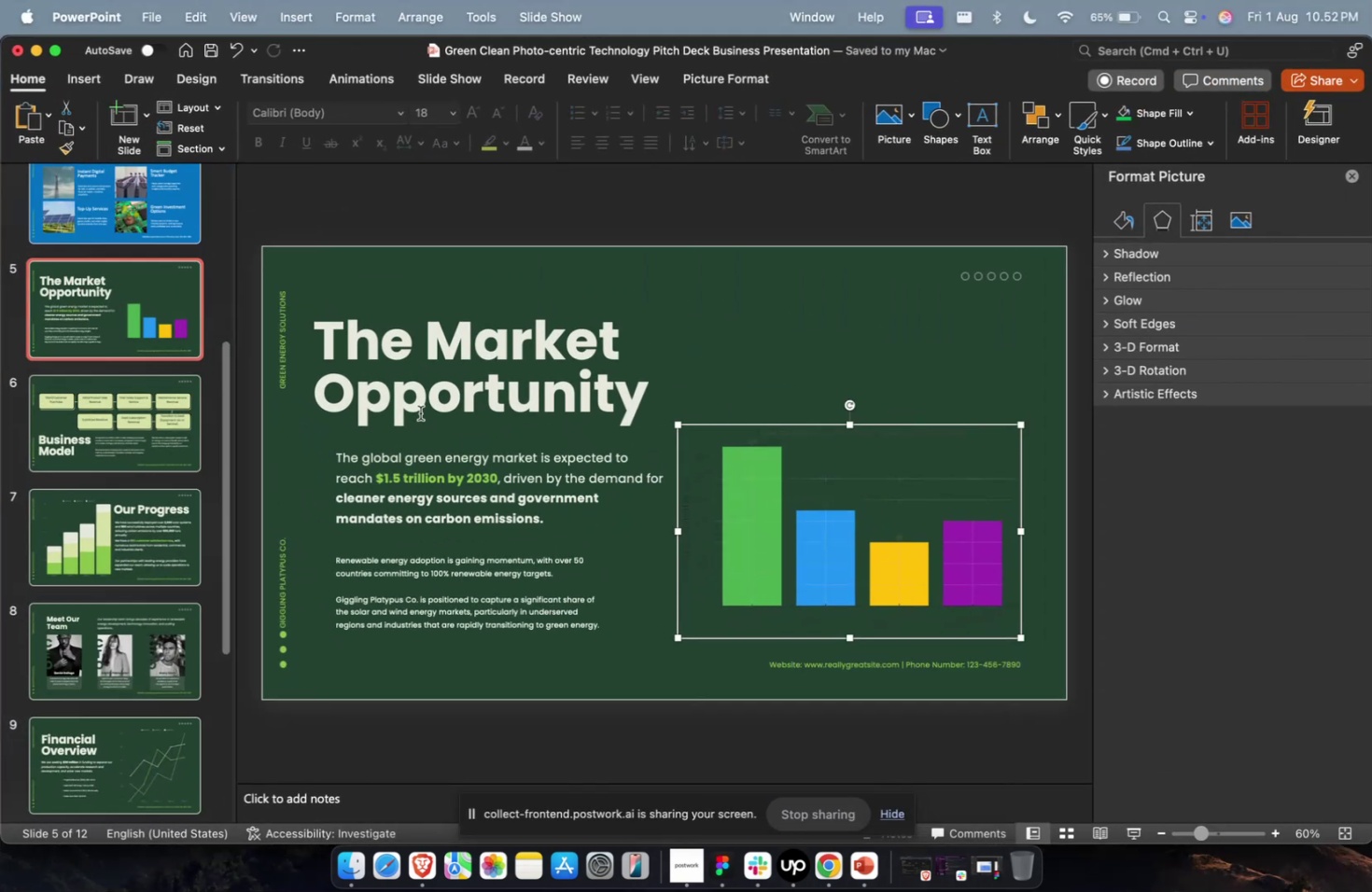 
hold_key(key=CommandLeft, duration=0.48)
 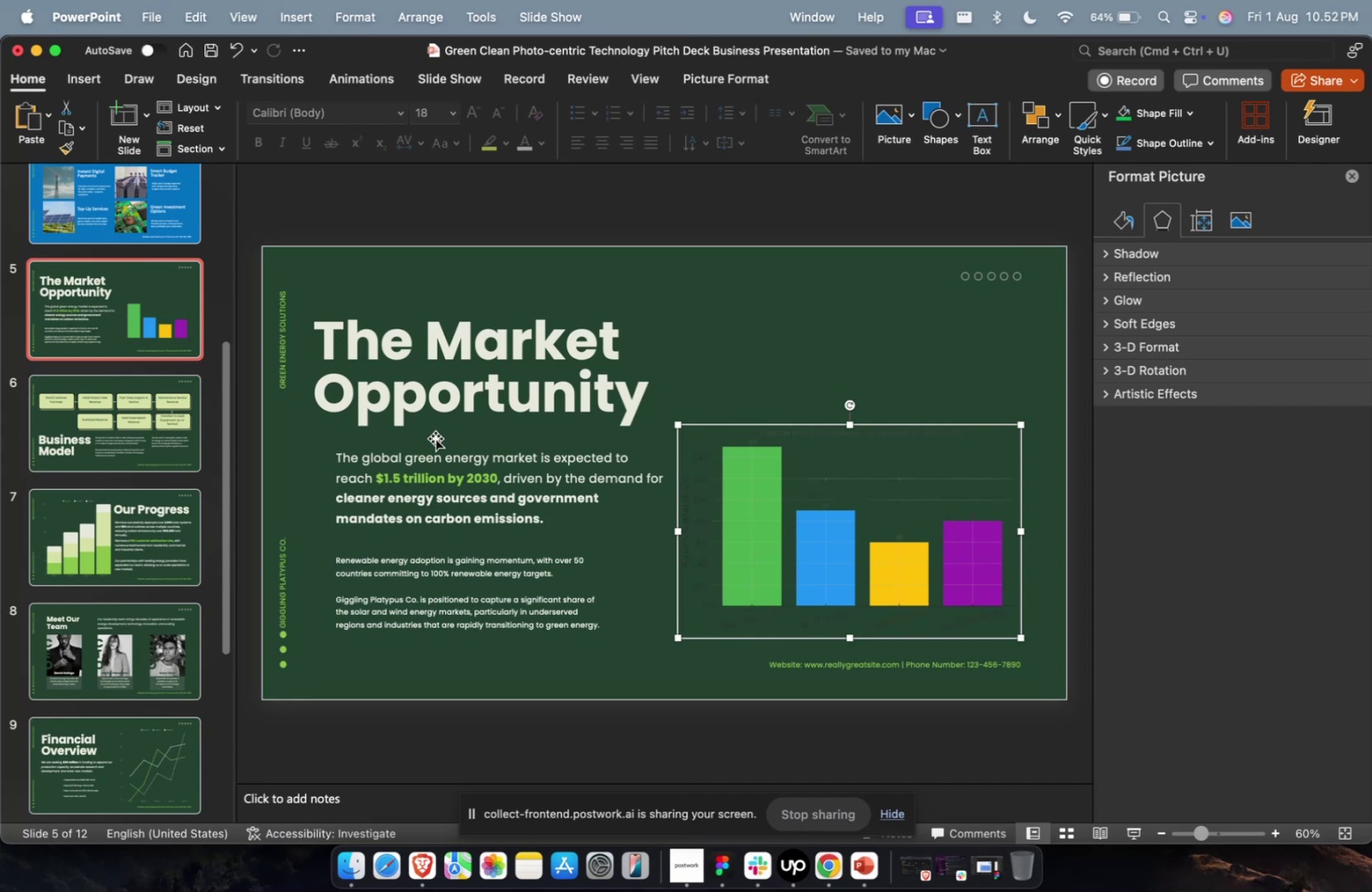 
left_click([417, 509])
 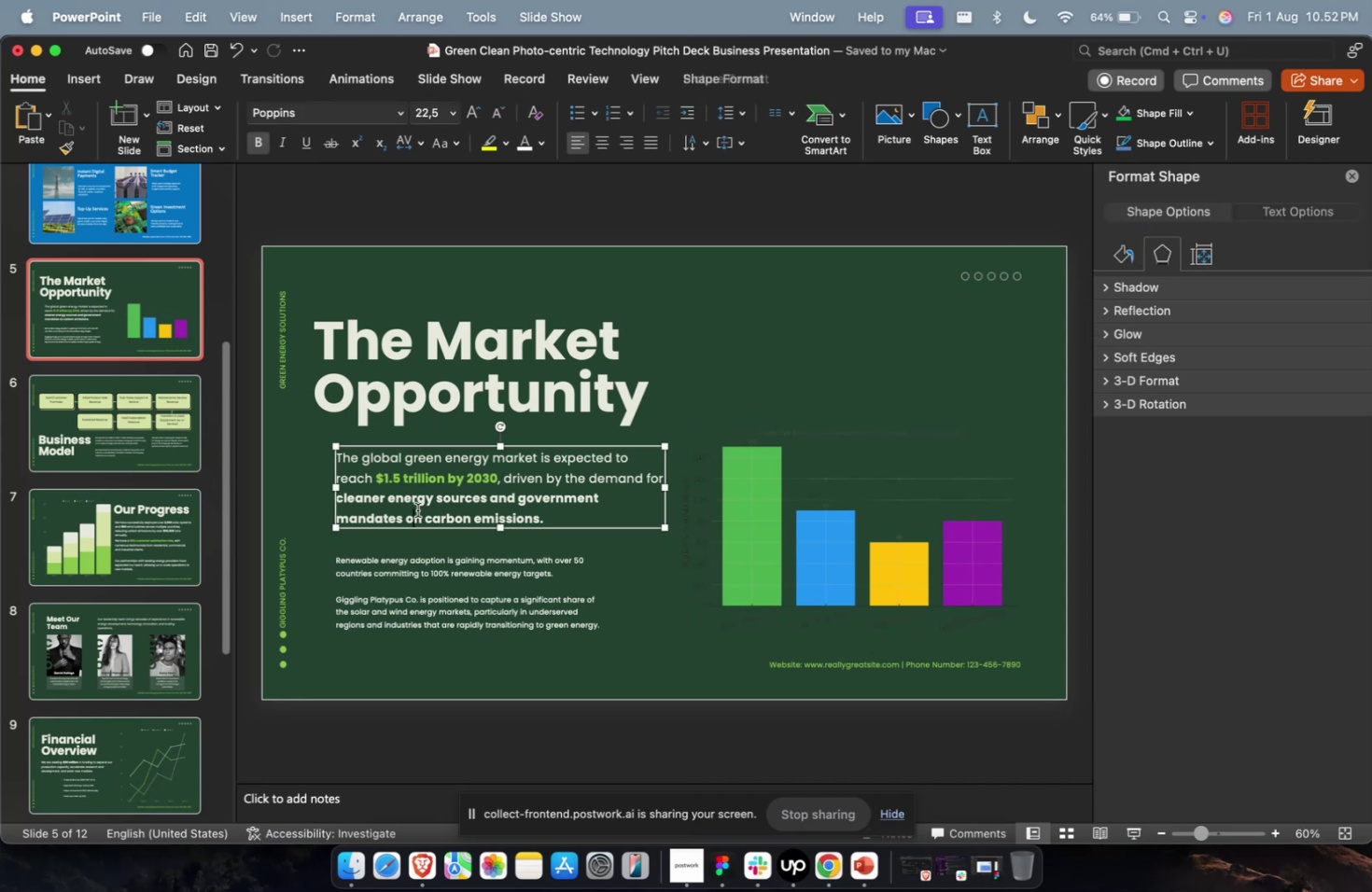 
key(Meta+A)
 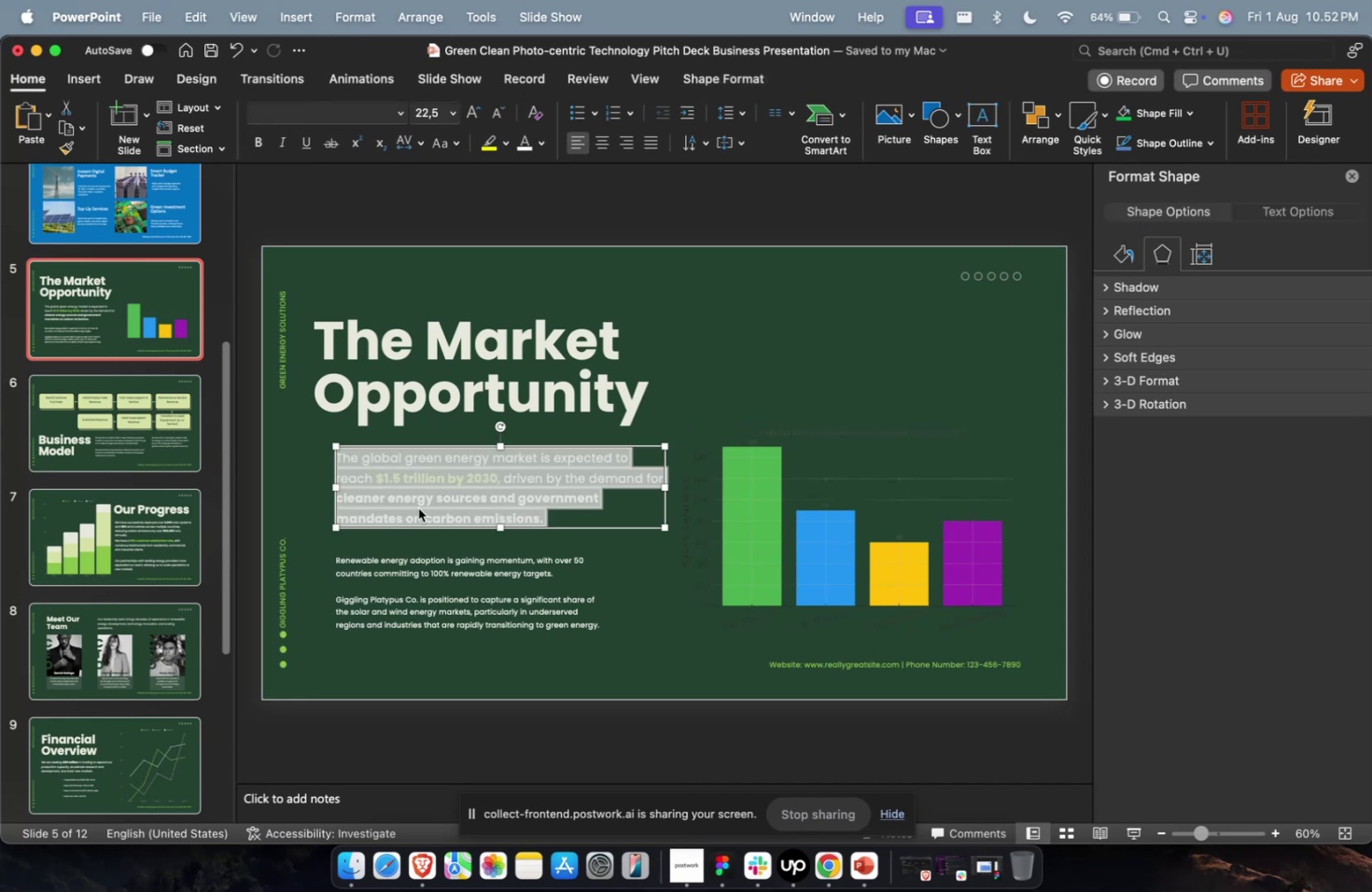 
key(Meta+V)
 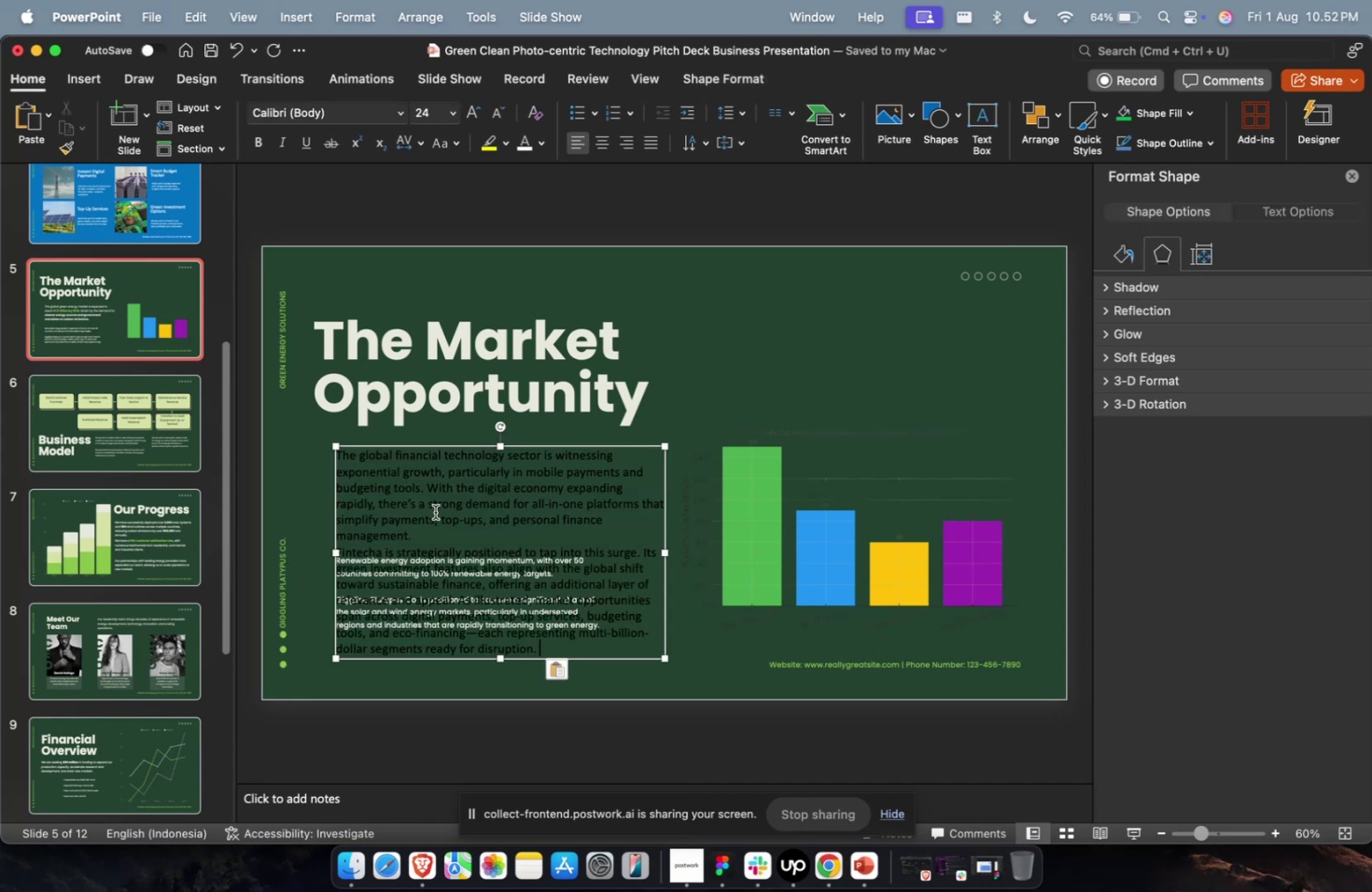 
key(Meta+CommandLeft)
 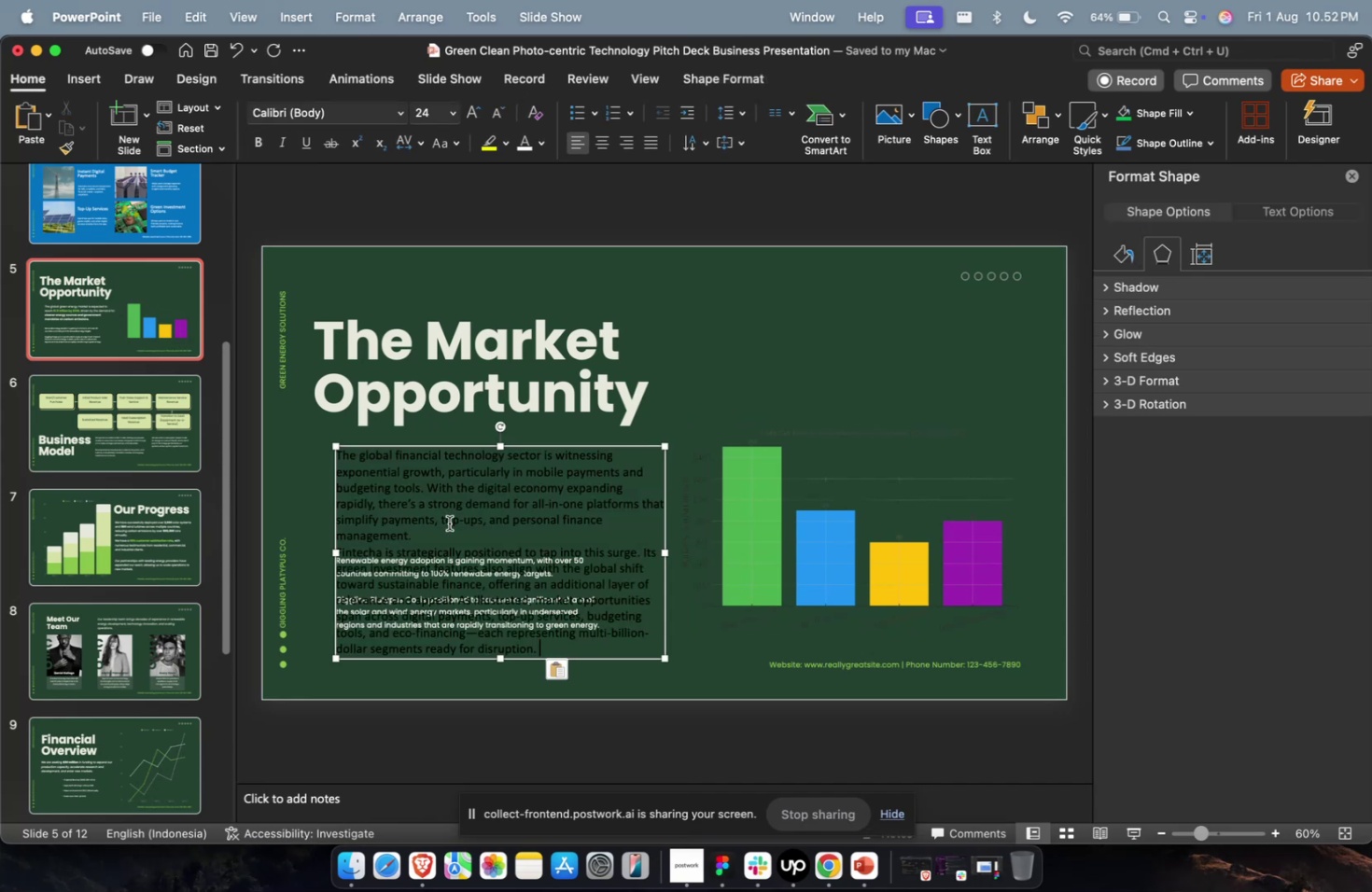 
key(Meta+Z)
 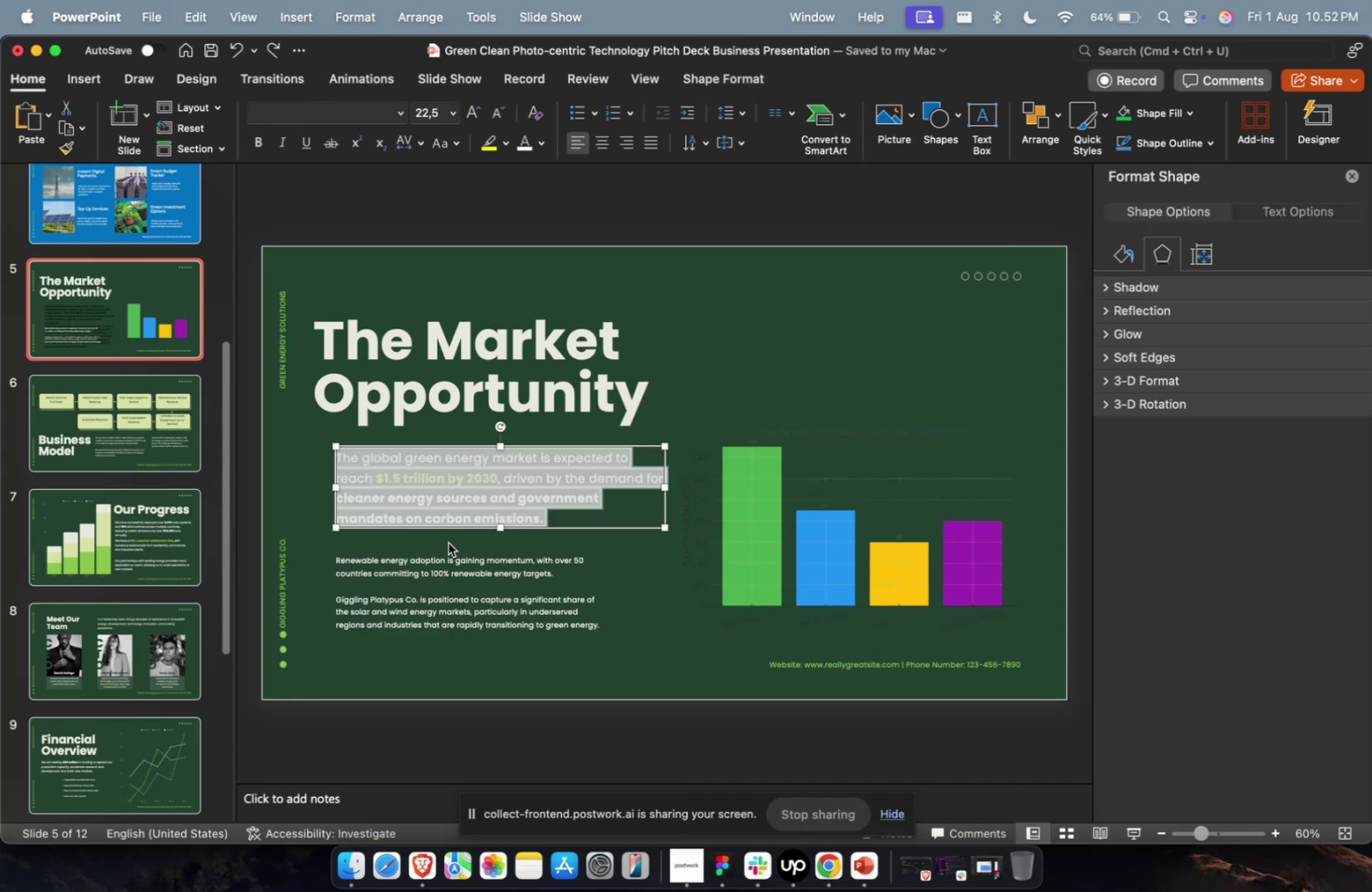 
left_click([447, 542])
 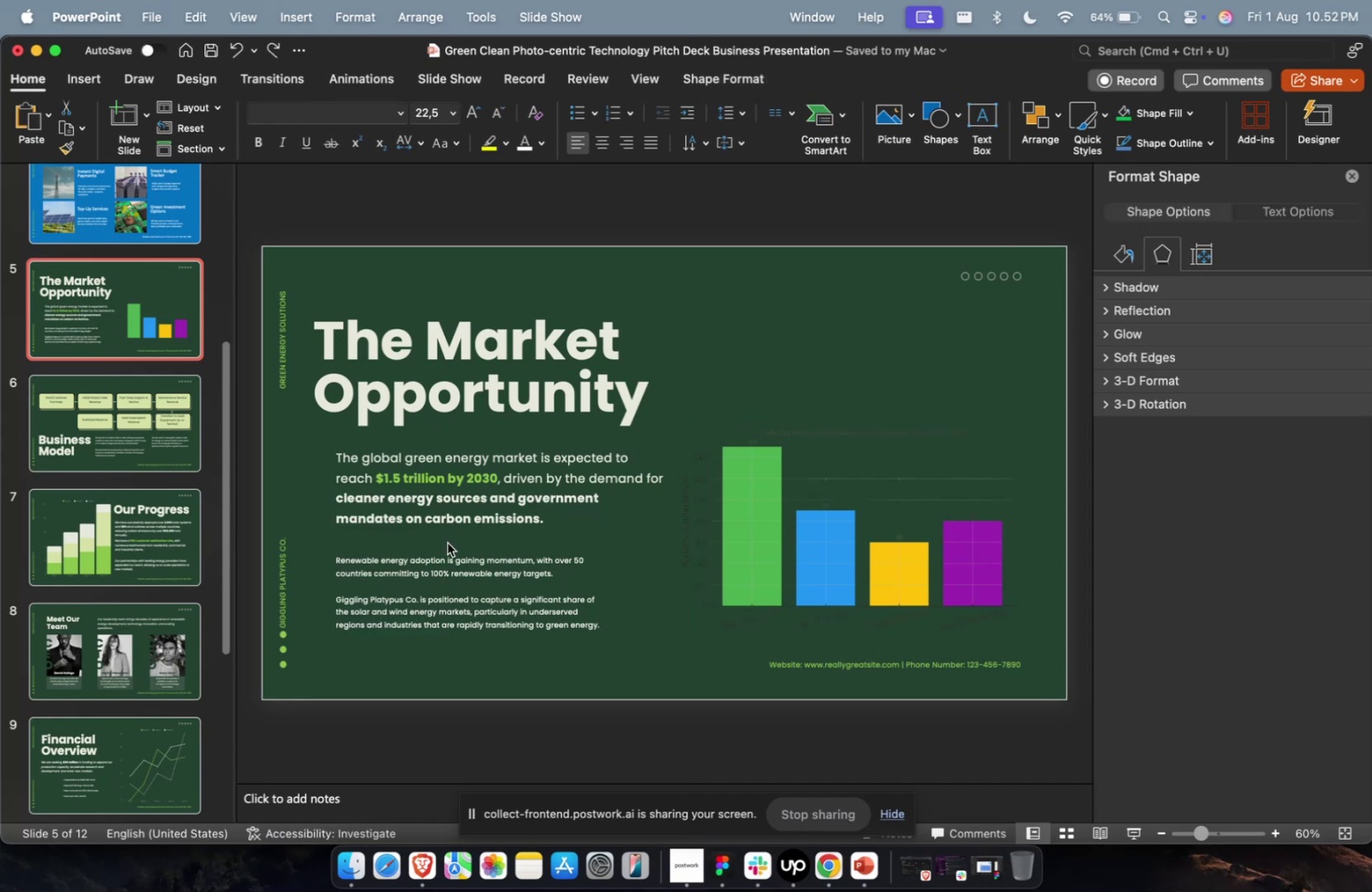 
key(Escape)
 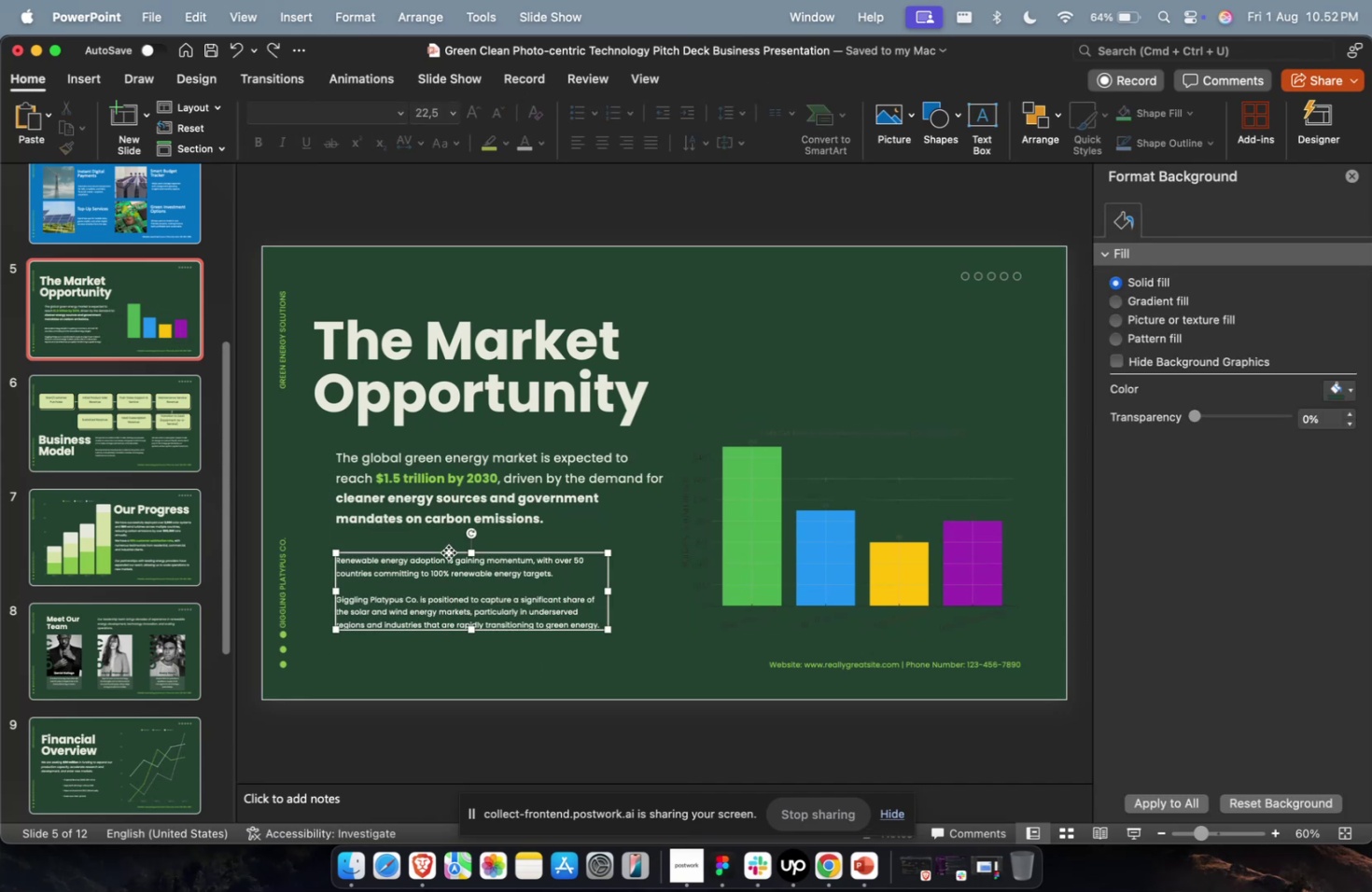 
double_click([448, 551])
 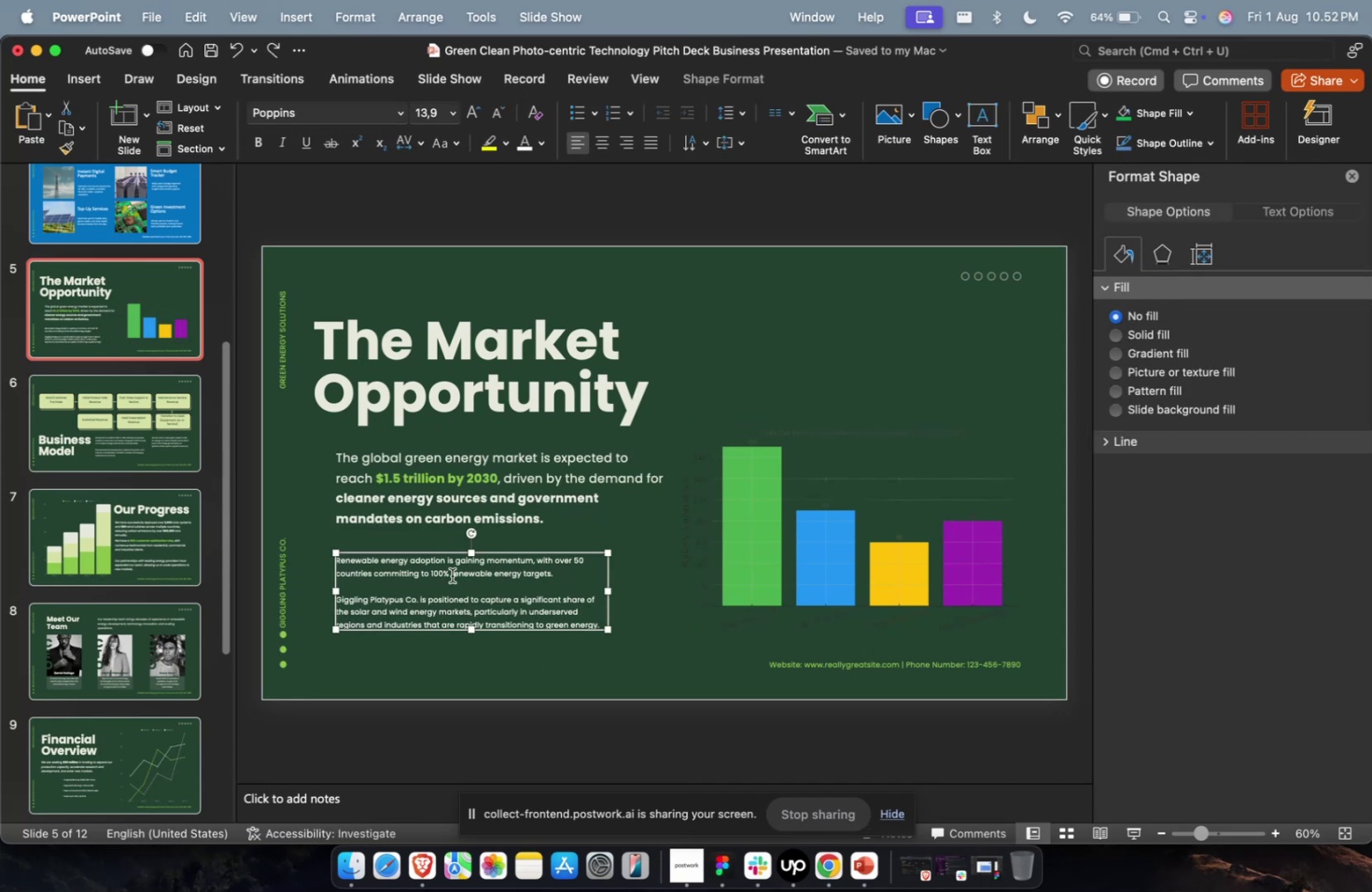 
key(Shift+ShiftLeft)
 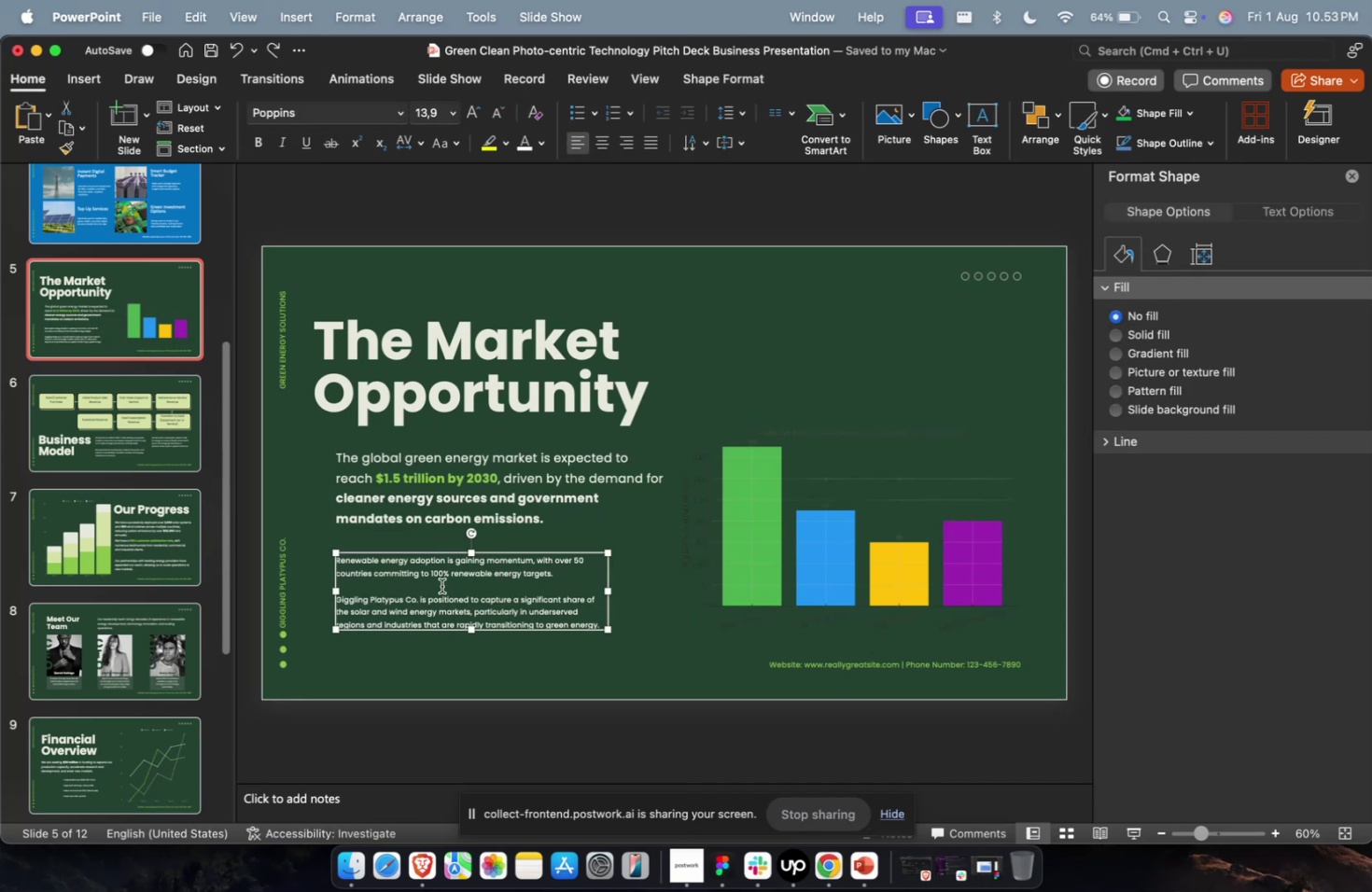 
key(Backspace)
 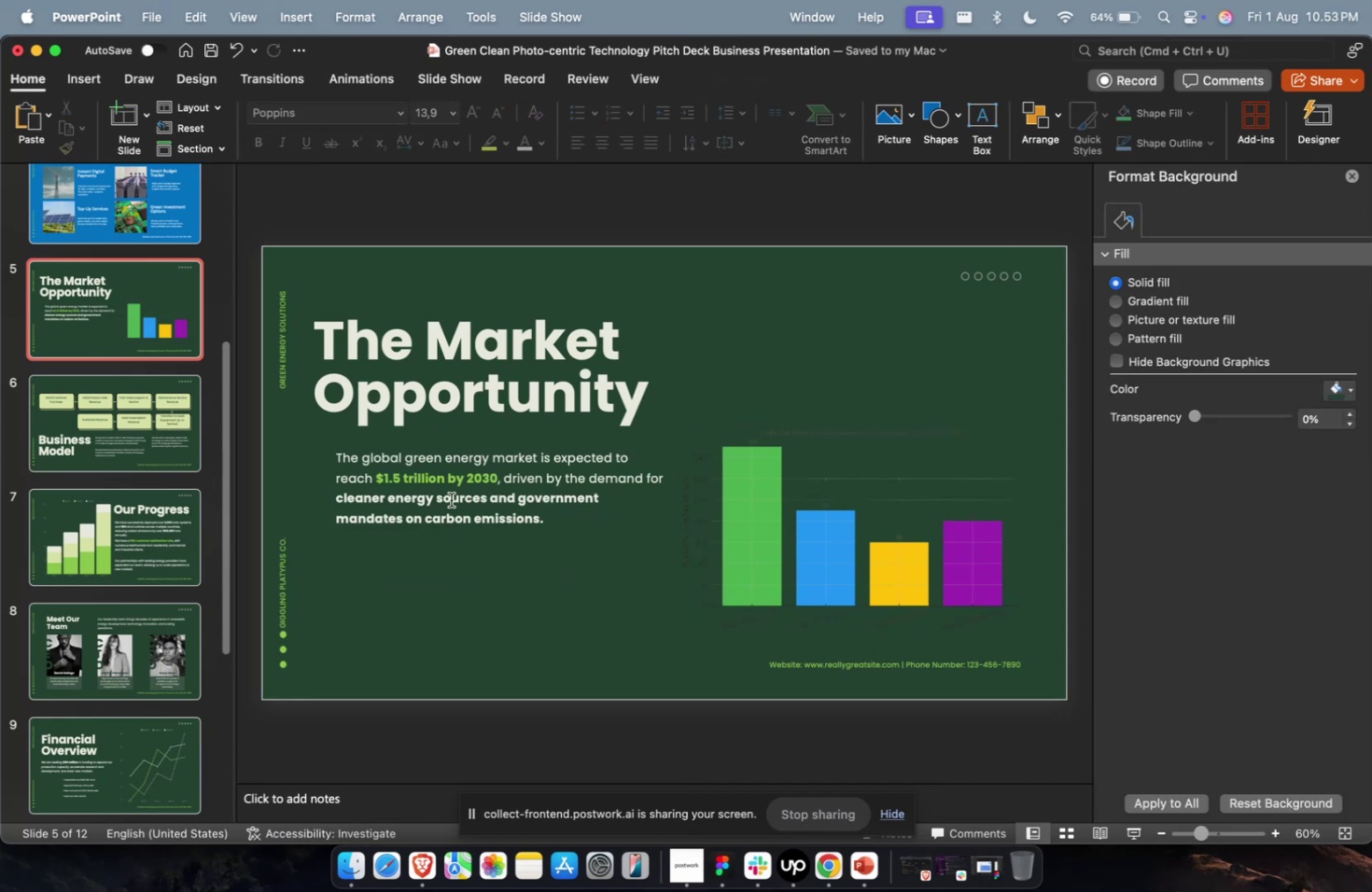 
left_click([447, 499])
 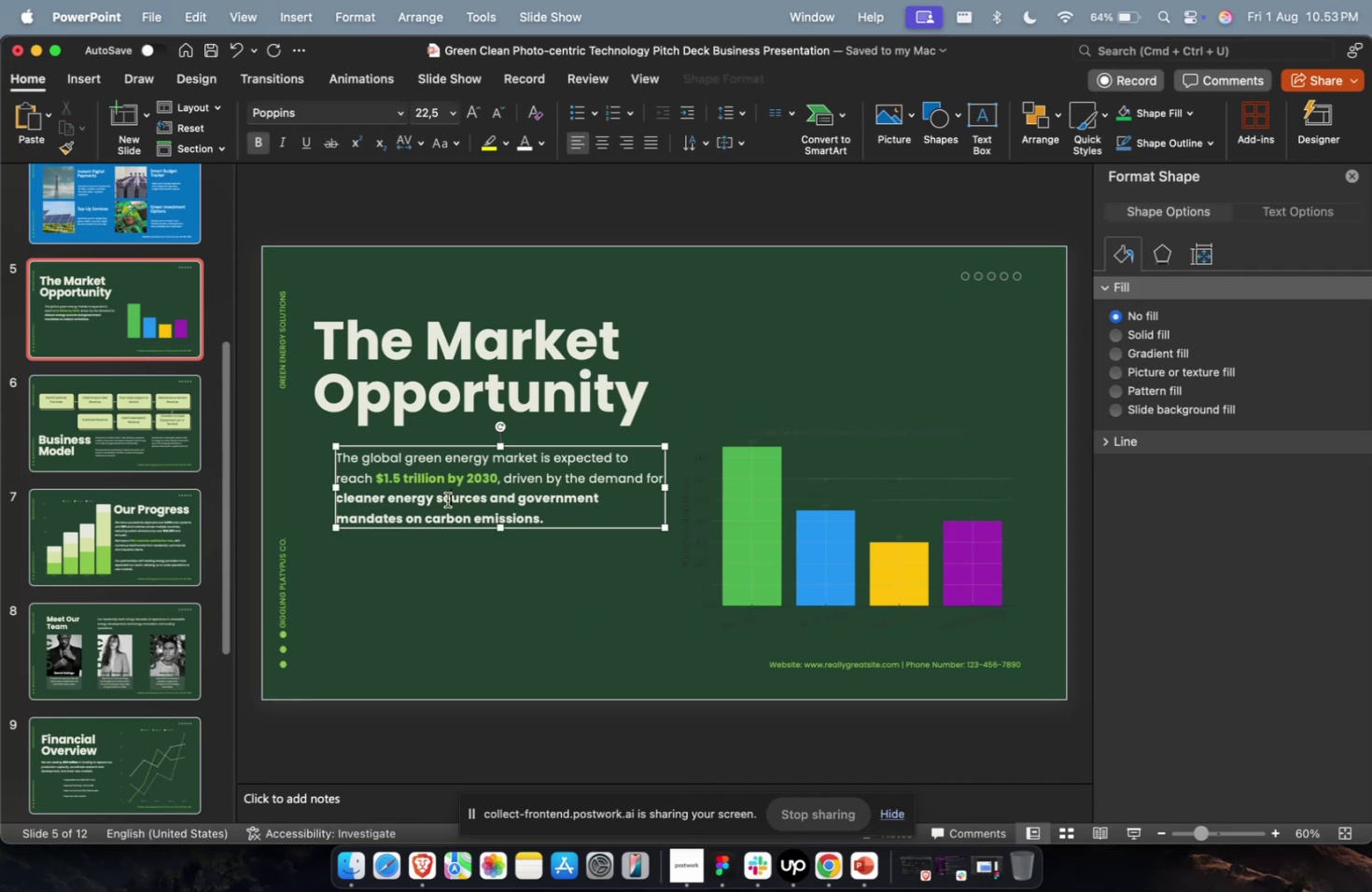 
key(Meta+A)
 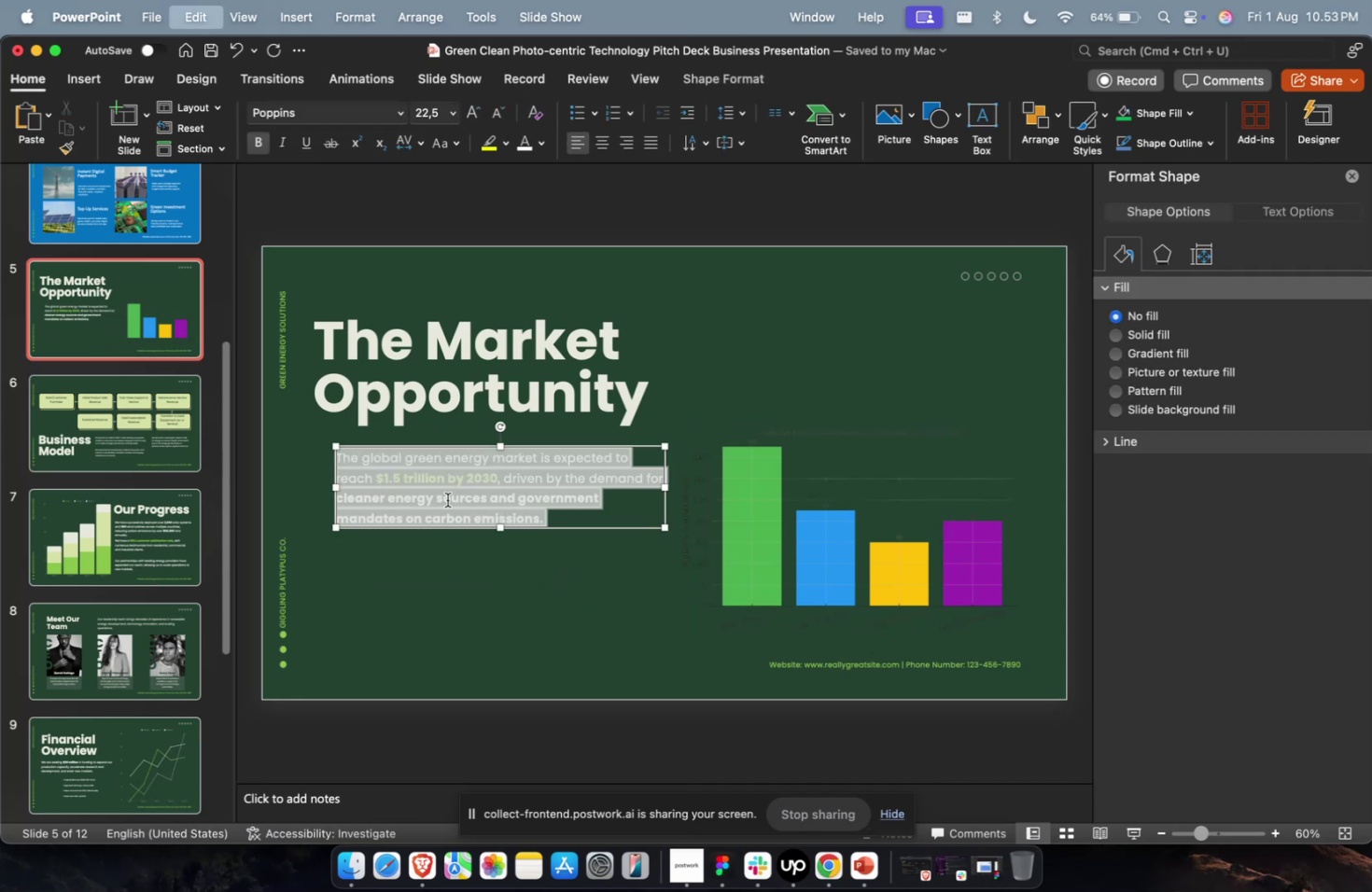 
key(Meta+V)
 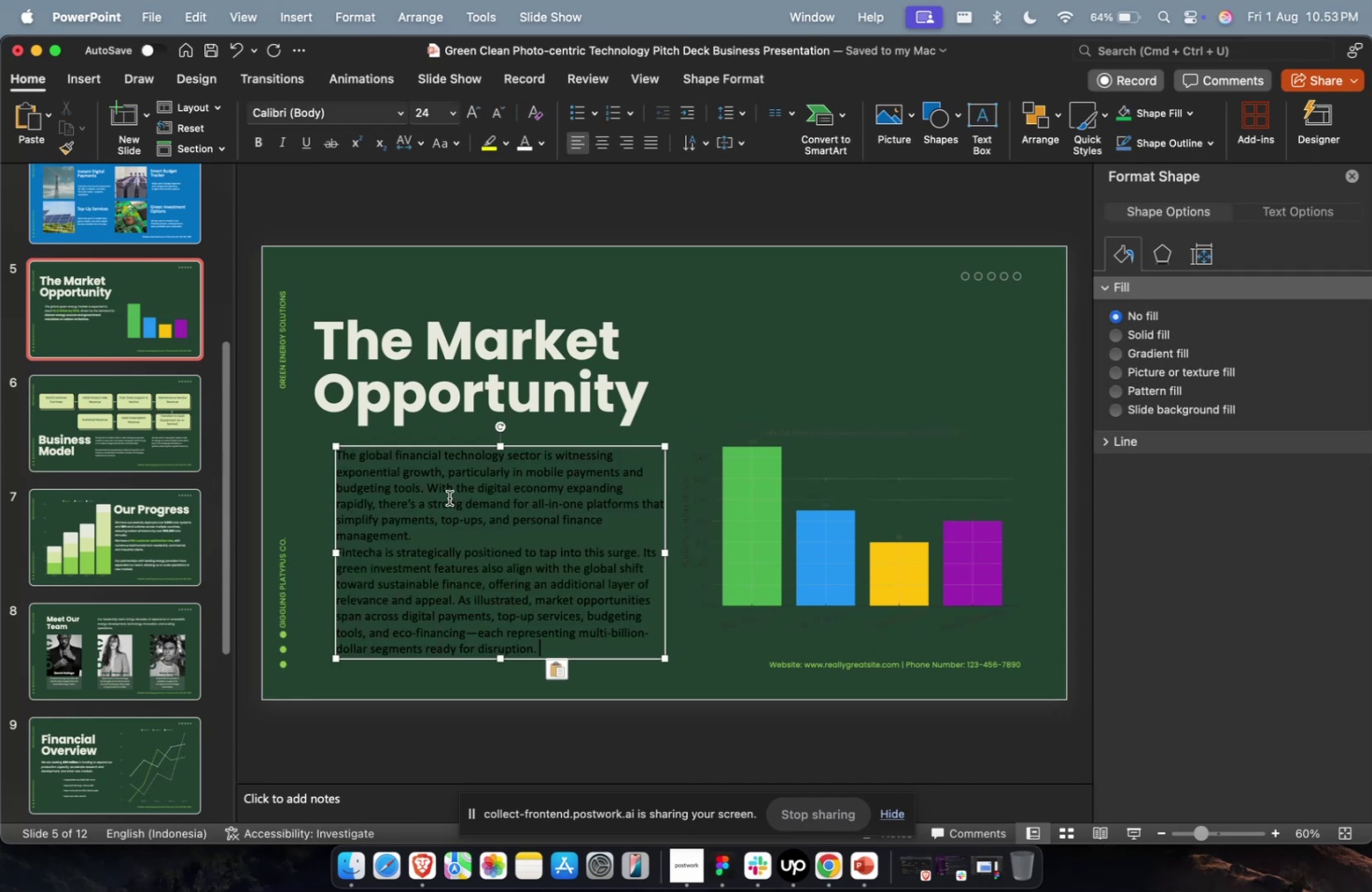 
key(Escape)
 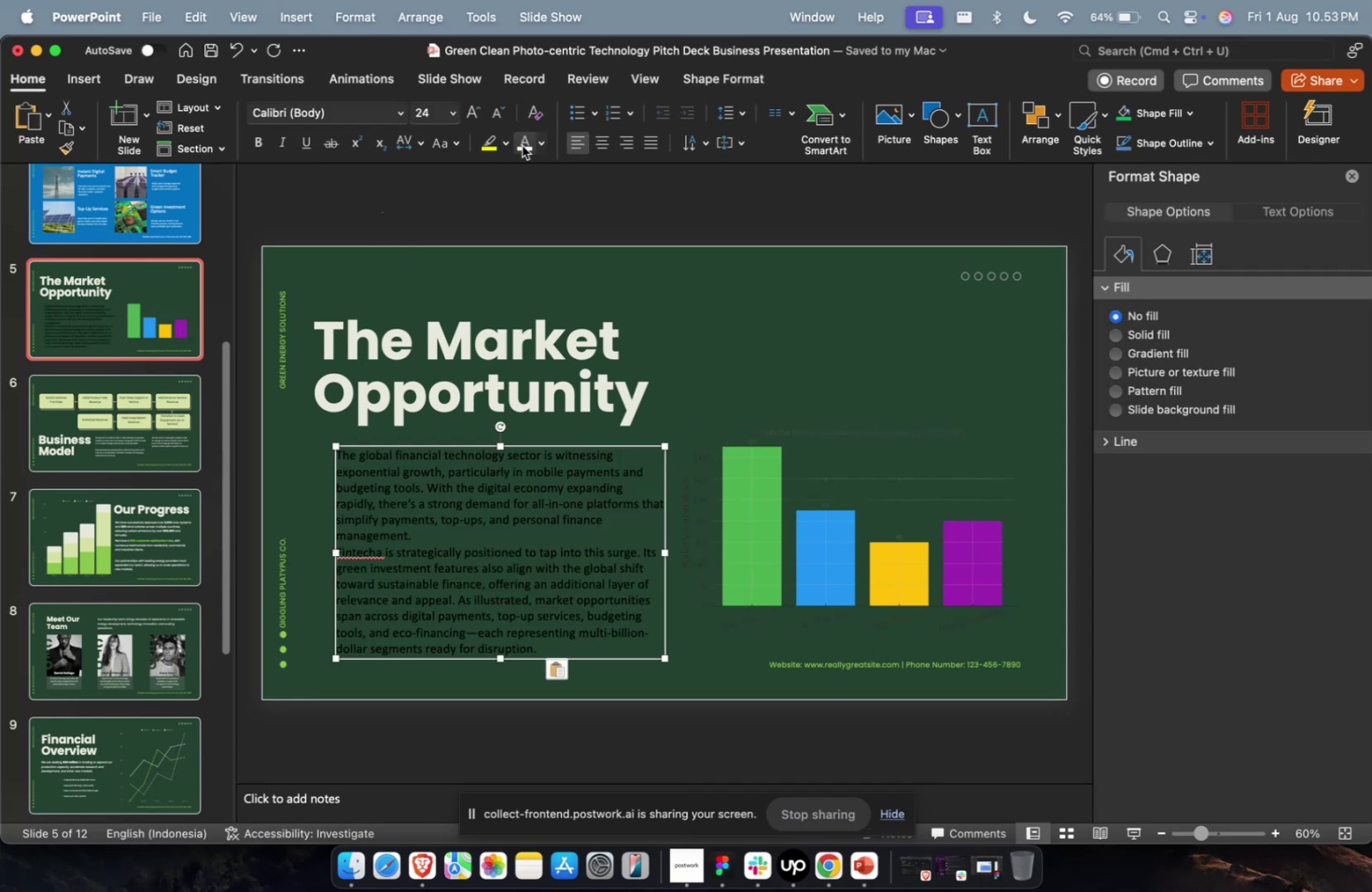 
left_click([526, 146])
 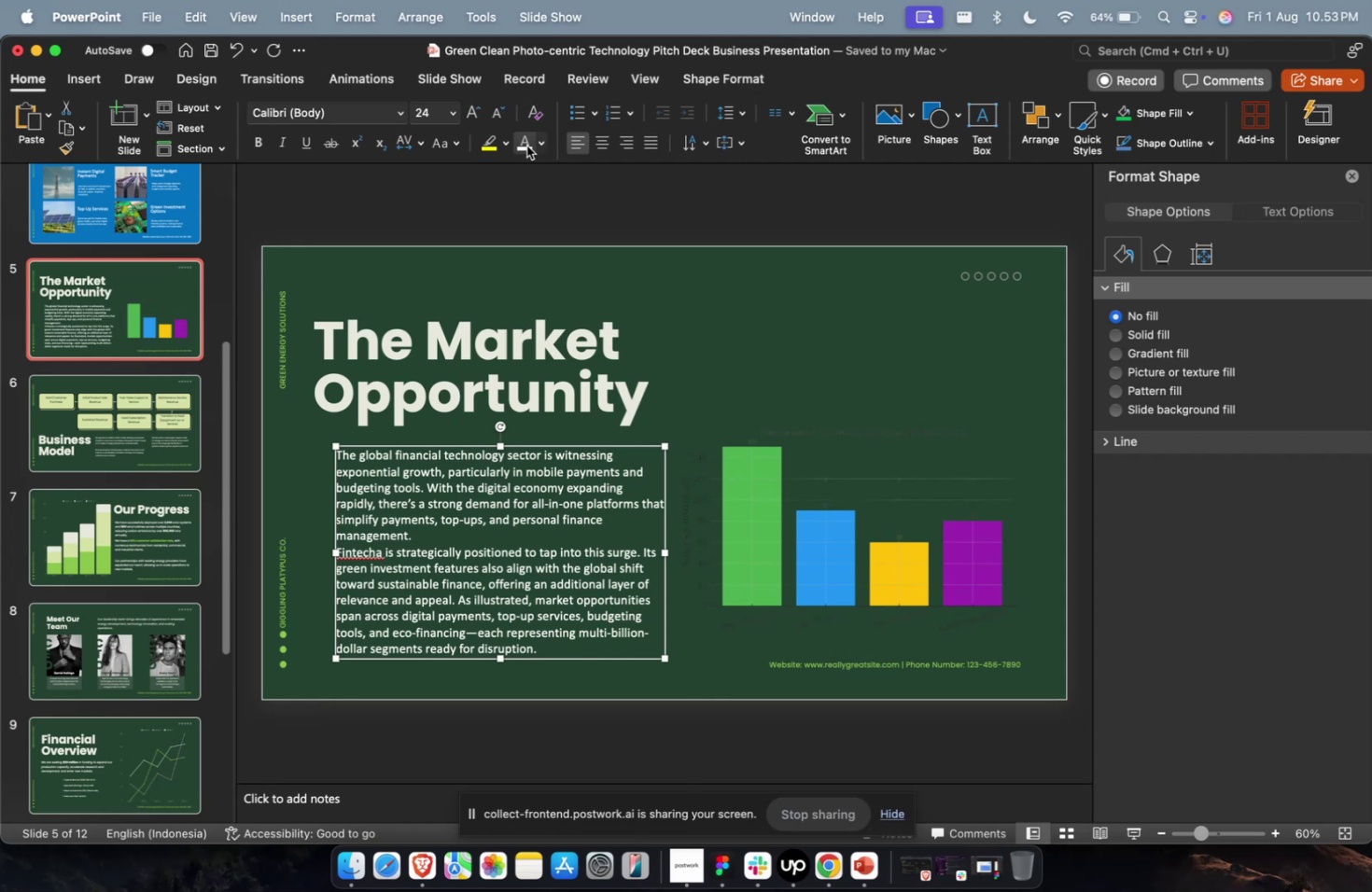 
wait(19.76)
 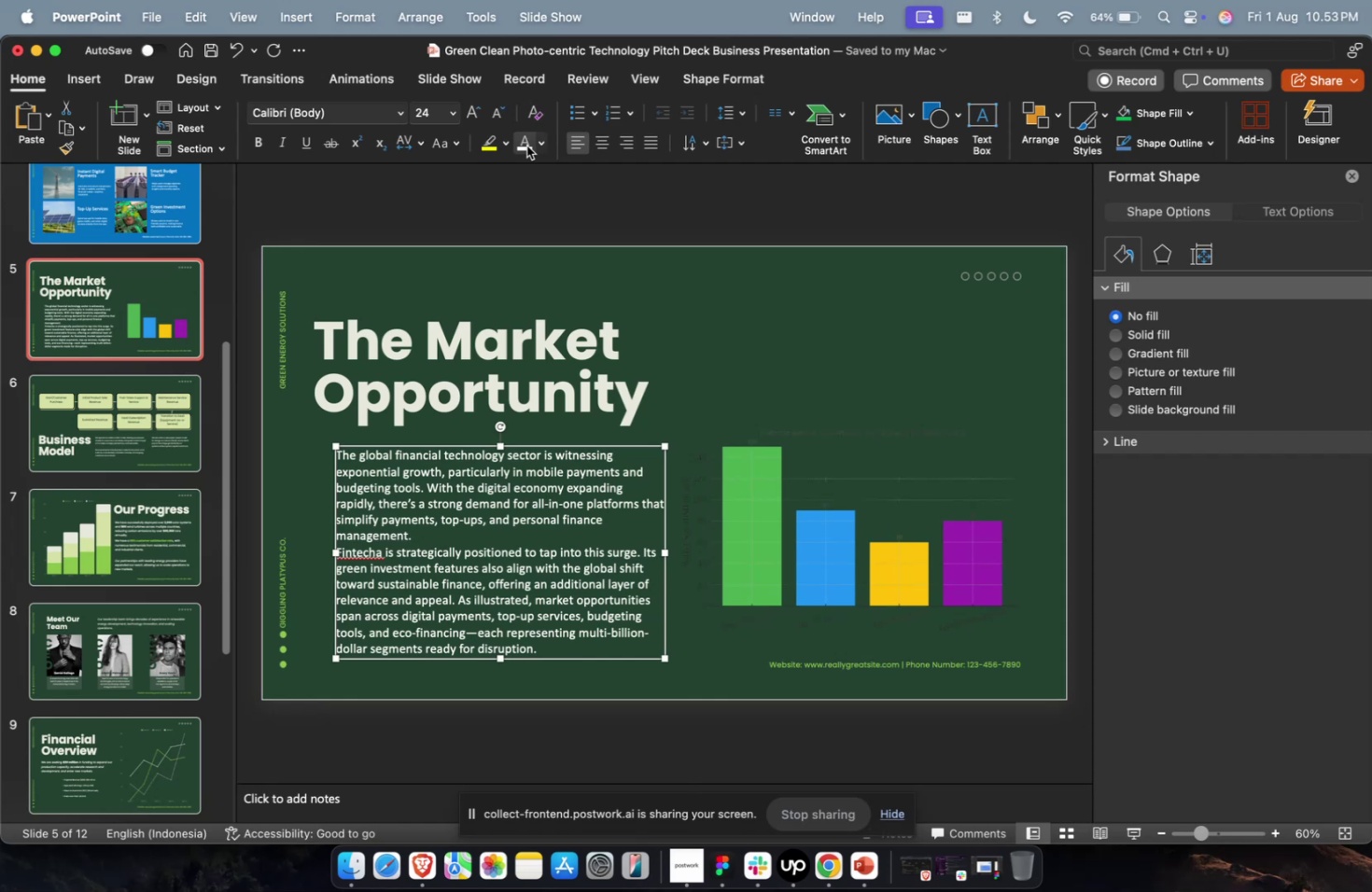 
left_click_drag(start_coordinate=[421, 441], to_coordinate=[398, 441])
 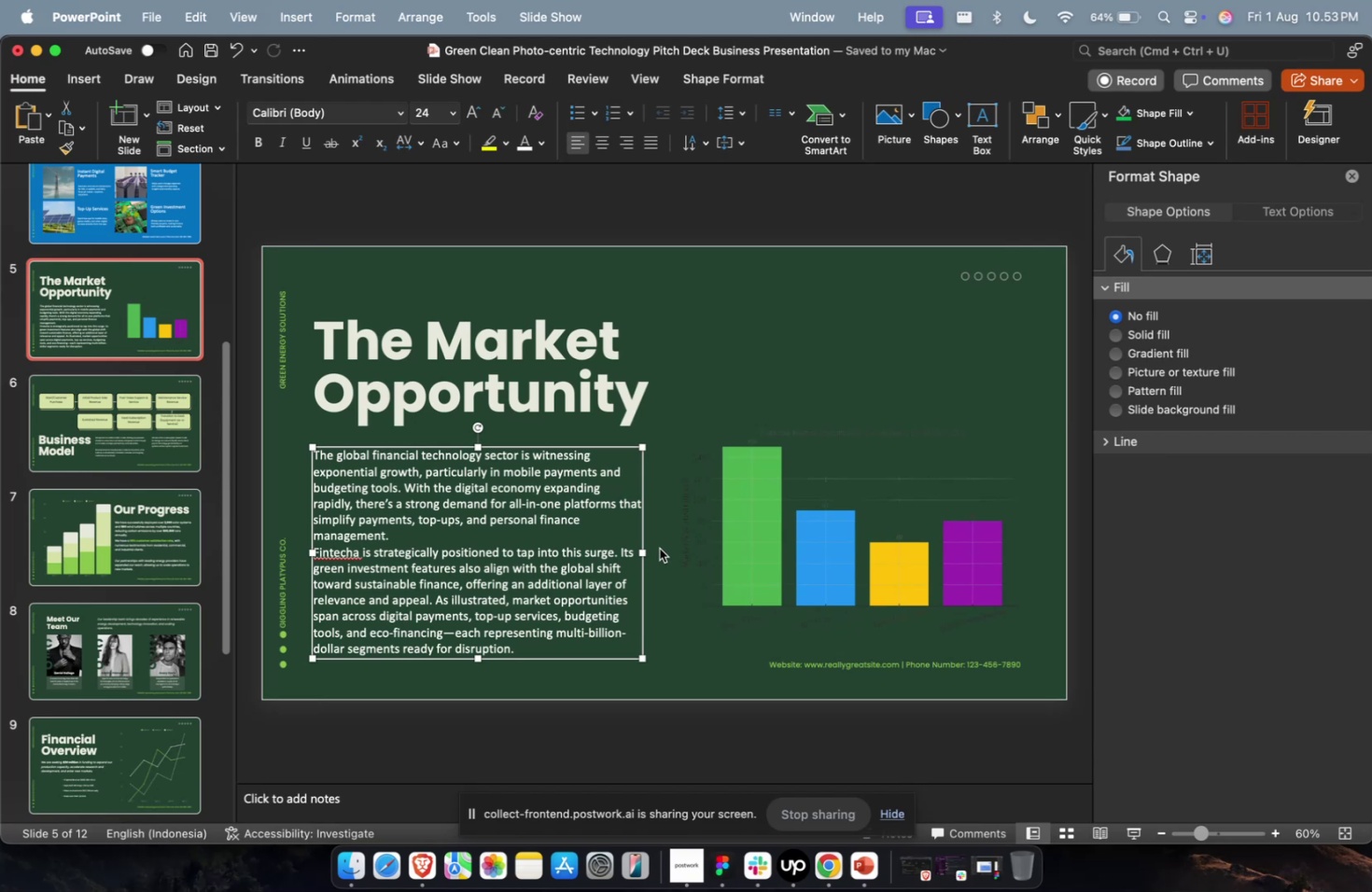 
left_click_drag(start_coordinate=[642, 548], to_coordinate=[648, 548])
 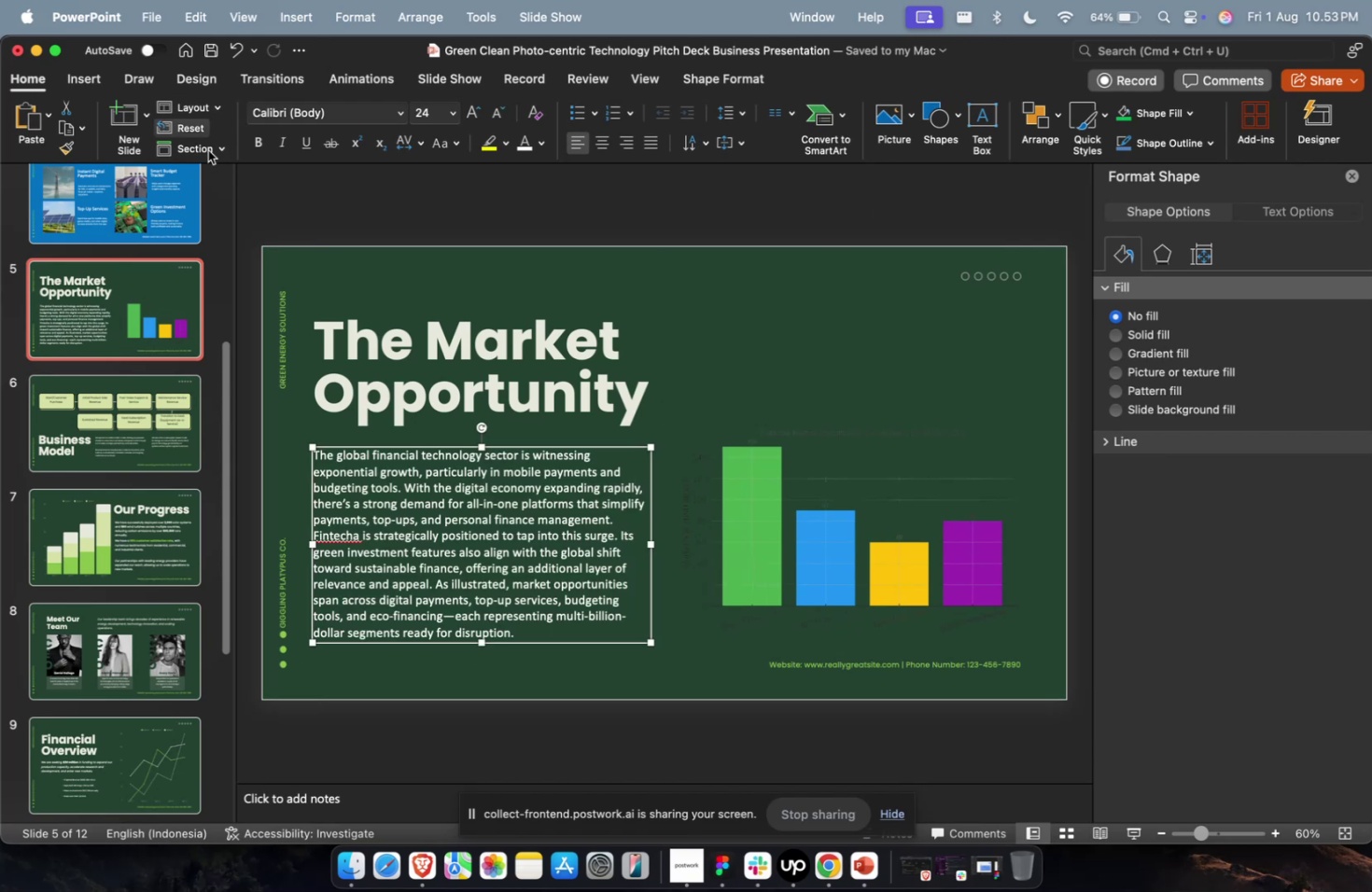 
left_click([280, 191])
 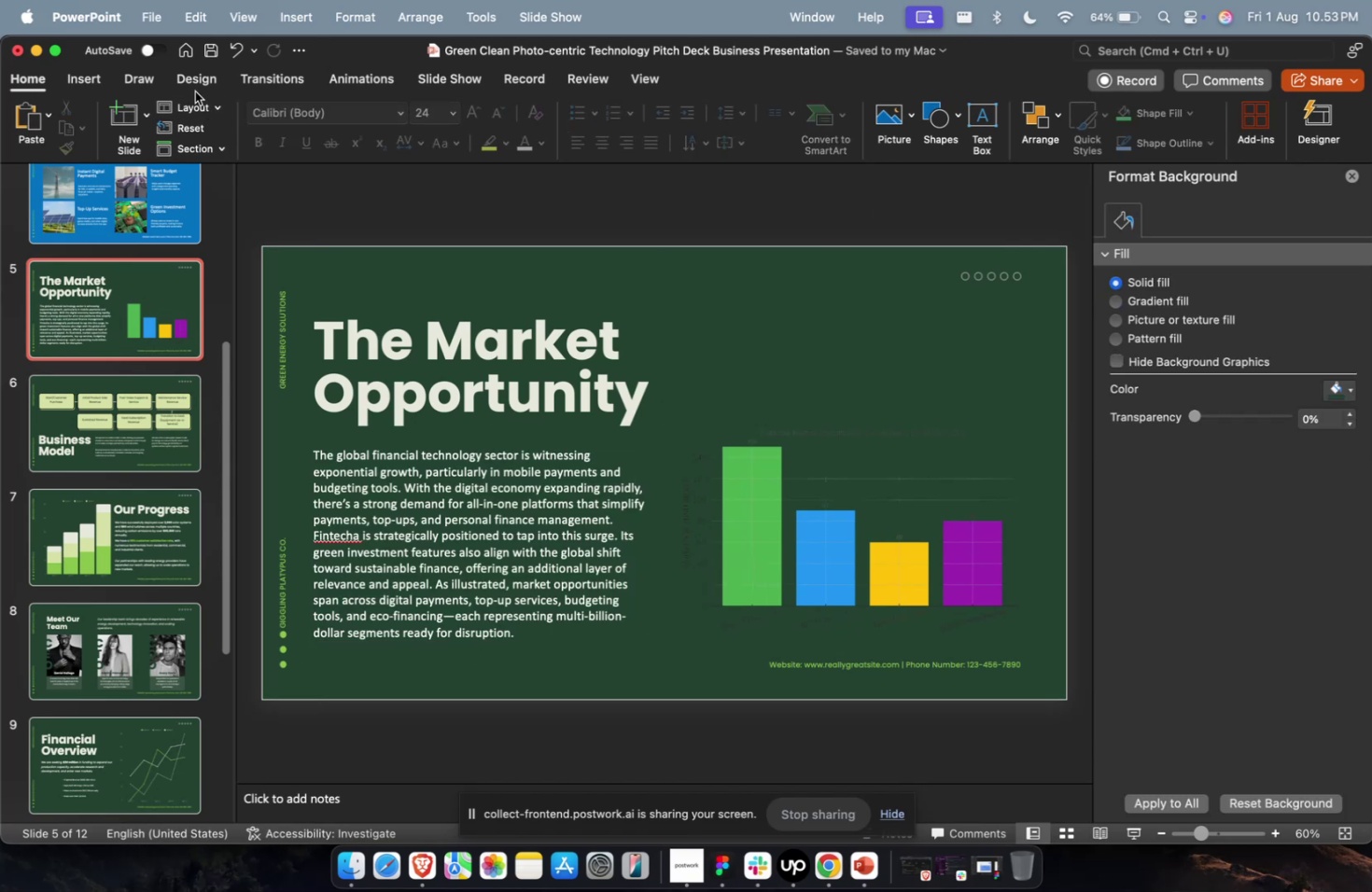 
double_click([195, 91])
 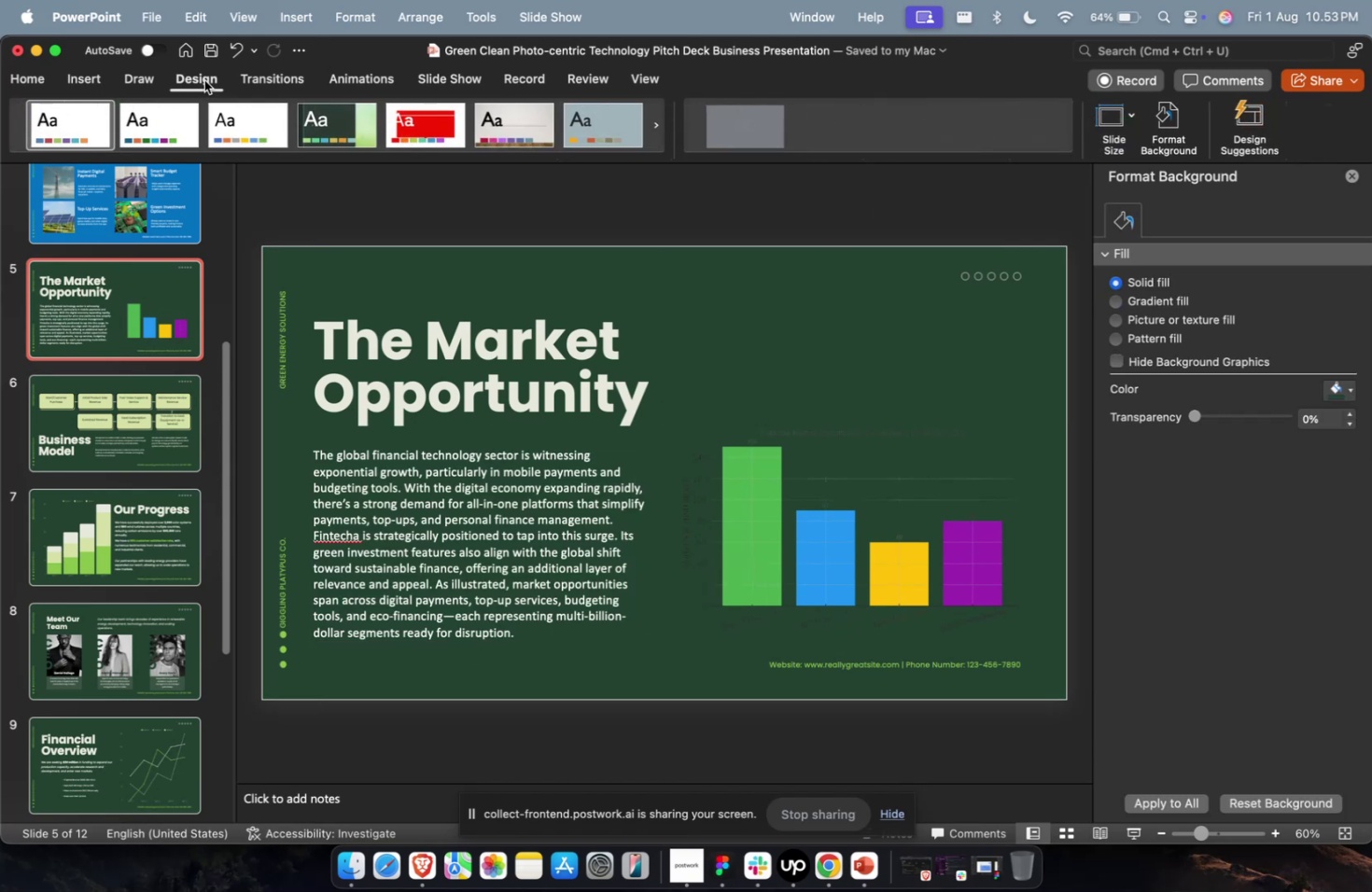 
triple_click([204, 80])
 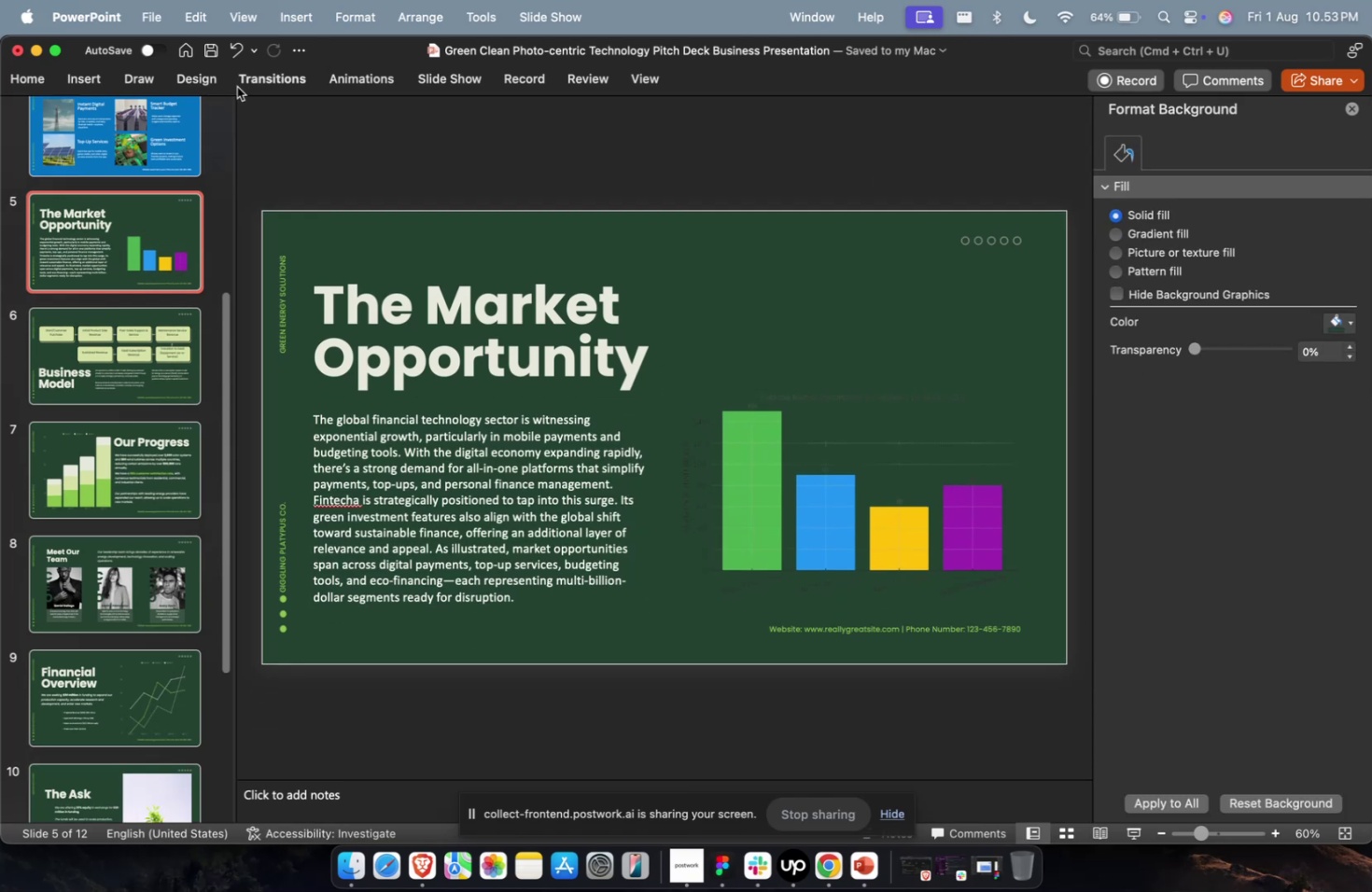 
left_click([217, 81])
 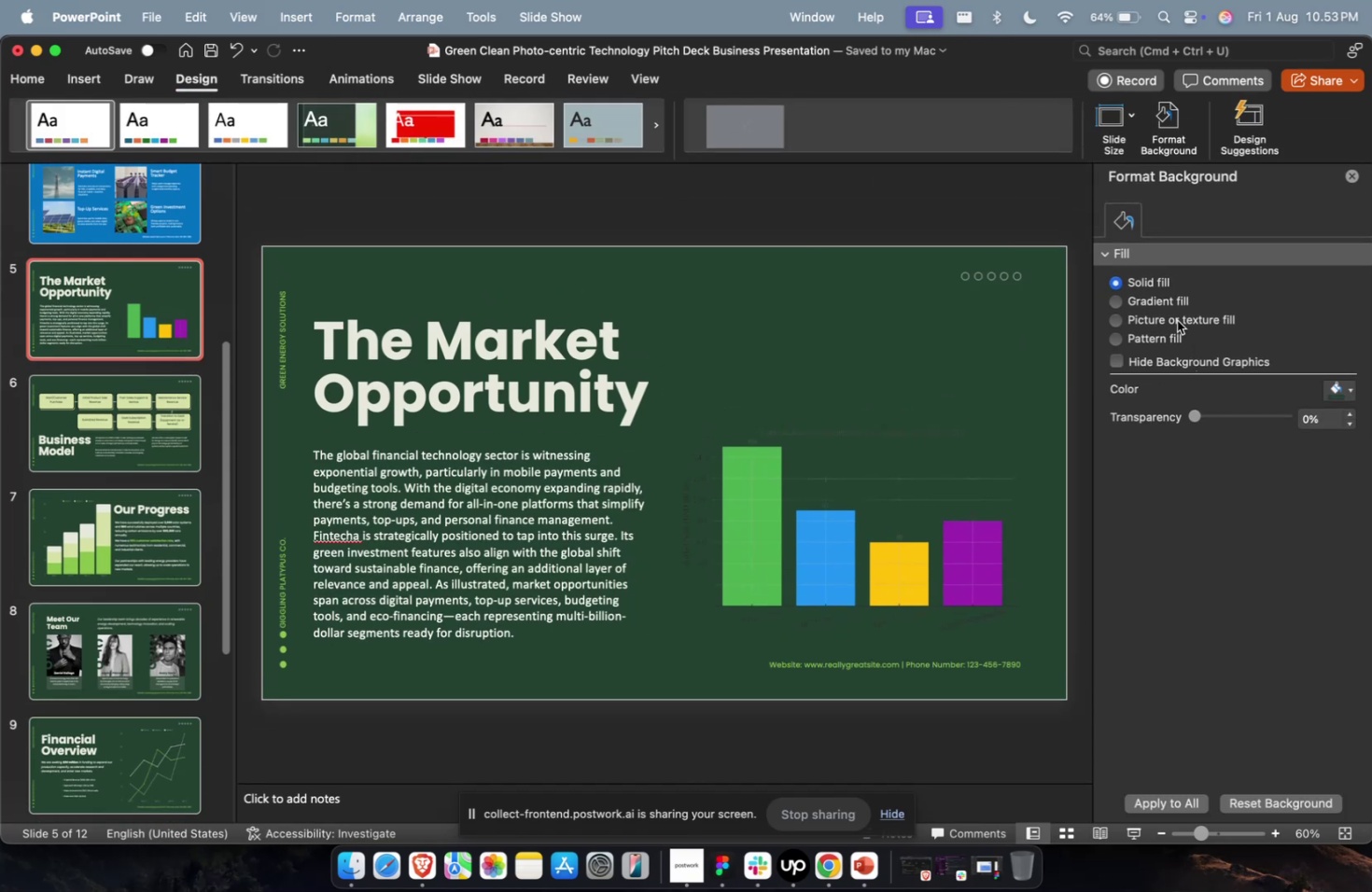 
left_click([1328, 390])
 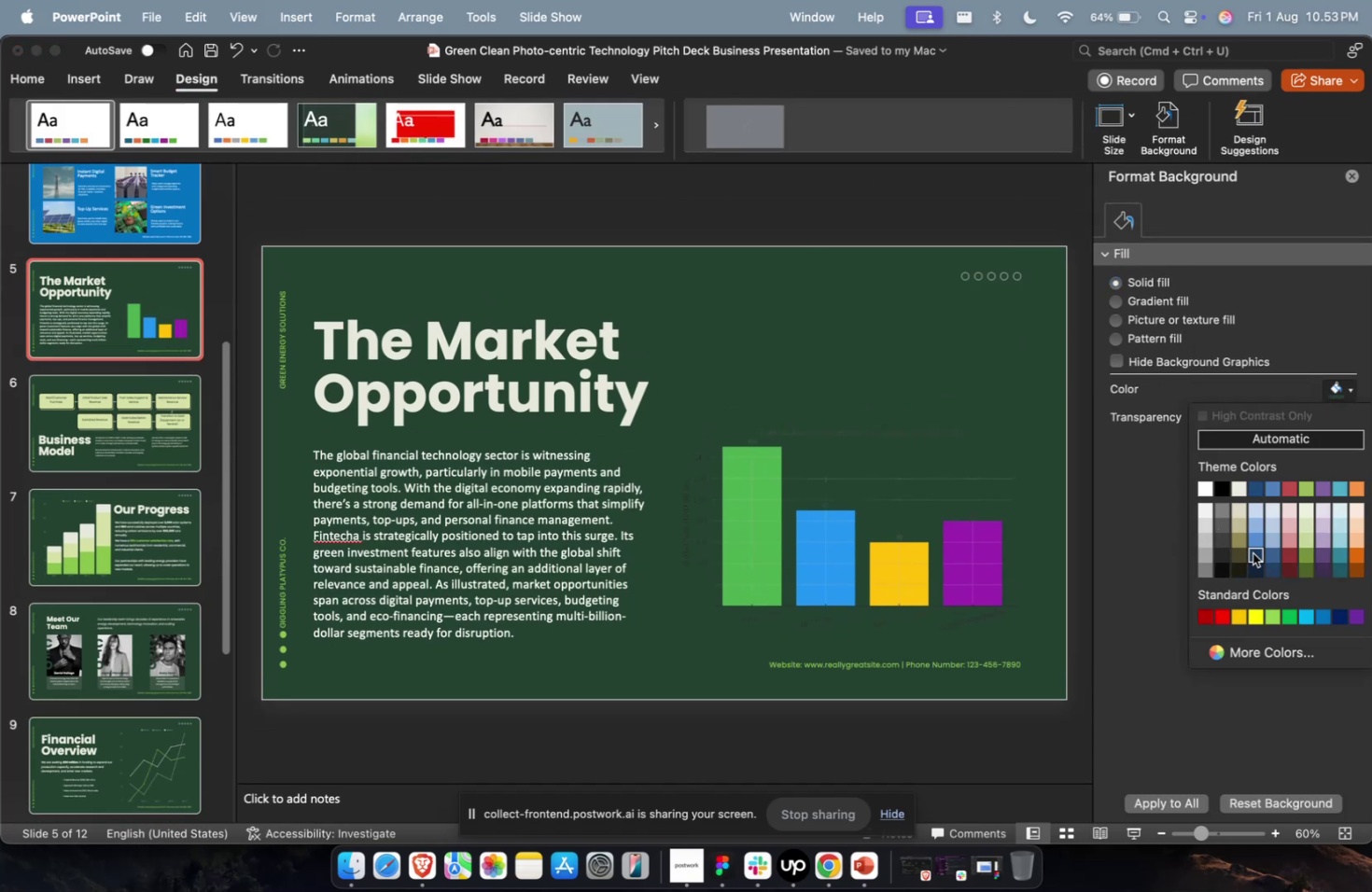 
left_click([1256, 542])
 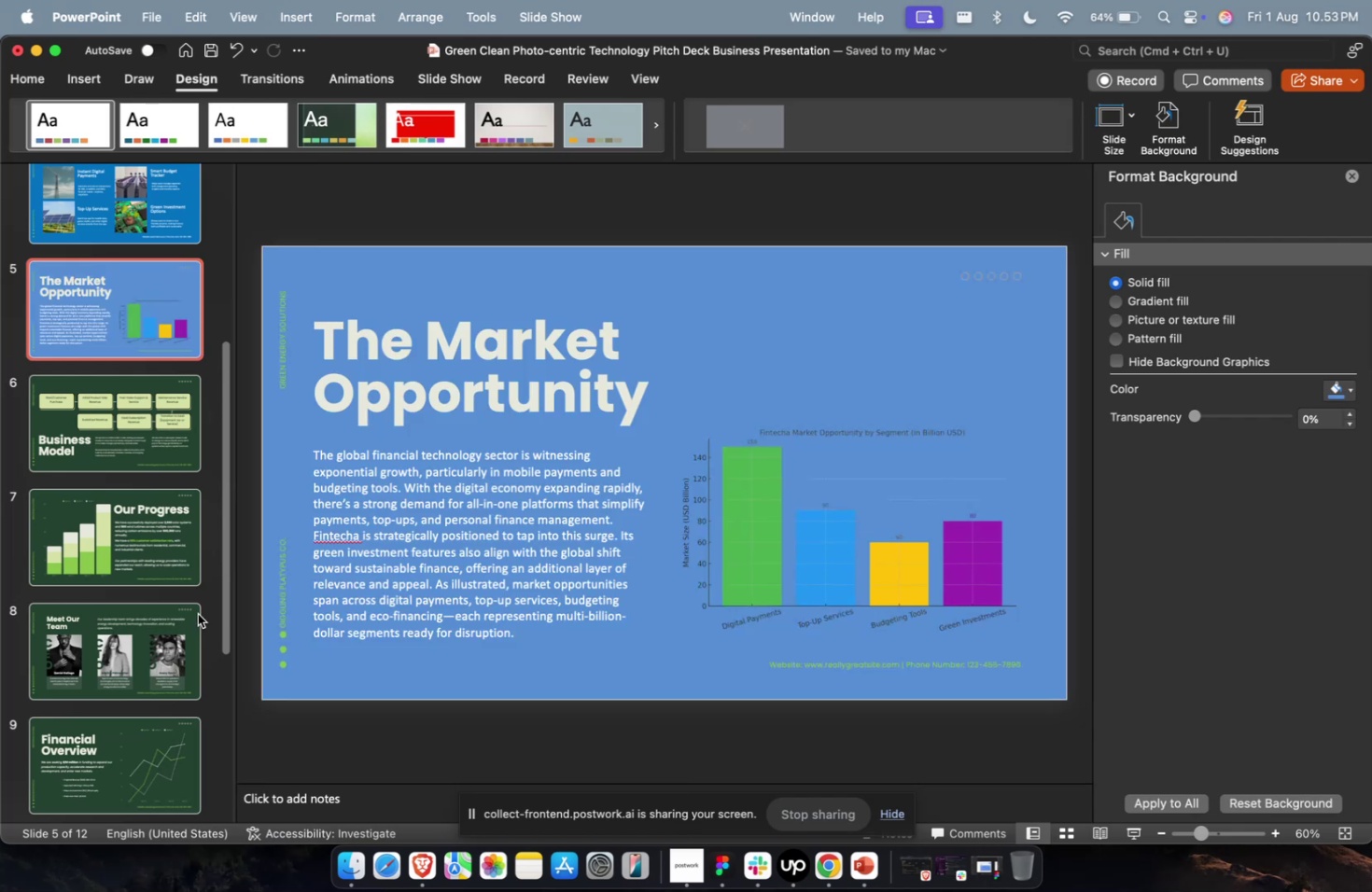 
left_click([148, 297])
 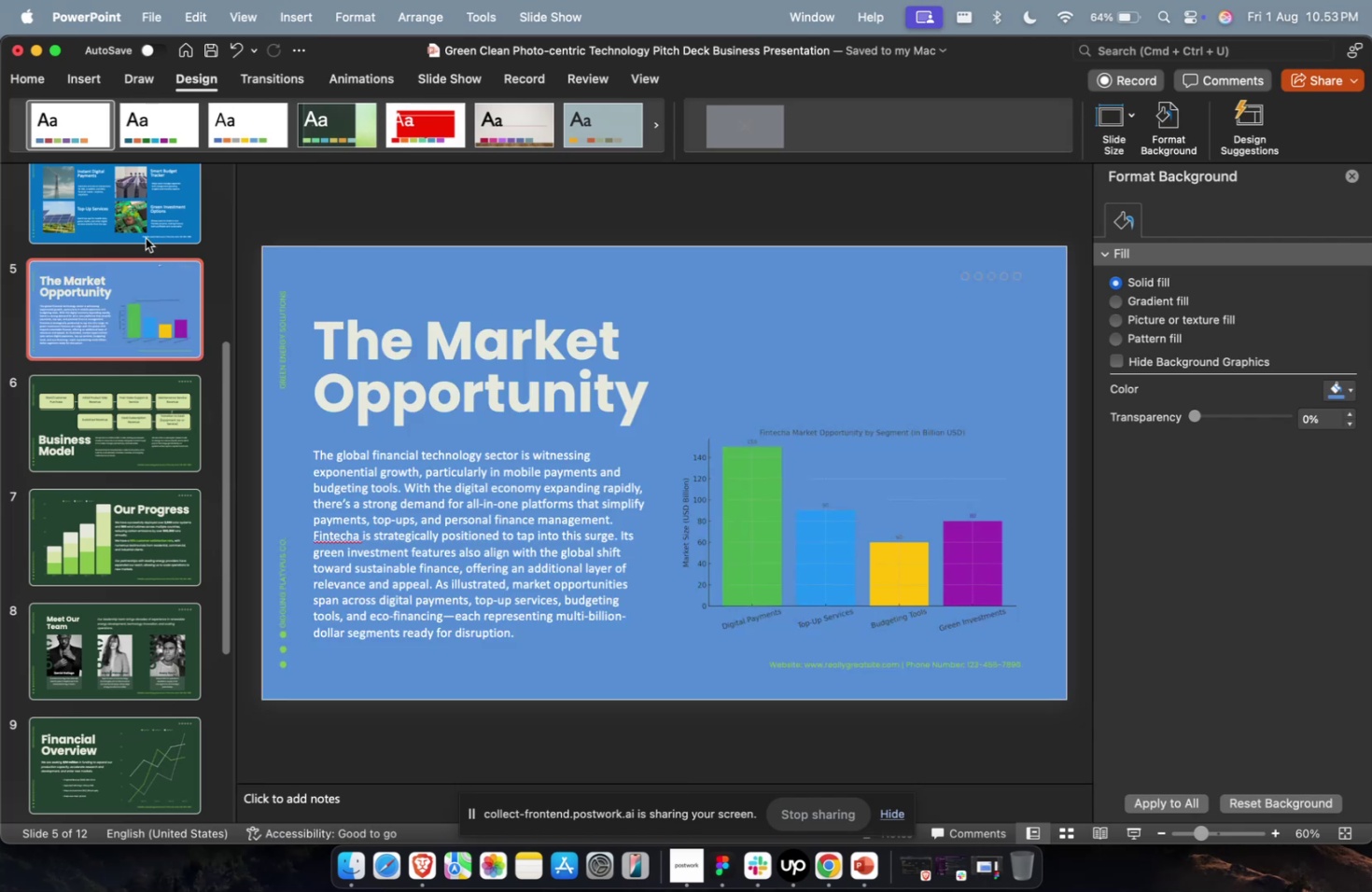 
double_click([146, 237])
 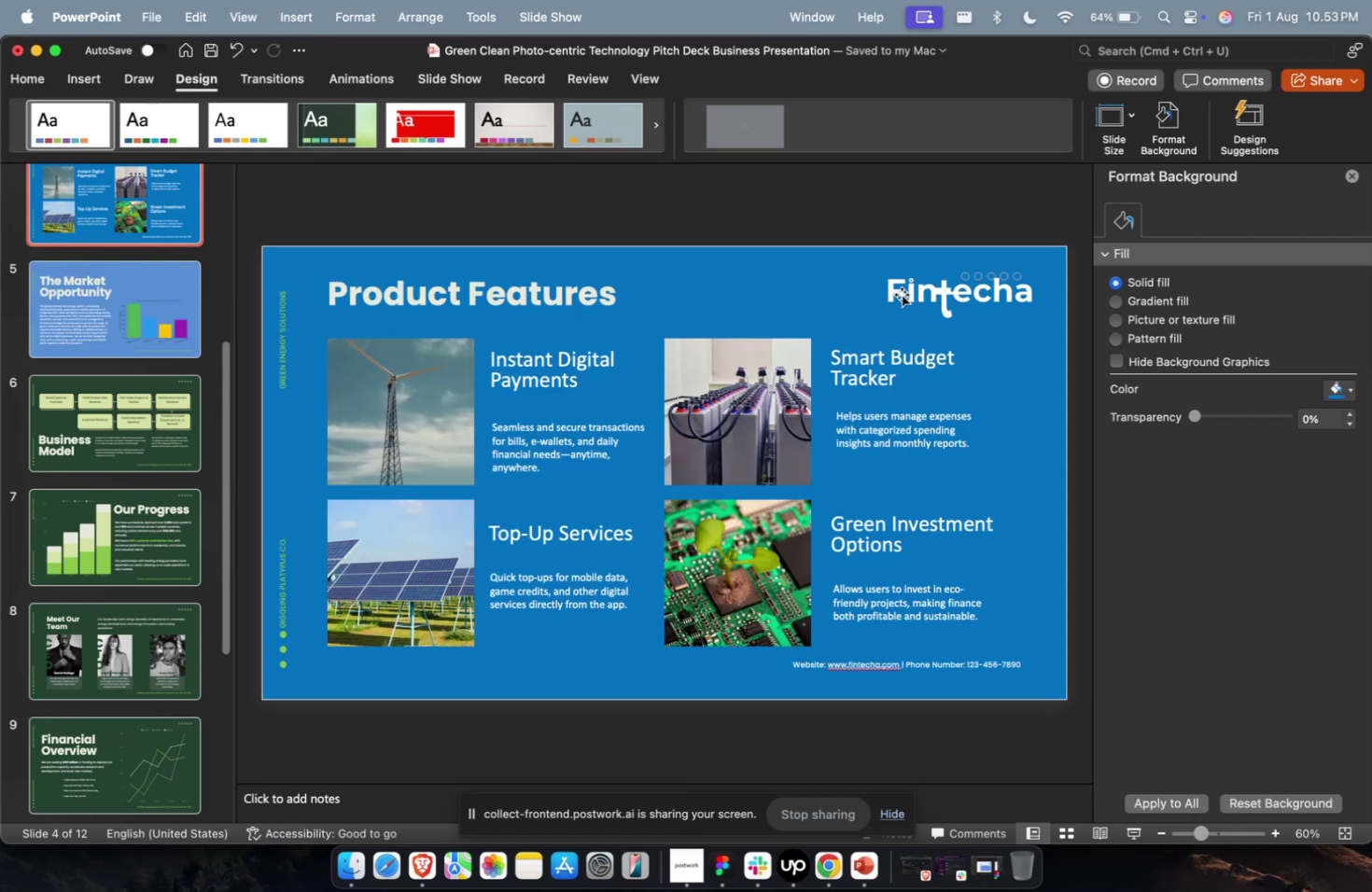 
left_click([918, 290])
 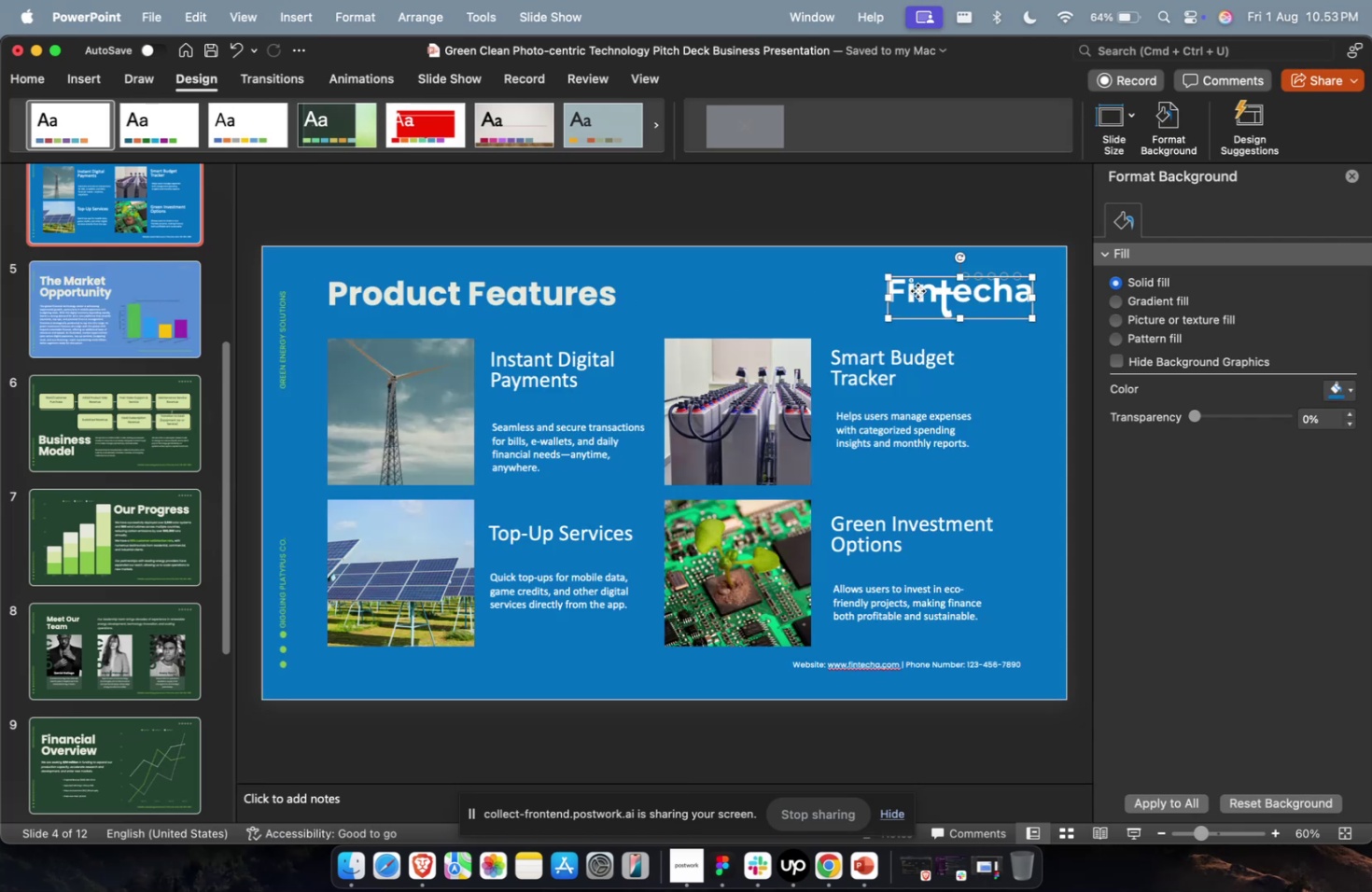 
key(Meta+CommandLeft)
 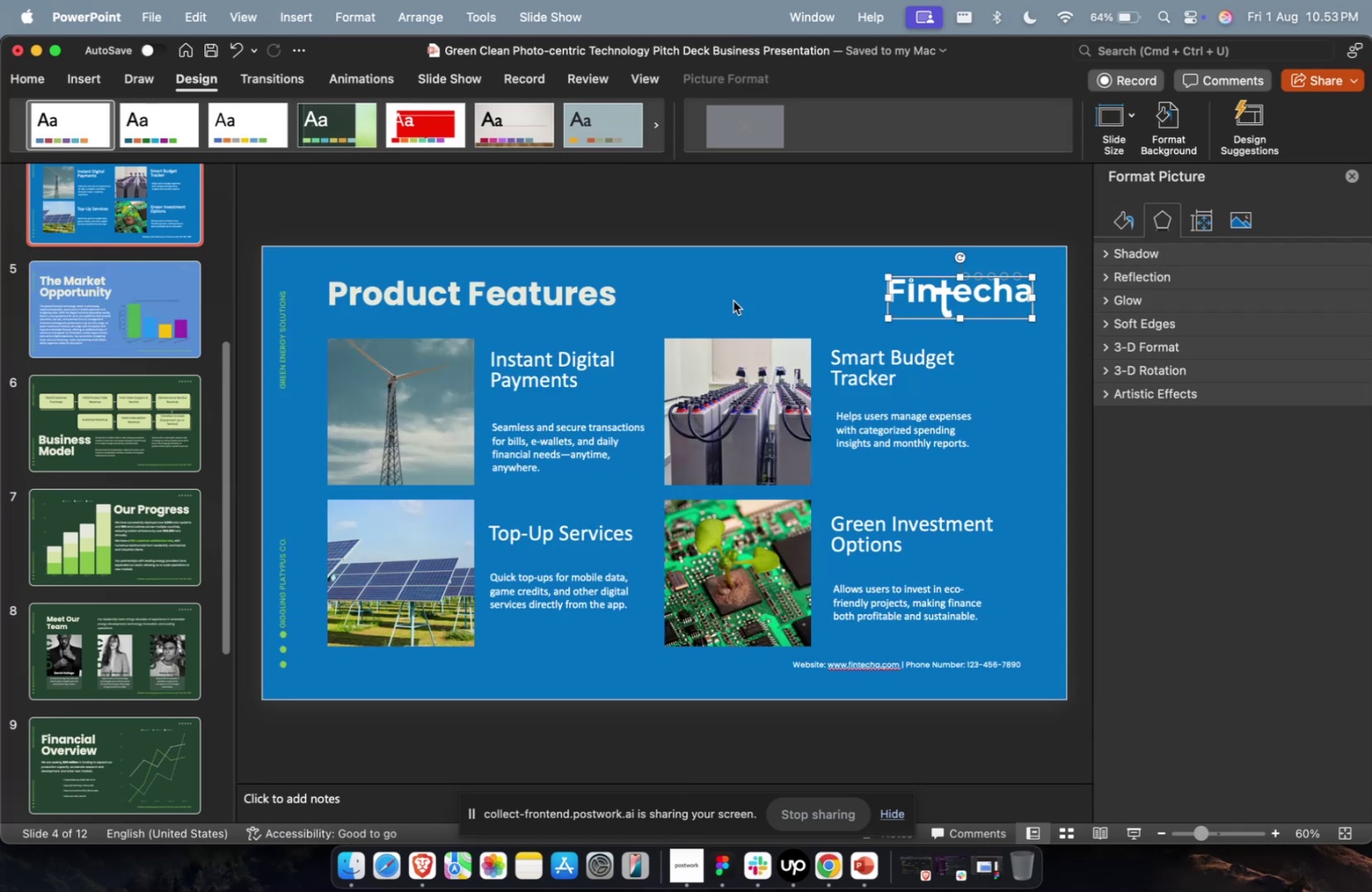 
key(Meta+C)
 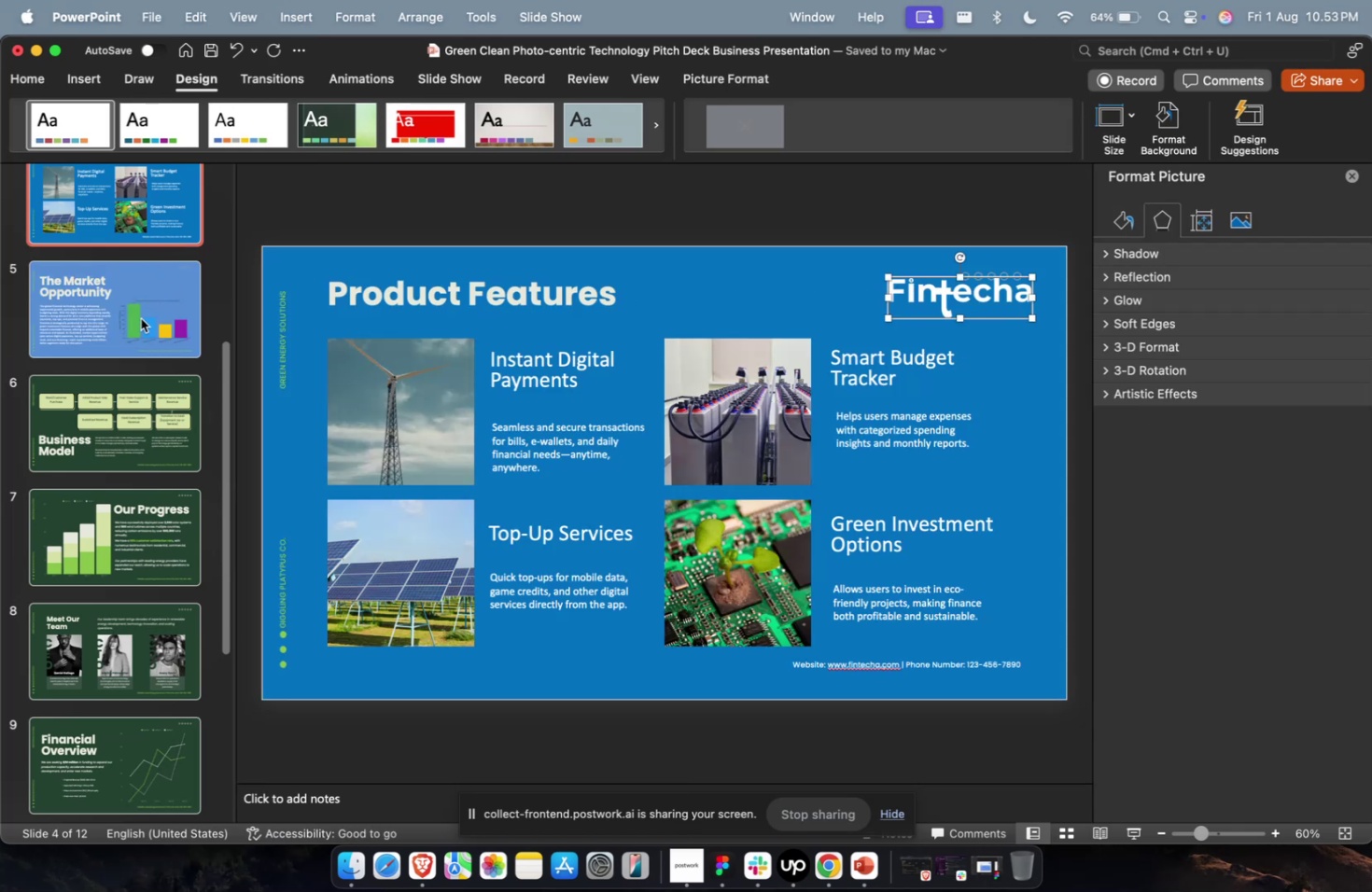 
double_click([141, 318])
 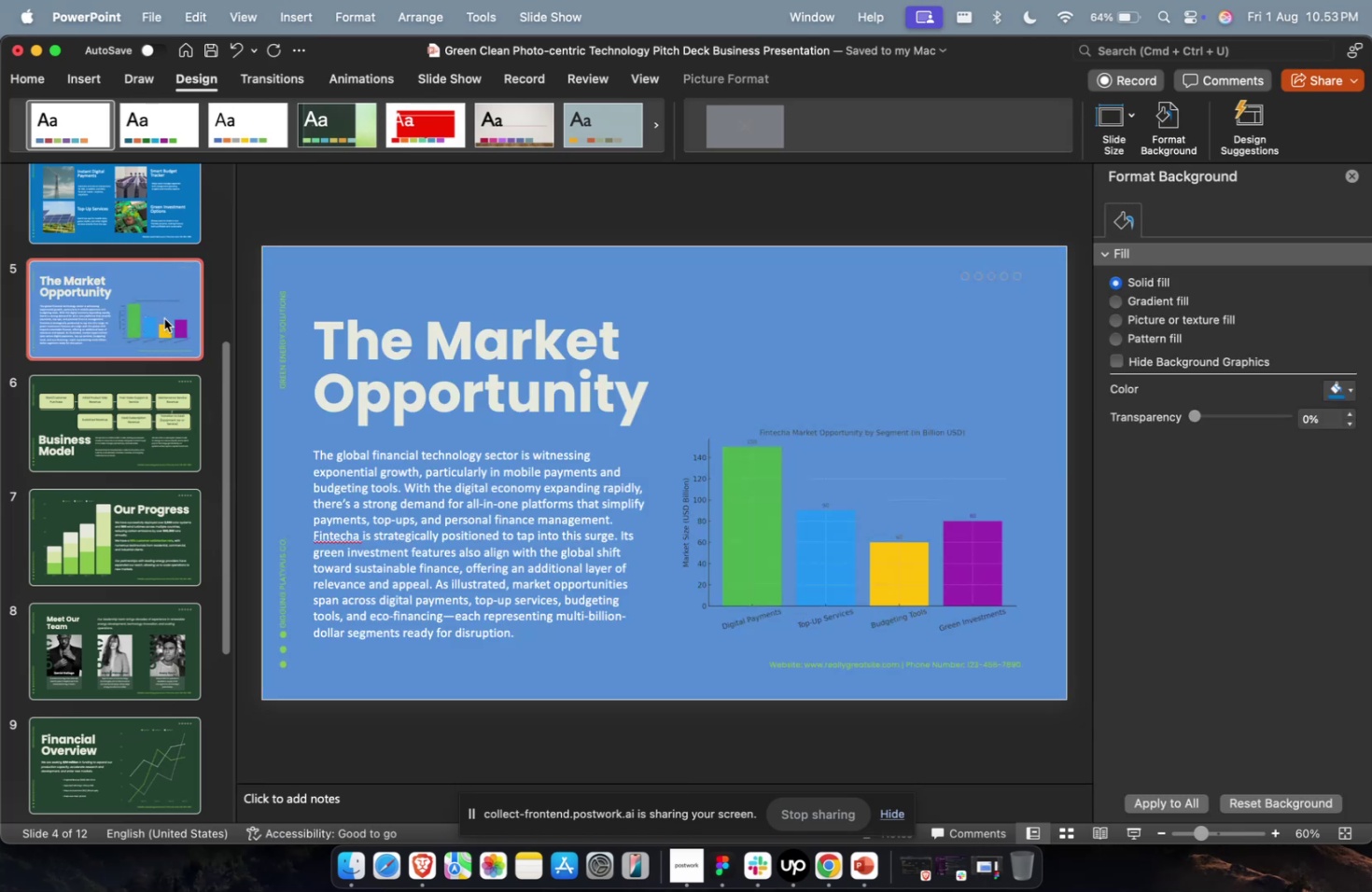 
key(Meta+V)
 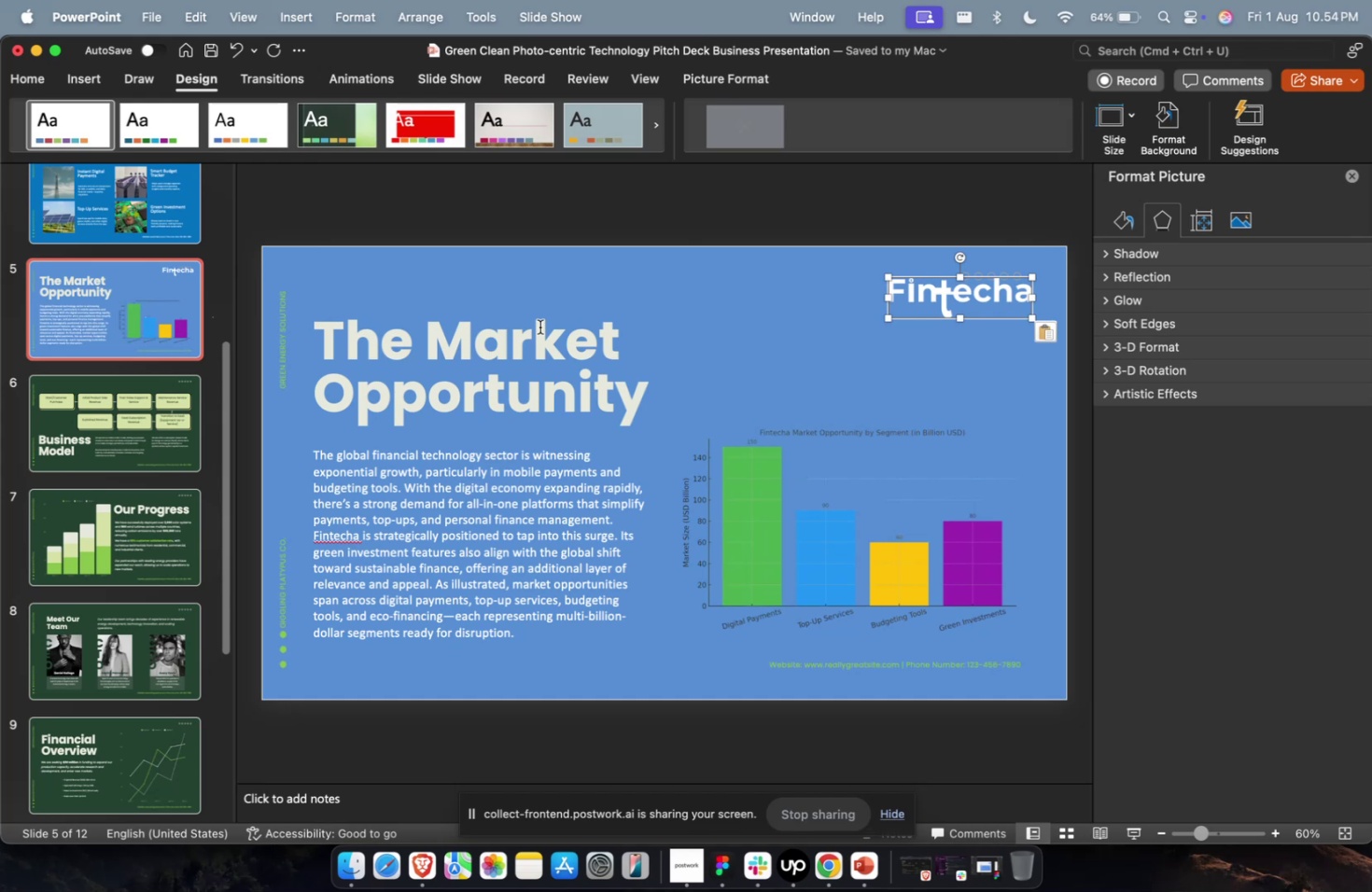 
wait(49.93)
 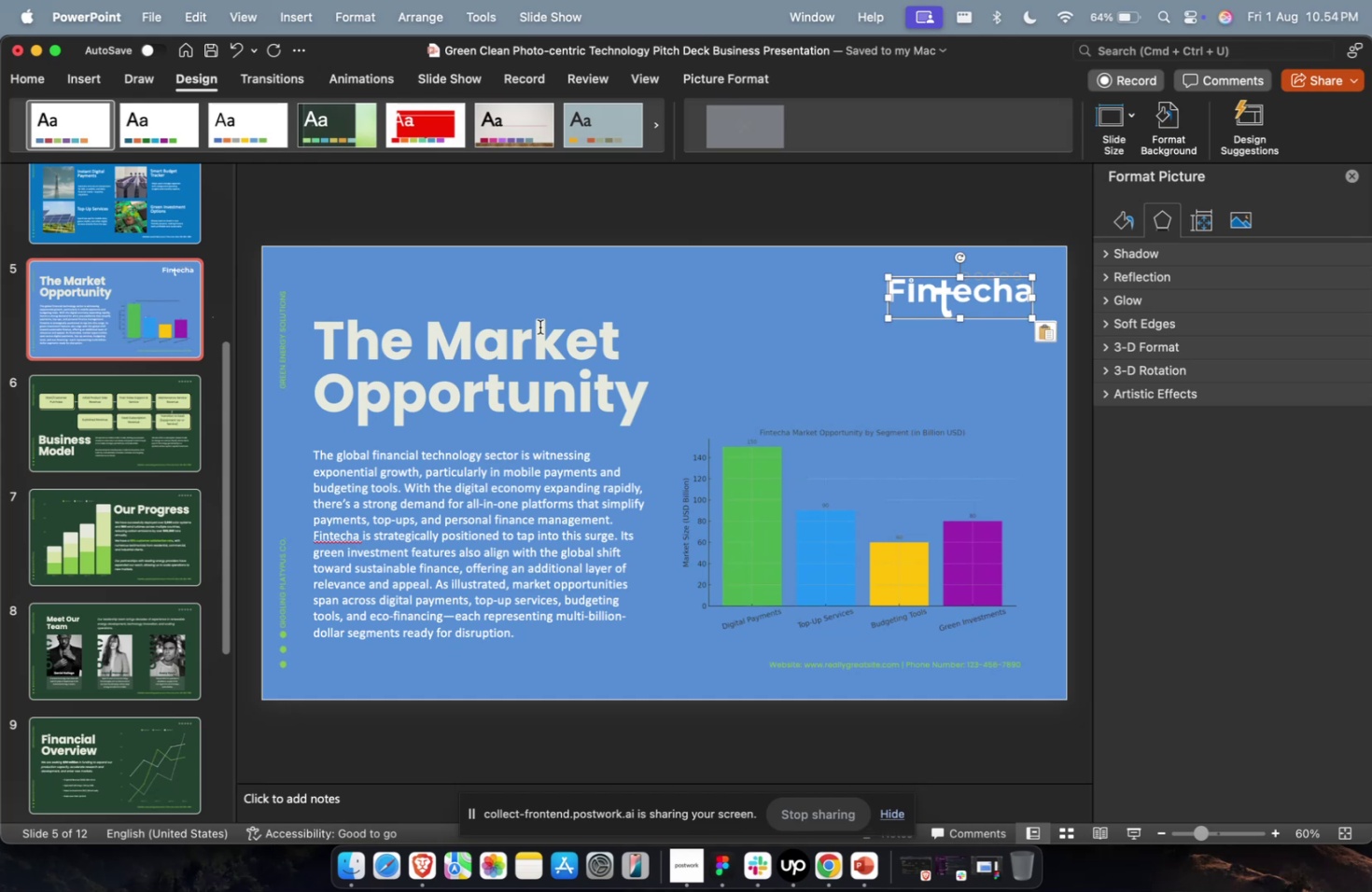 
left_click([140, 435])
 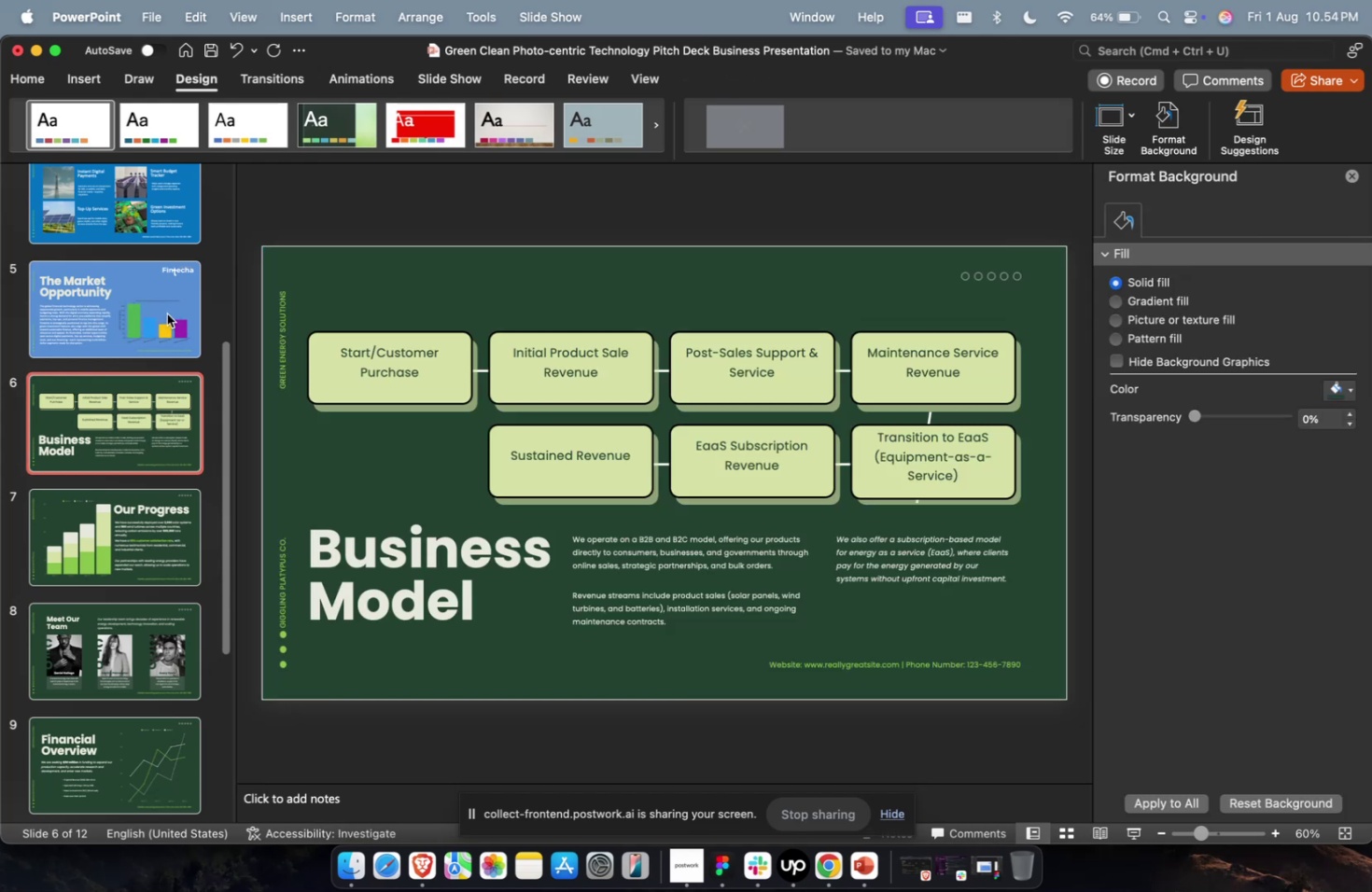 
double_click([167, 313])
 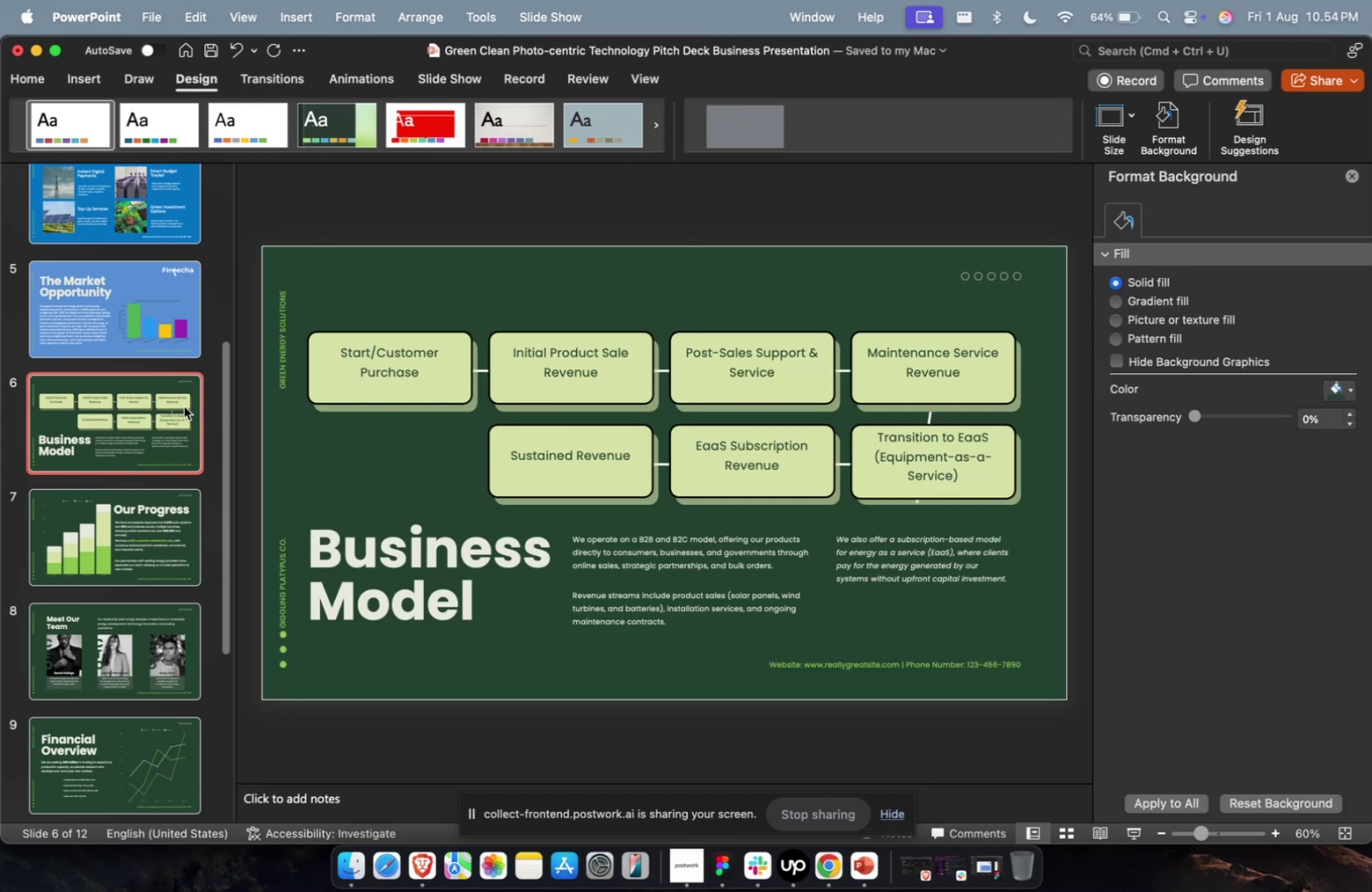 
left_click([369, 584])
 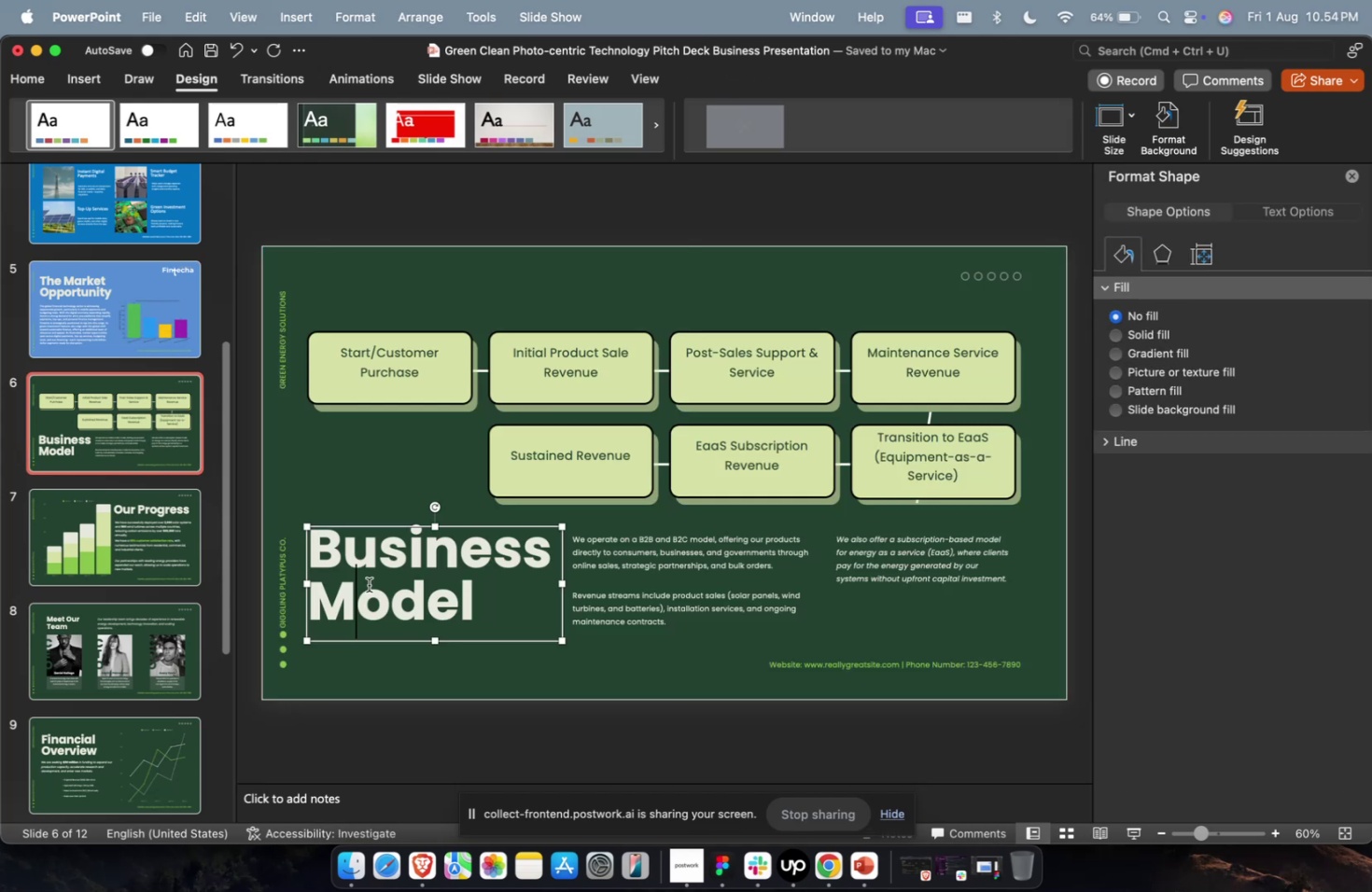 
hold_key(key=CommandLeft, duration=0.35)
 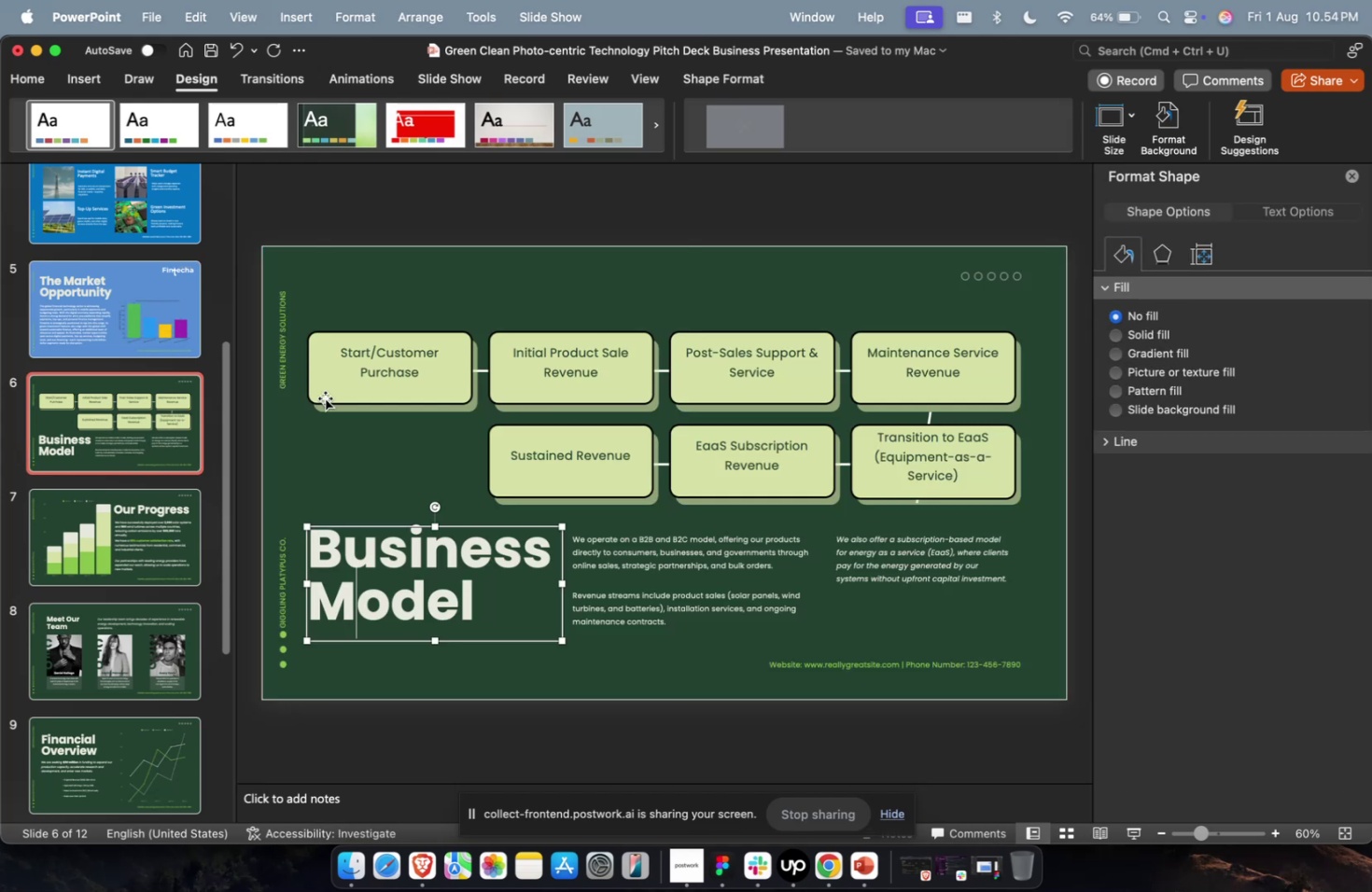 
key(Meta+Shift+4)
 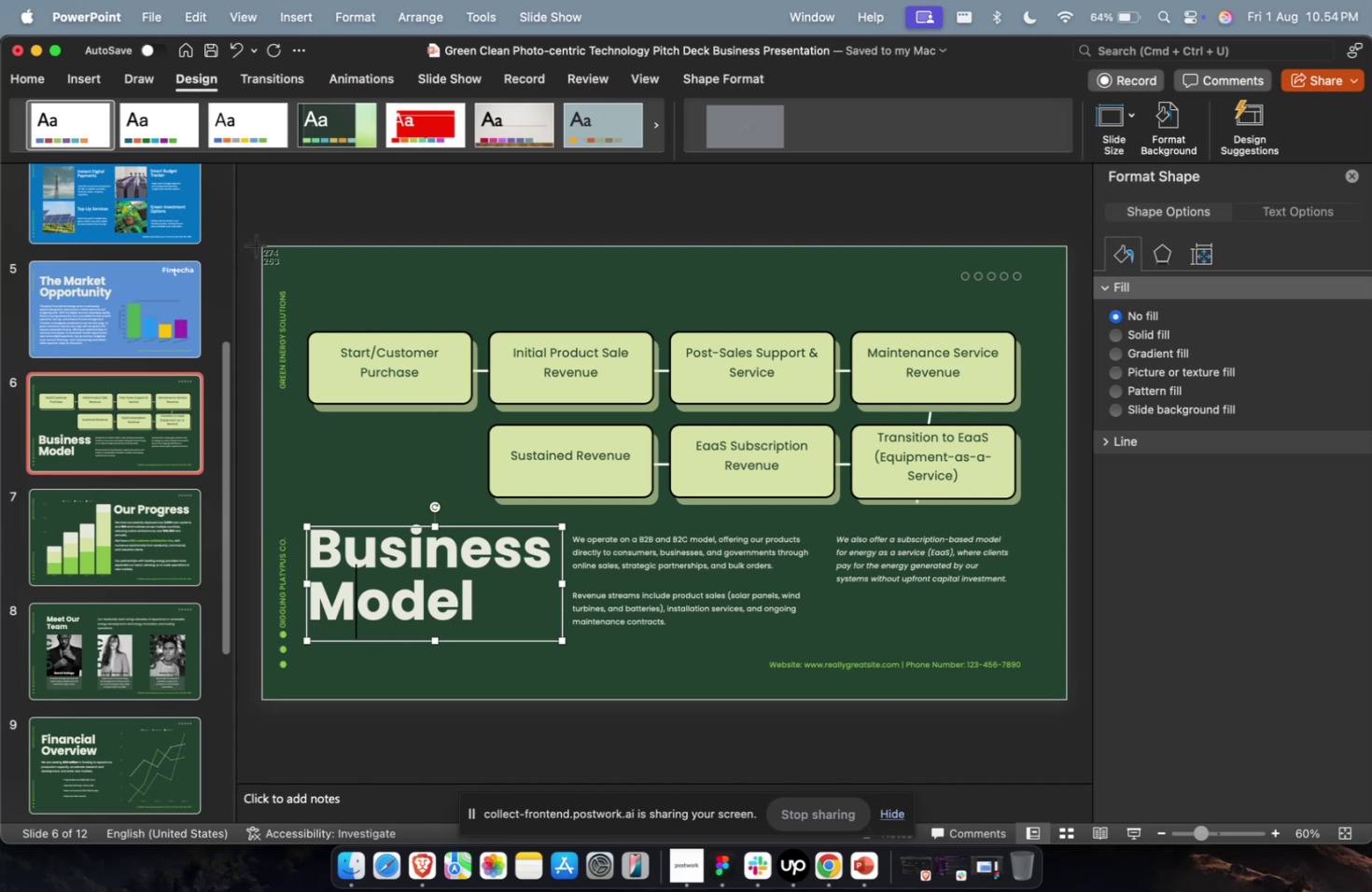 
key(Escape)
 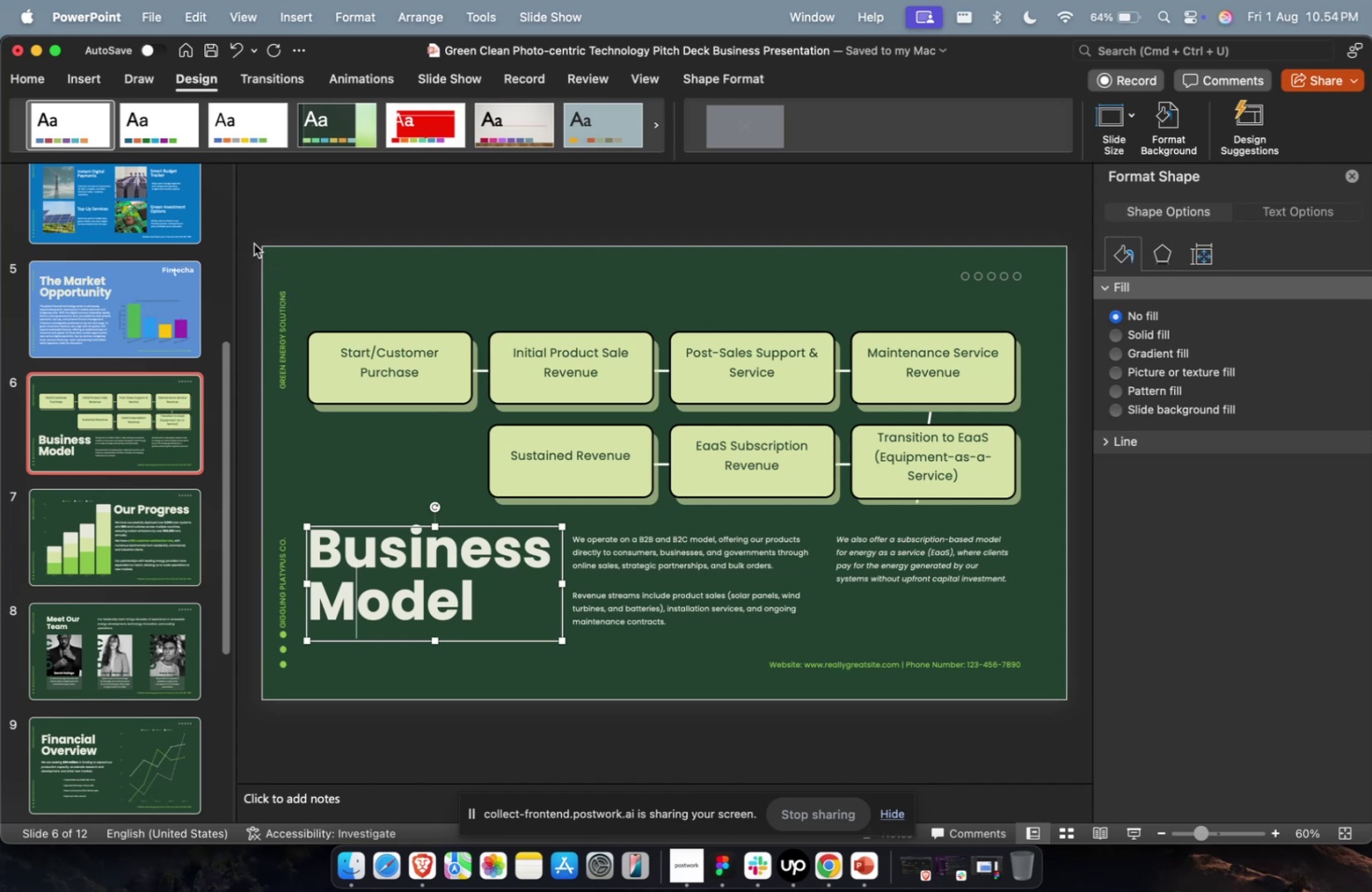 
key(Escape)
 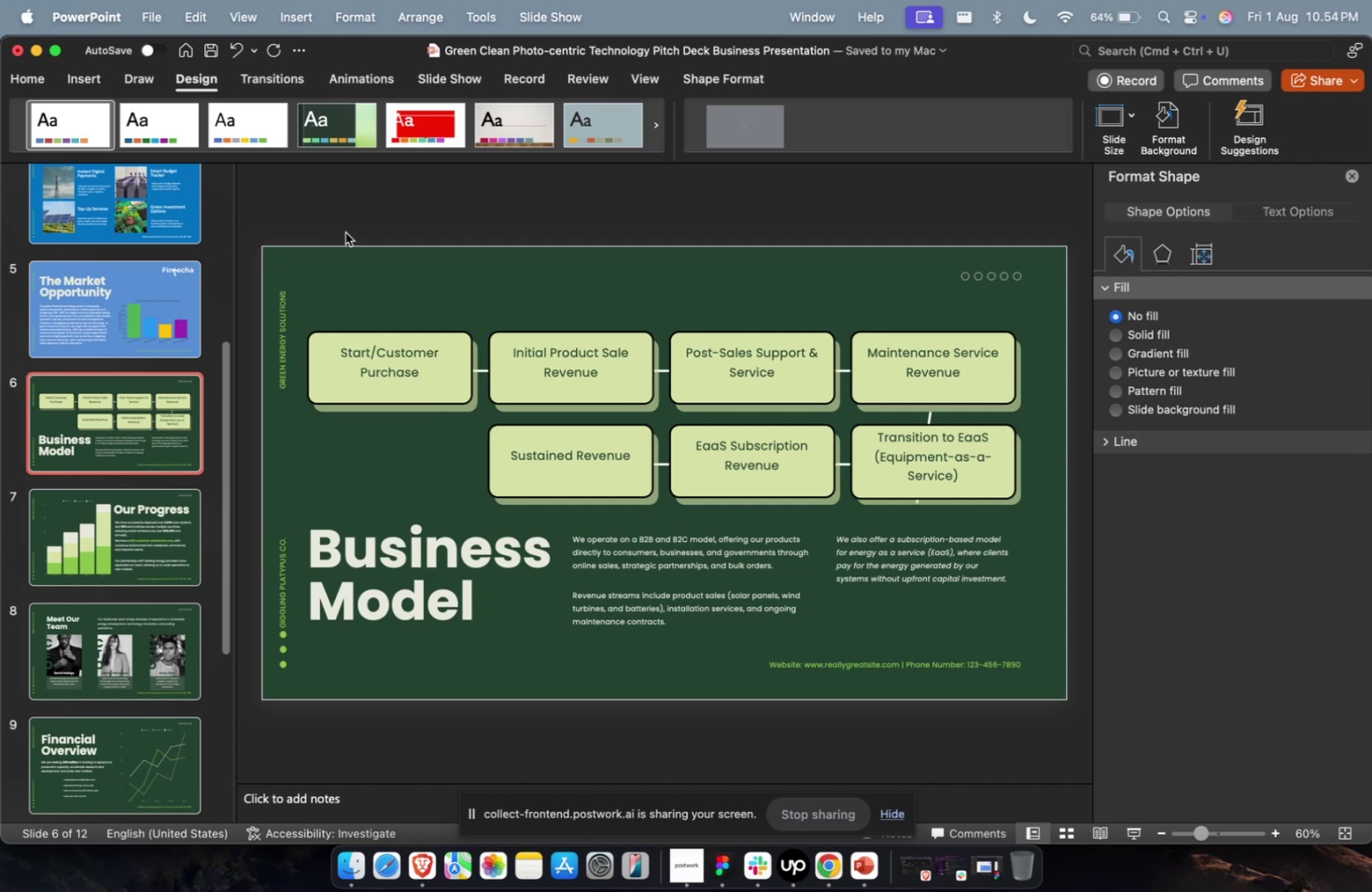 
left_click([345, 232])
 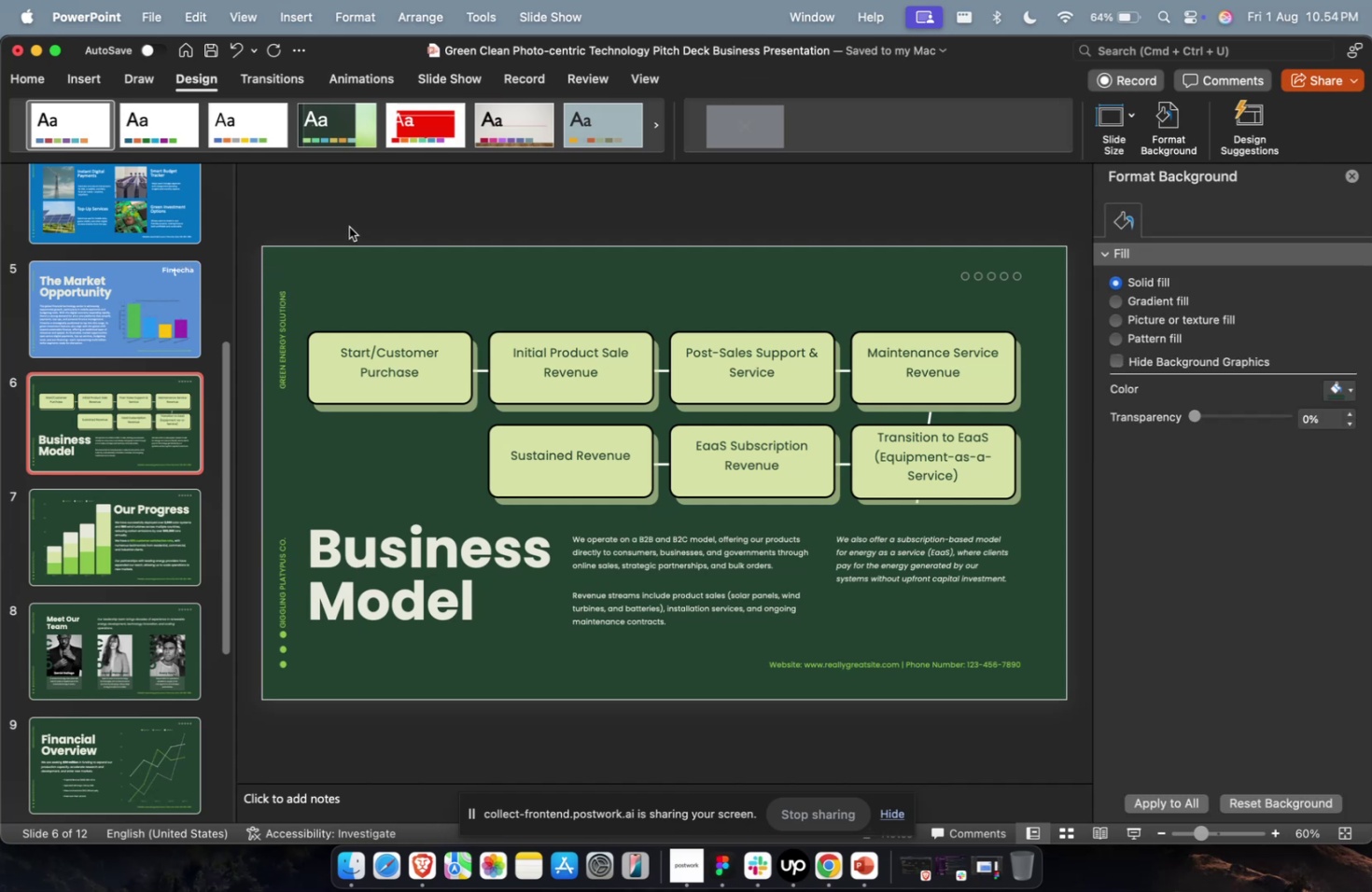 
key(Meta+Shift+4)
 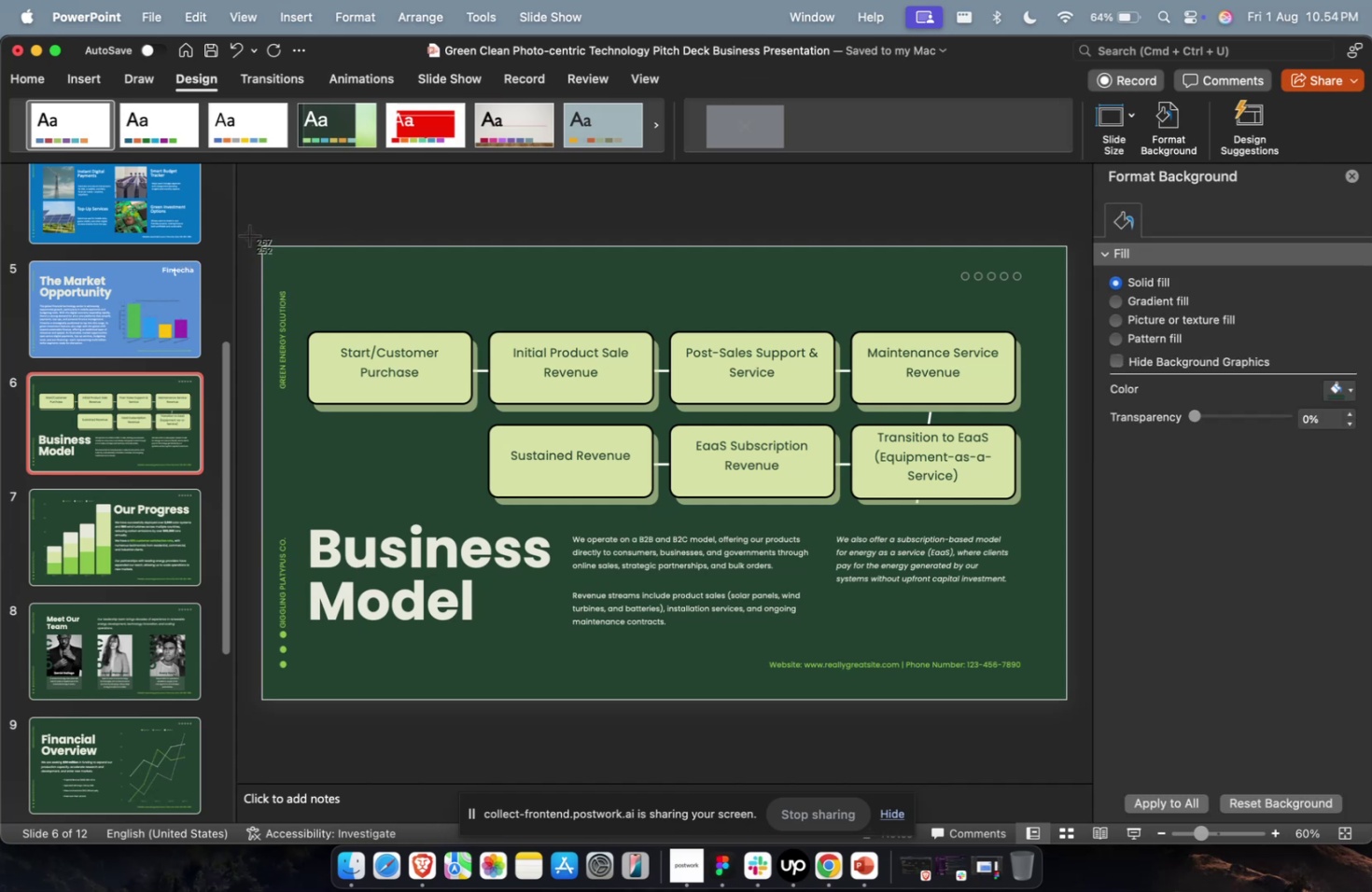 
left_click_drag(start_coordinate=[248, 230], to_coordinate=[1070, 734])
 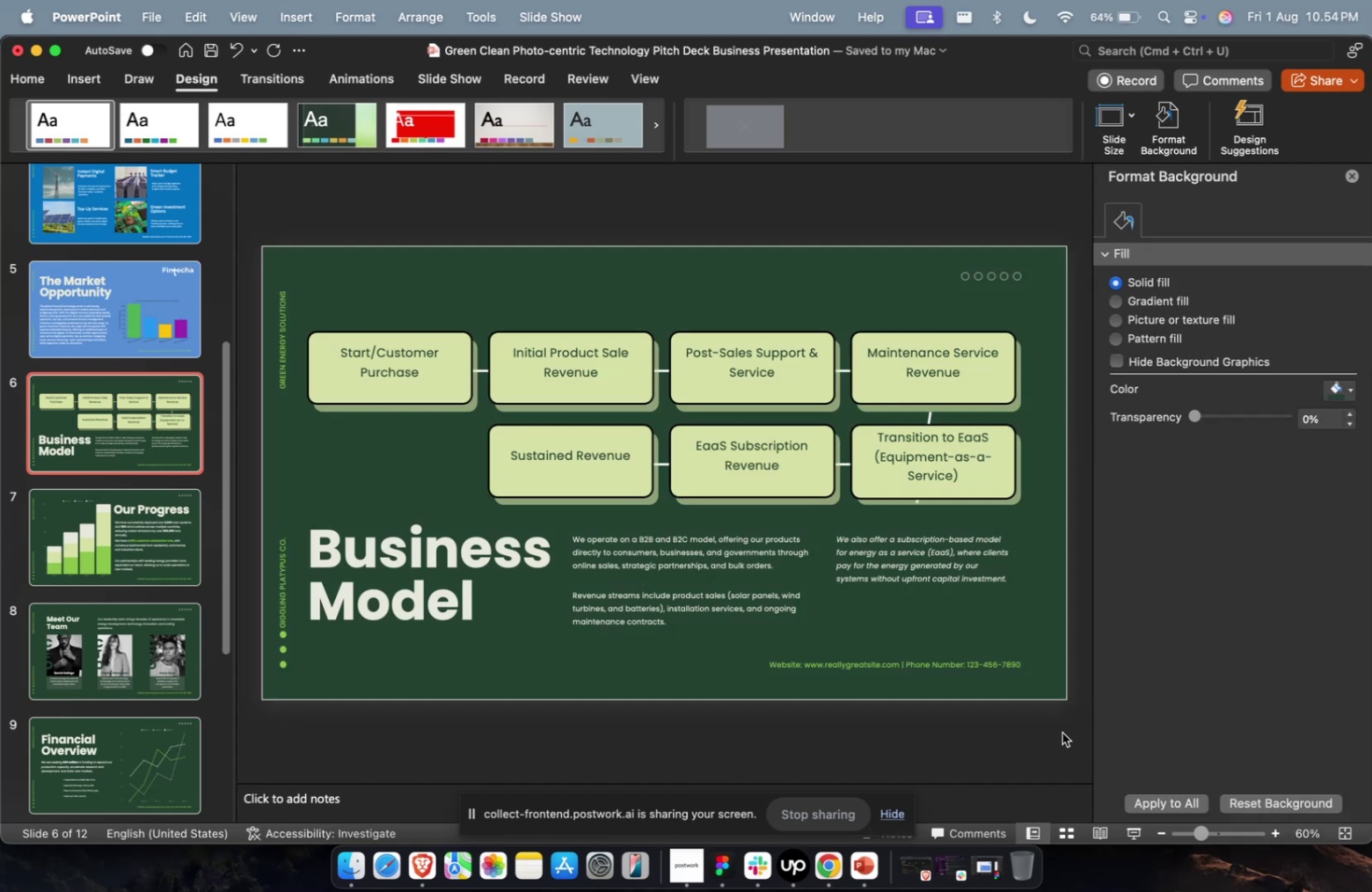 
key(Meta+1)
 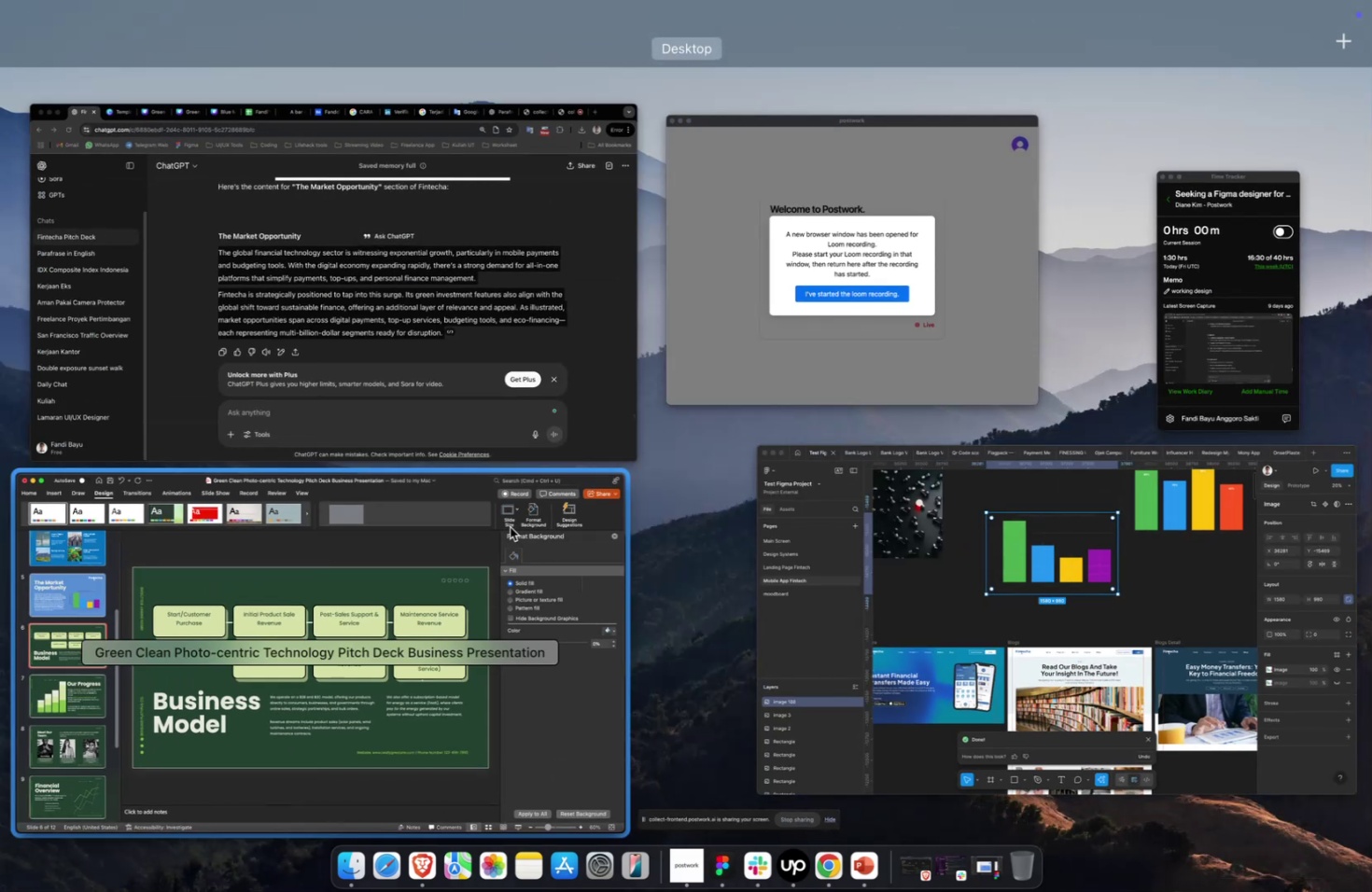 
left_click_drag(start_coordinate=[376, 305], to_coordinate=[381, 309])
 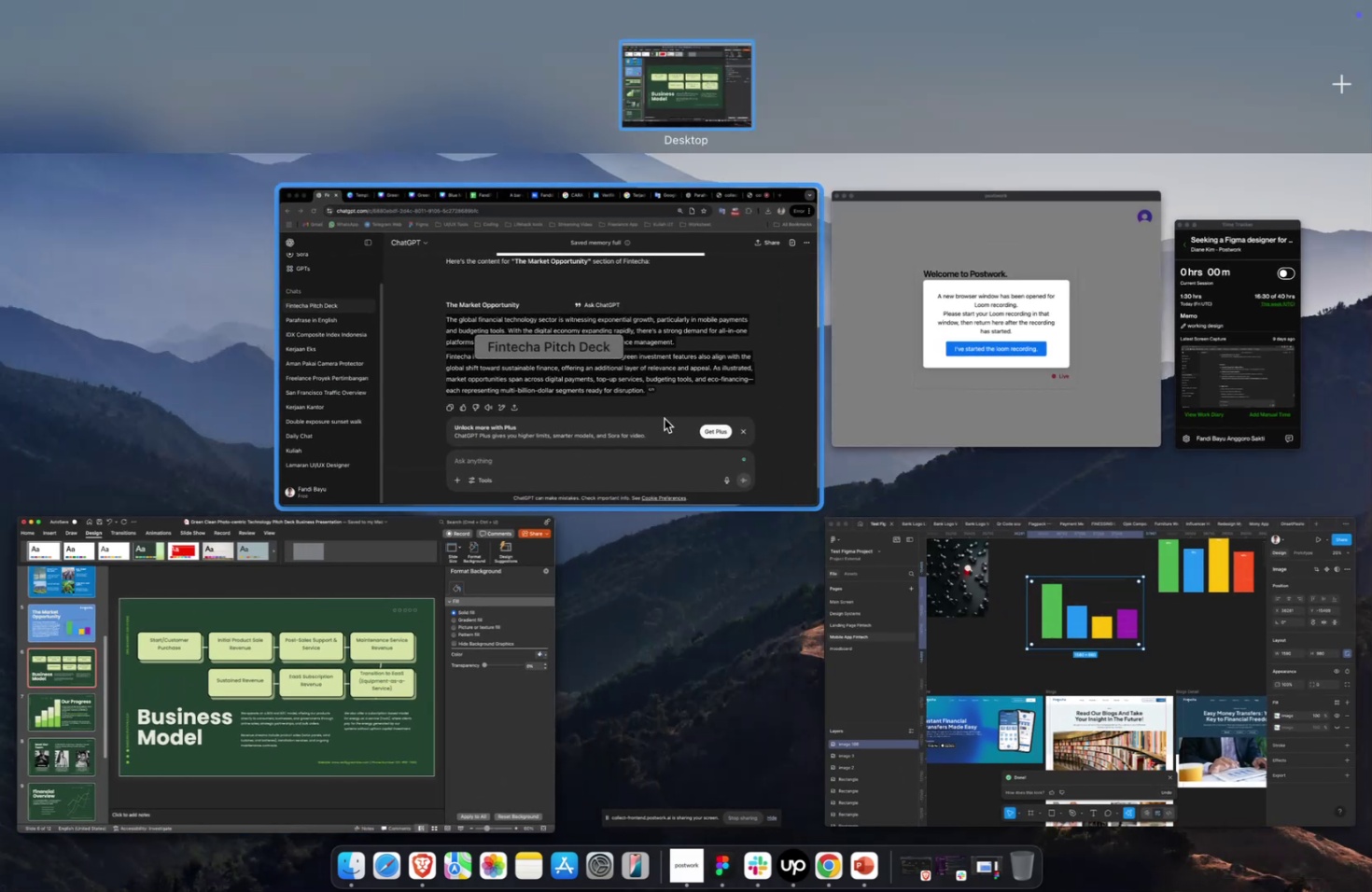 
left_click([589, 367])
 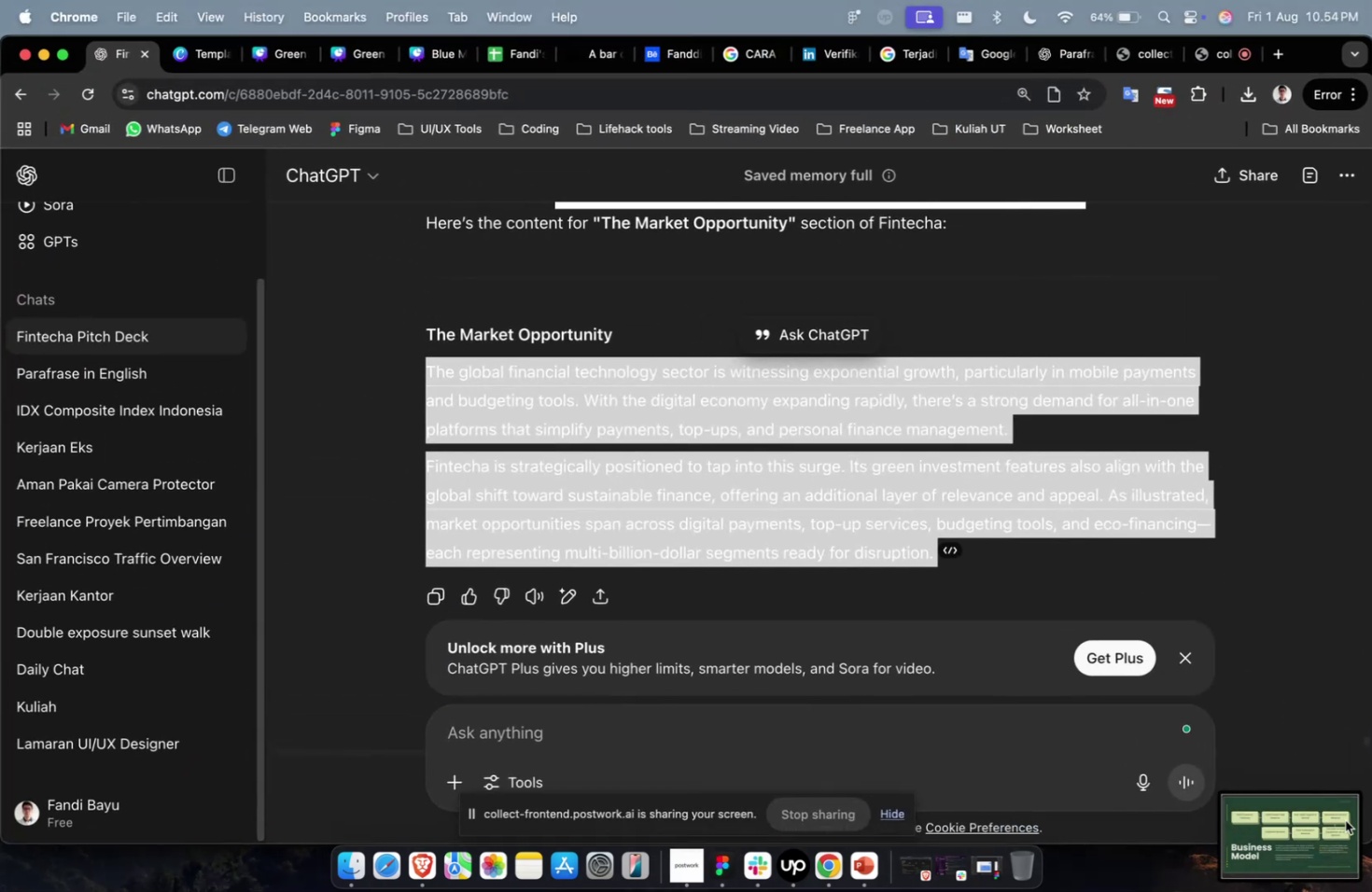 
left_click_drag(start_coordinate=[1308, 856], to_coordinate=[843, 614])
 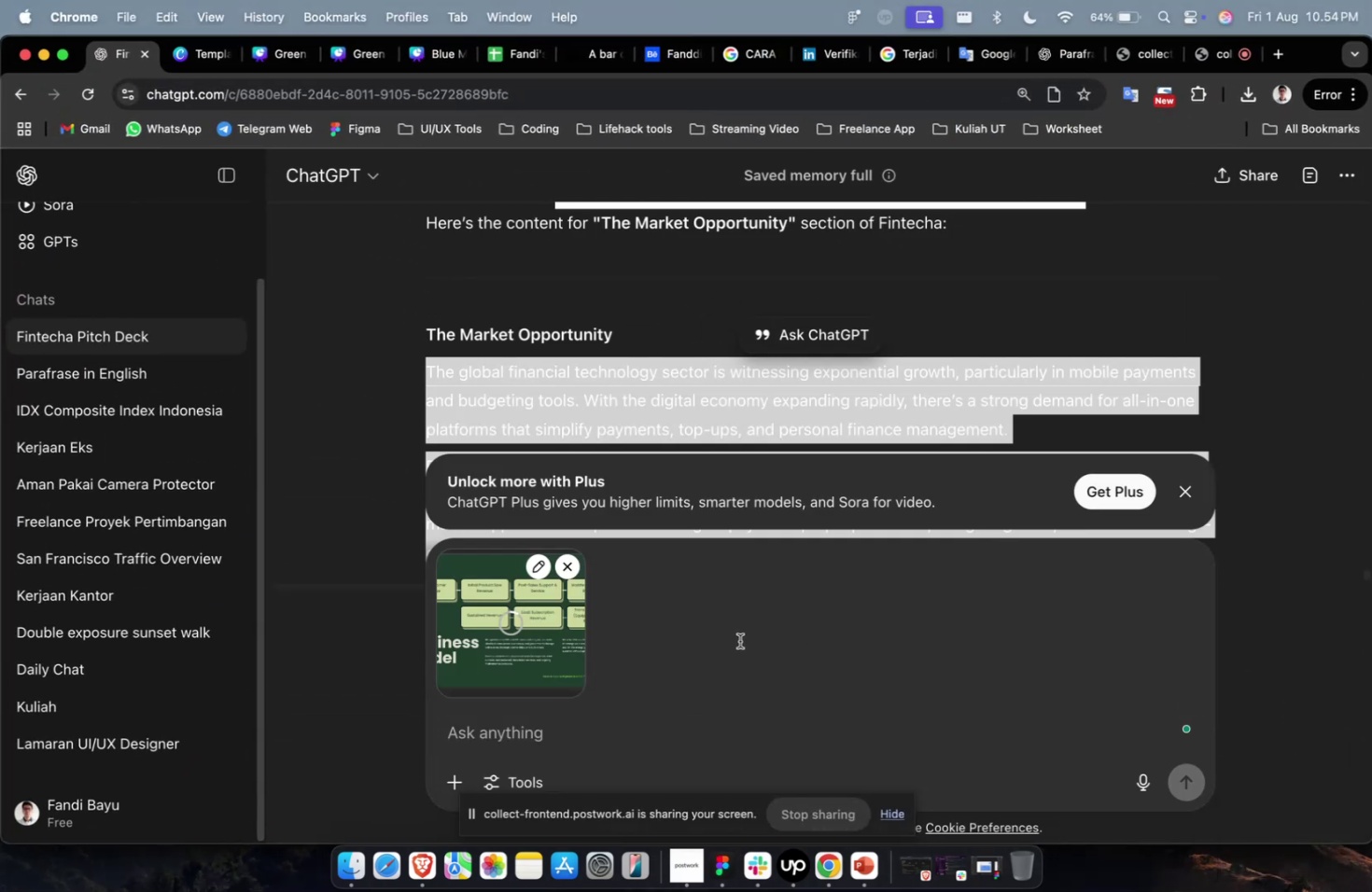 
left_click([795, 742])
 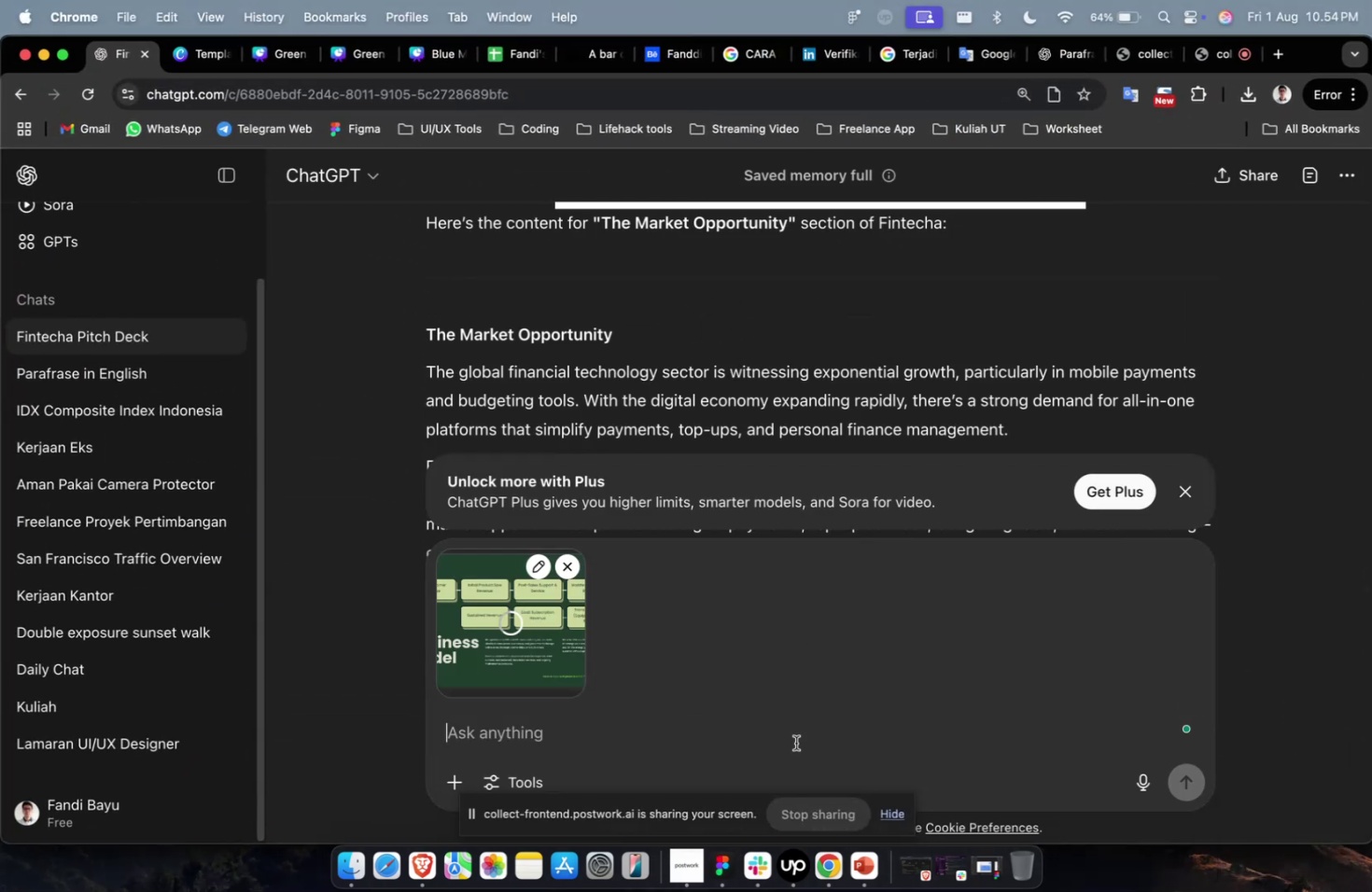 
type(buatkan content untuk busines m)
key(Backspace)
key(Backspace)
type(s model fintecha)
 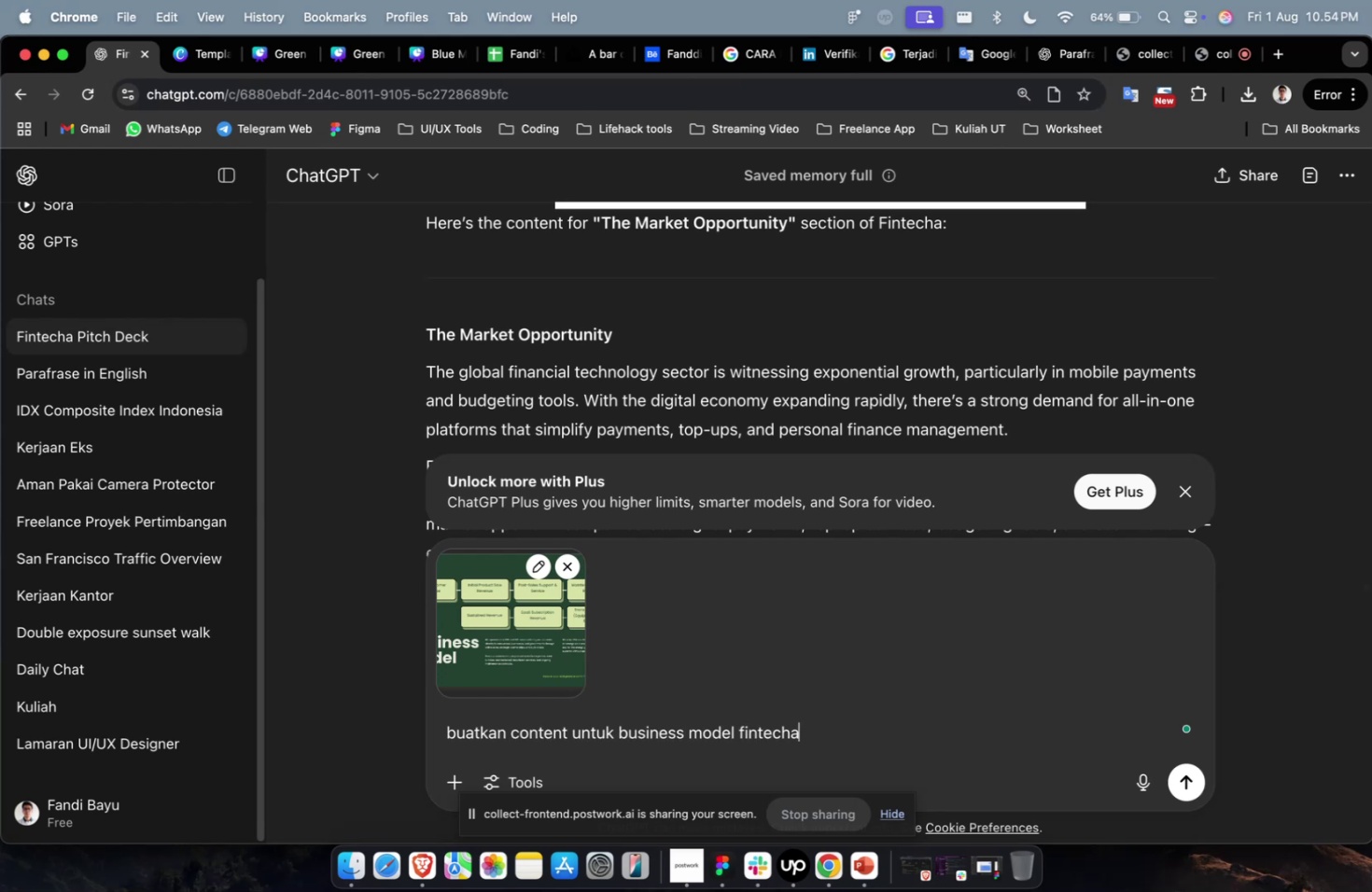 
key(Enter)
 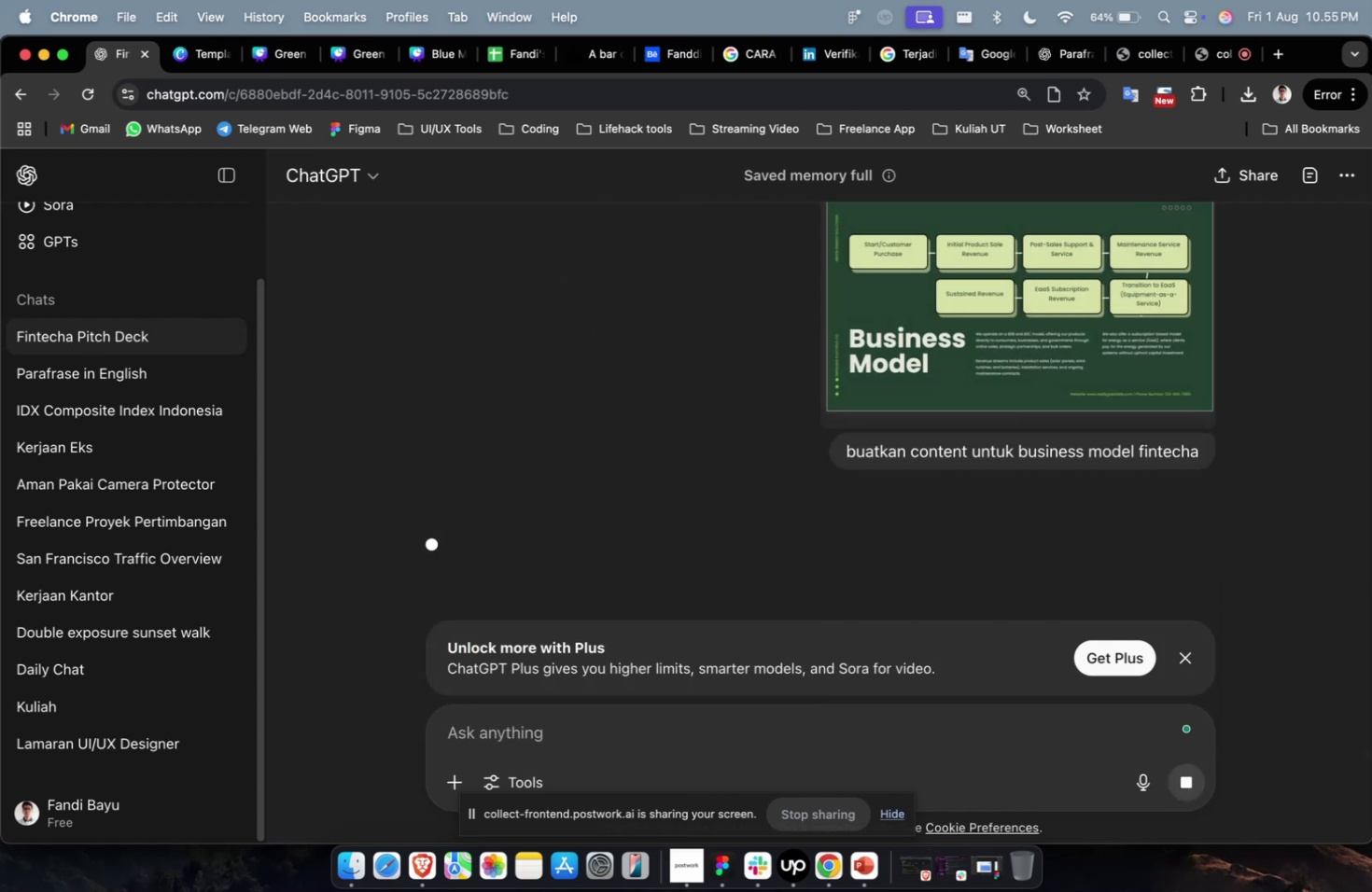 
wait(15.59)
 